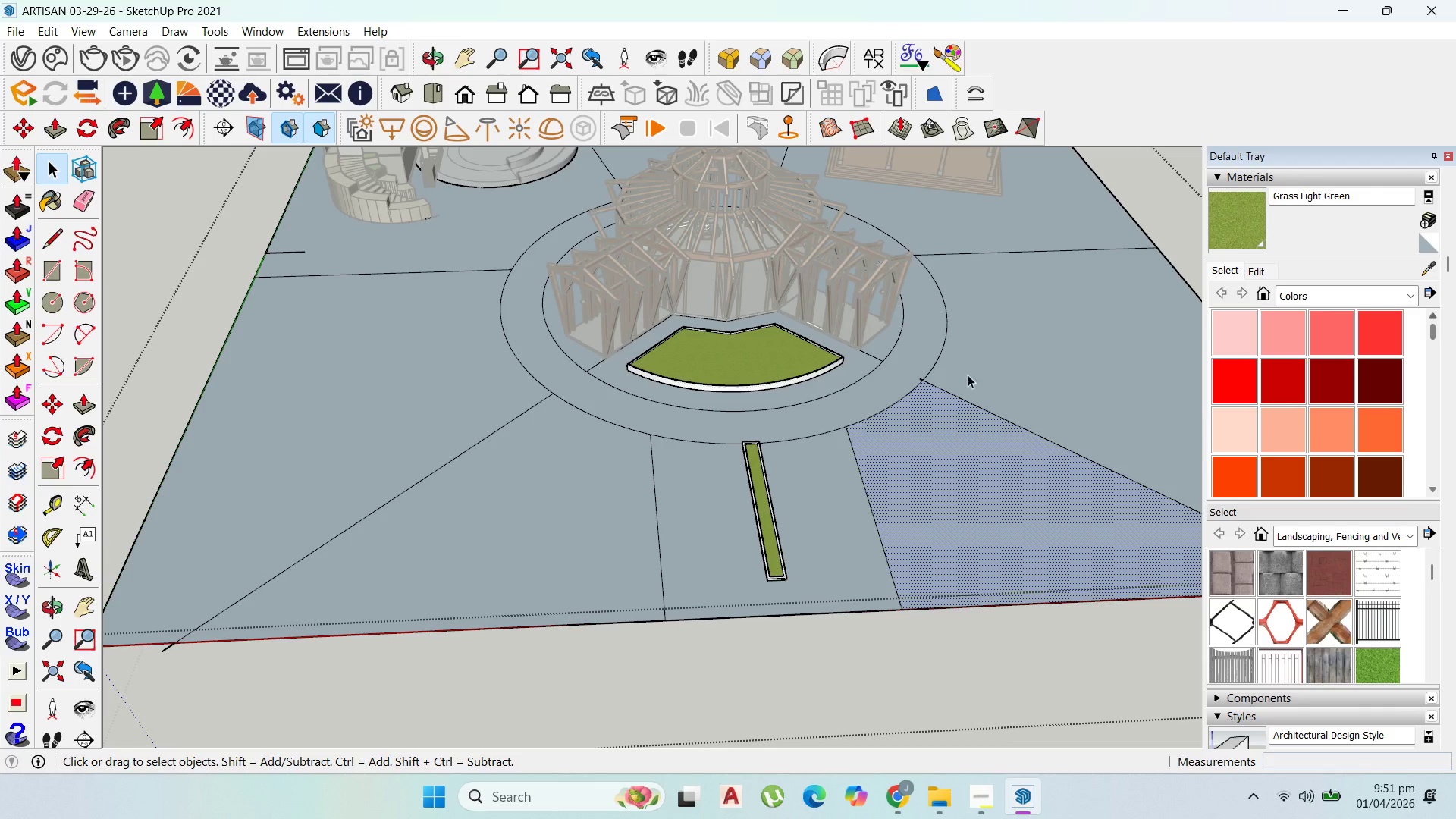 
left_click([987, 630])
 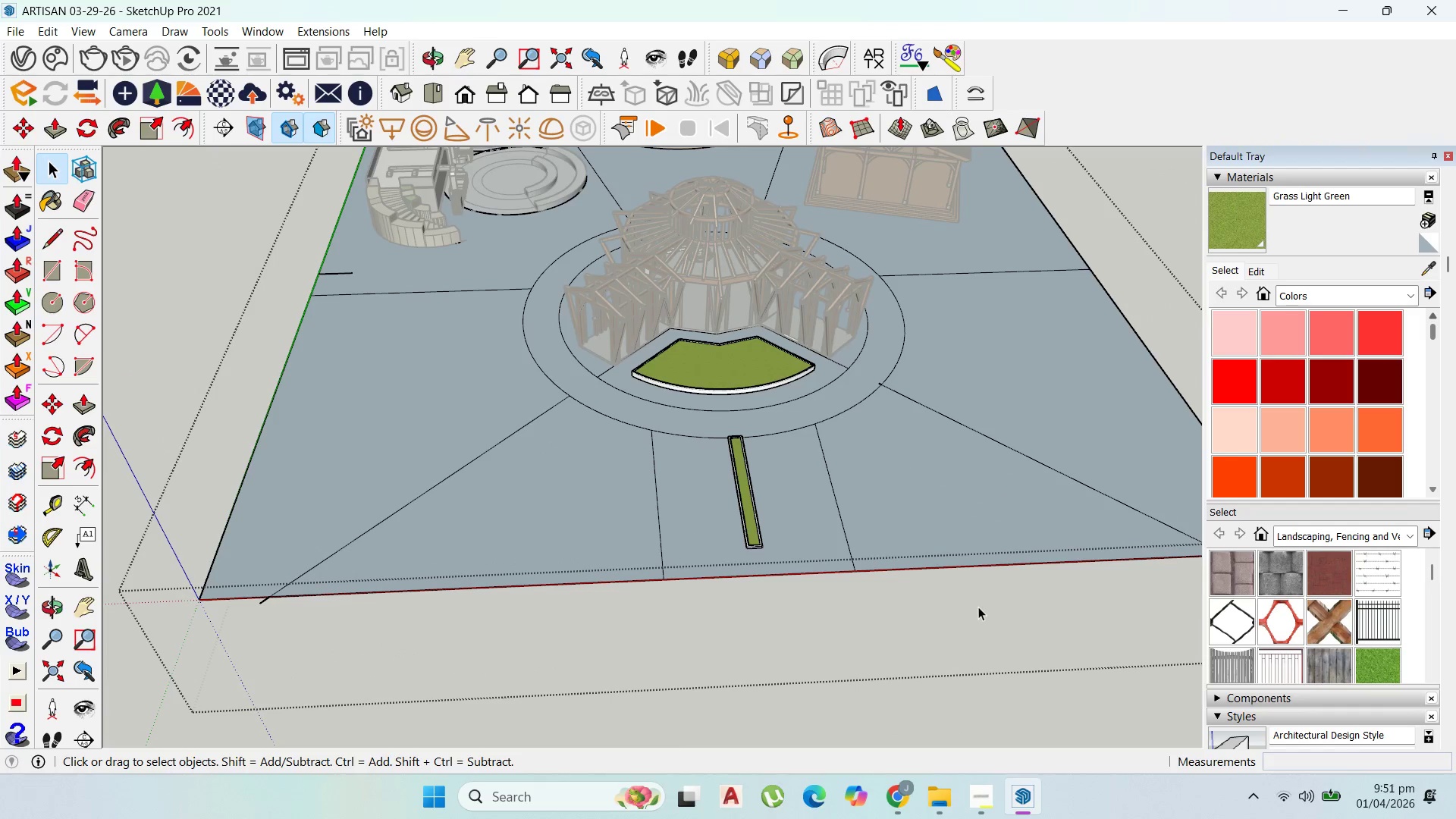 
scroll: coordinate [956, 457], scroll_direction: down, amount: 2.0
 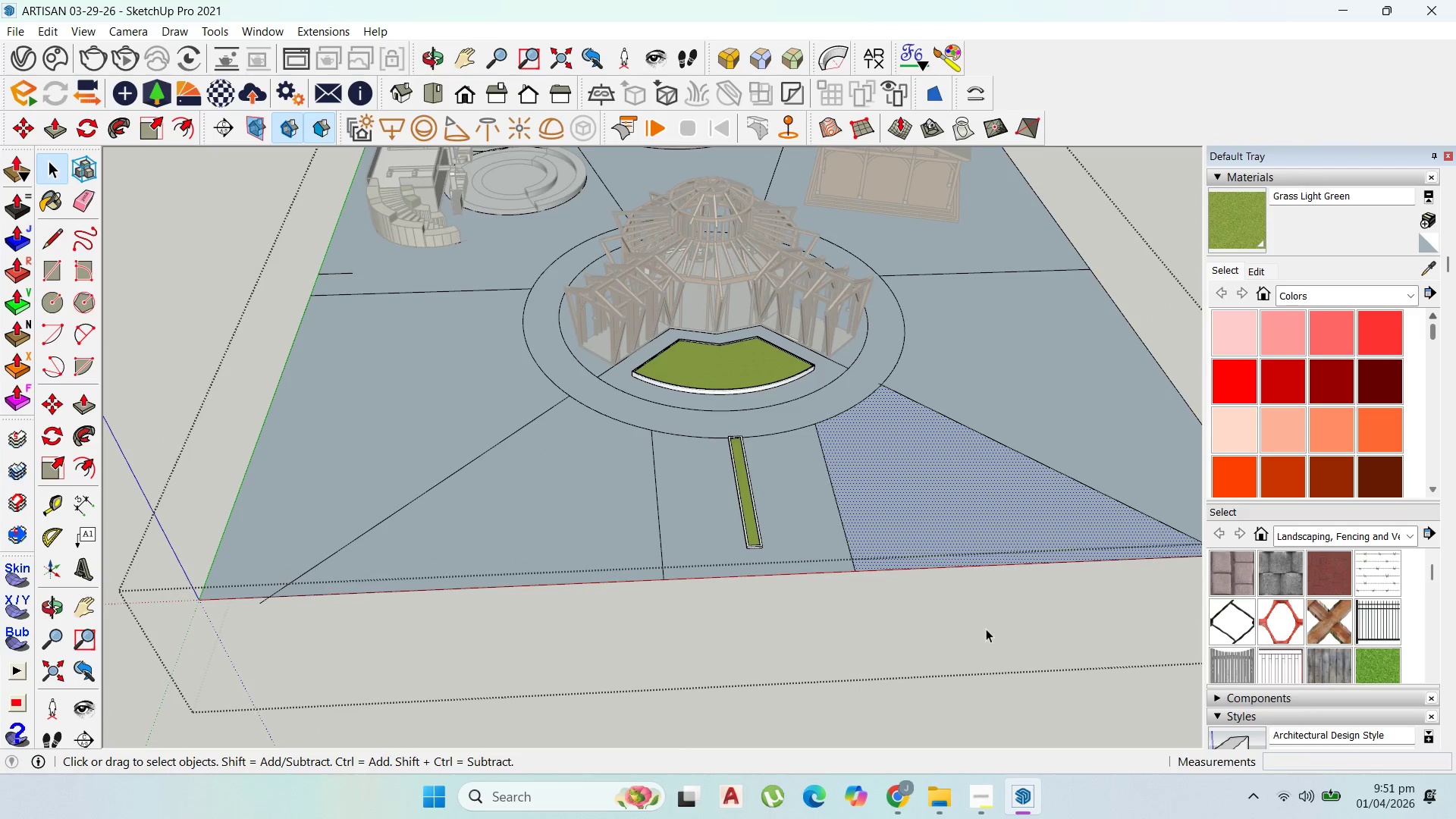 
key(Escape)
 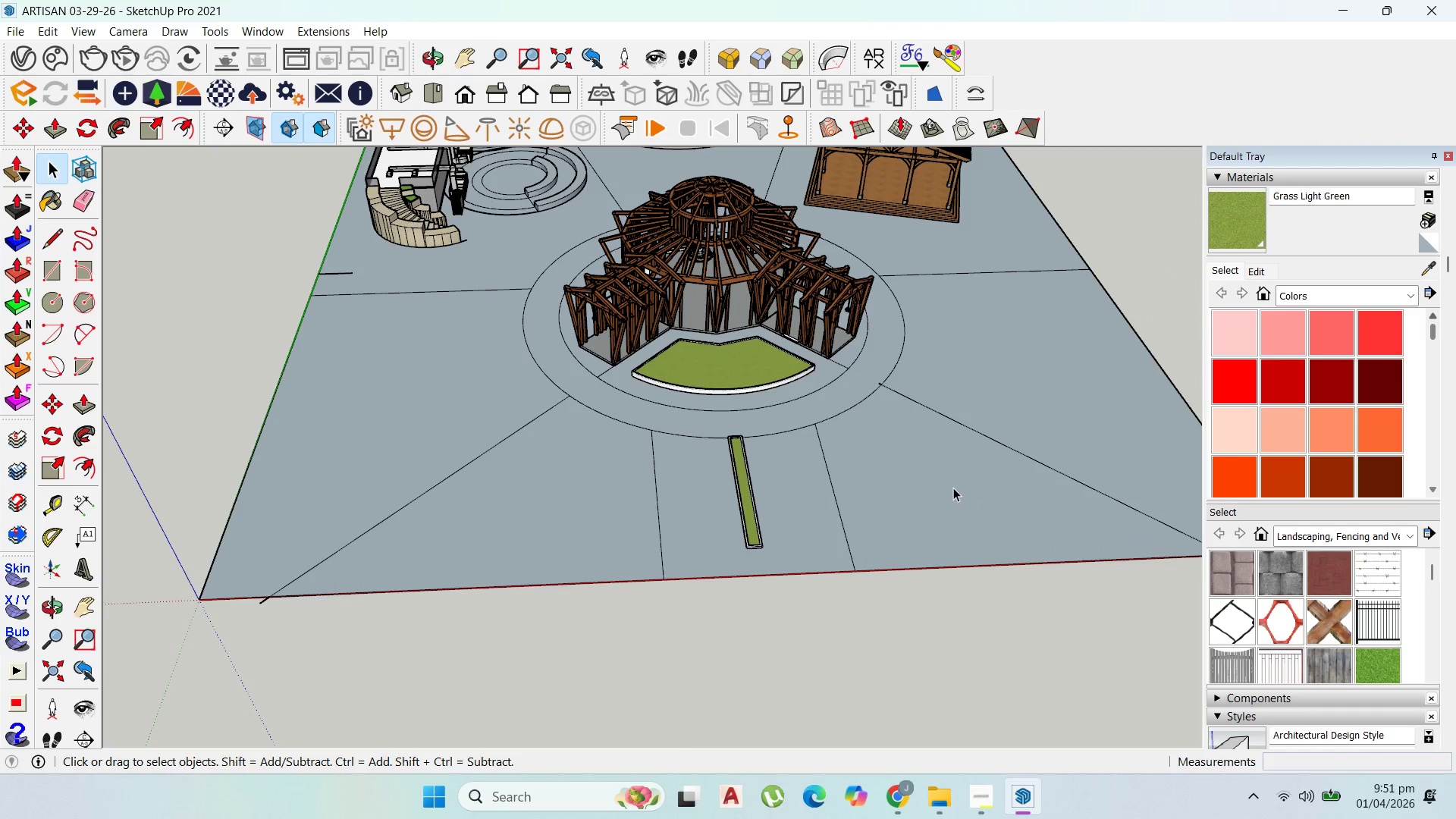 
left_click([953, 486])
 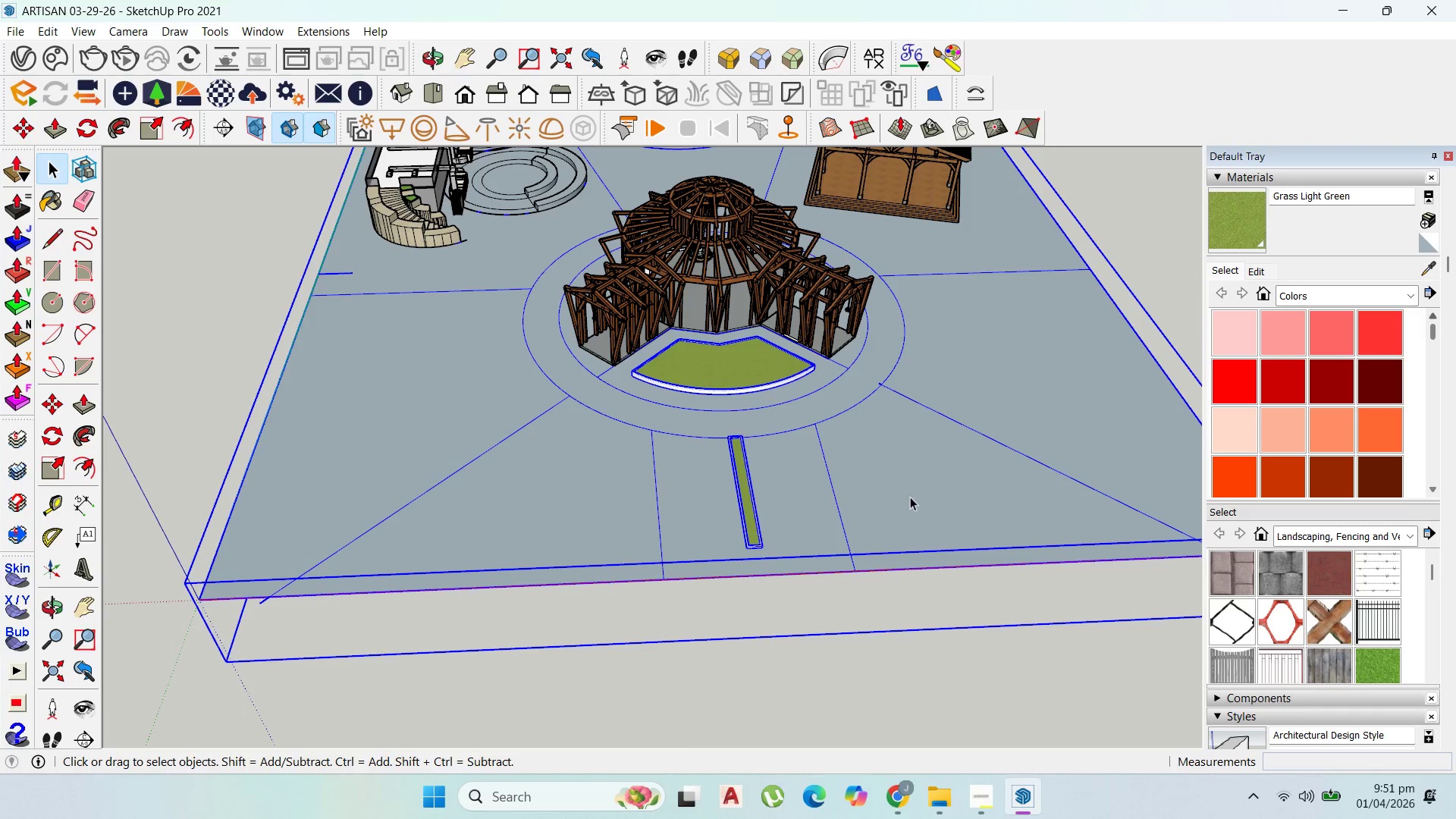 
scroll: coordinate [583, 492], scroll_direction: up, amount: 6.0
 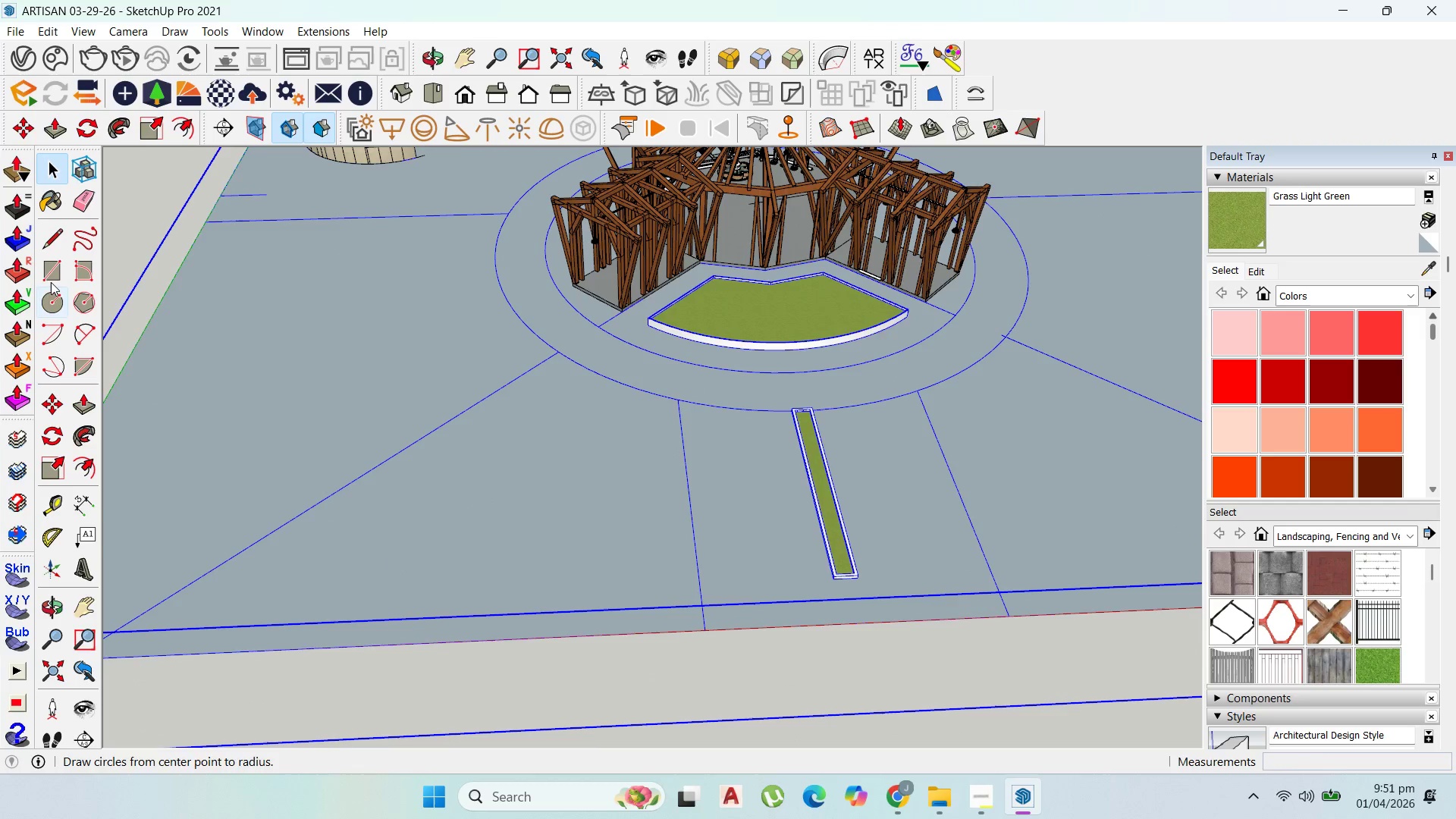 
left_click([46, 276])
 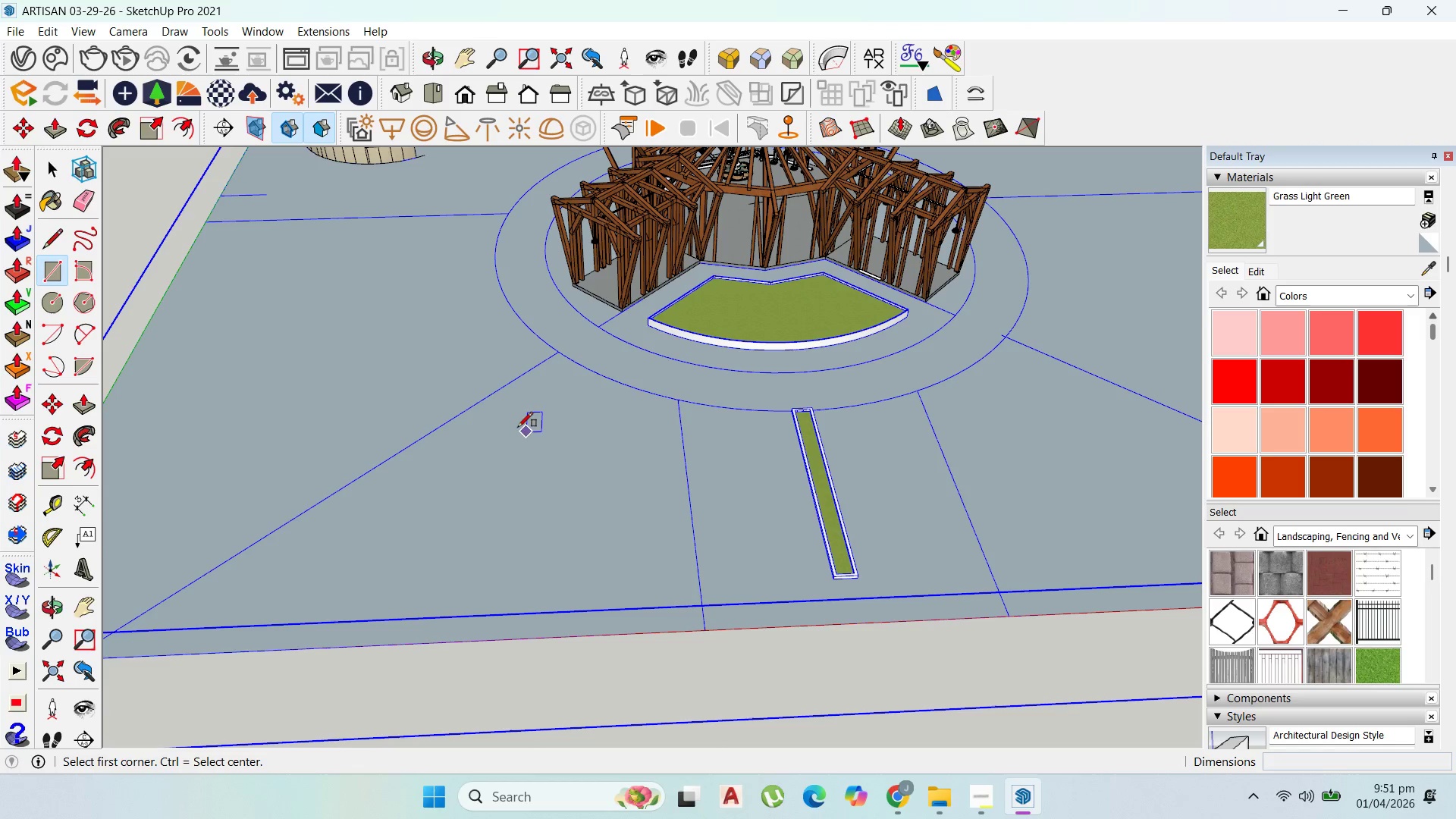 
left_click([516, 427])
 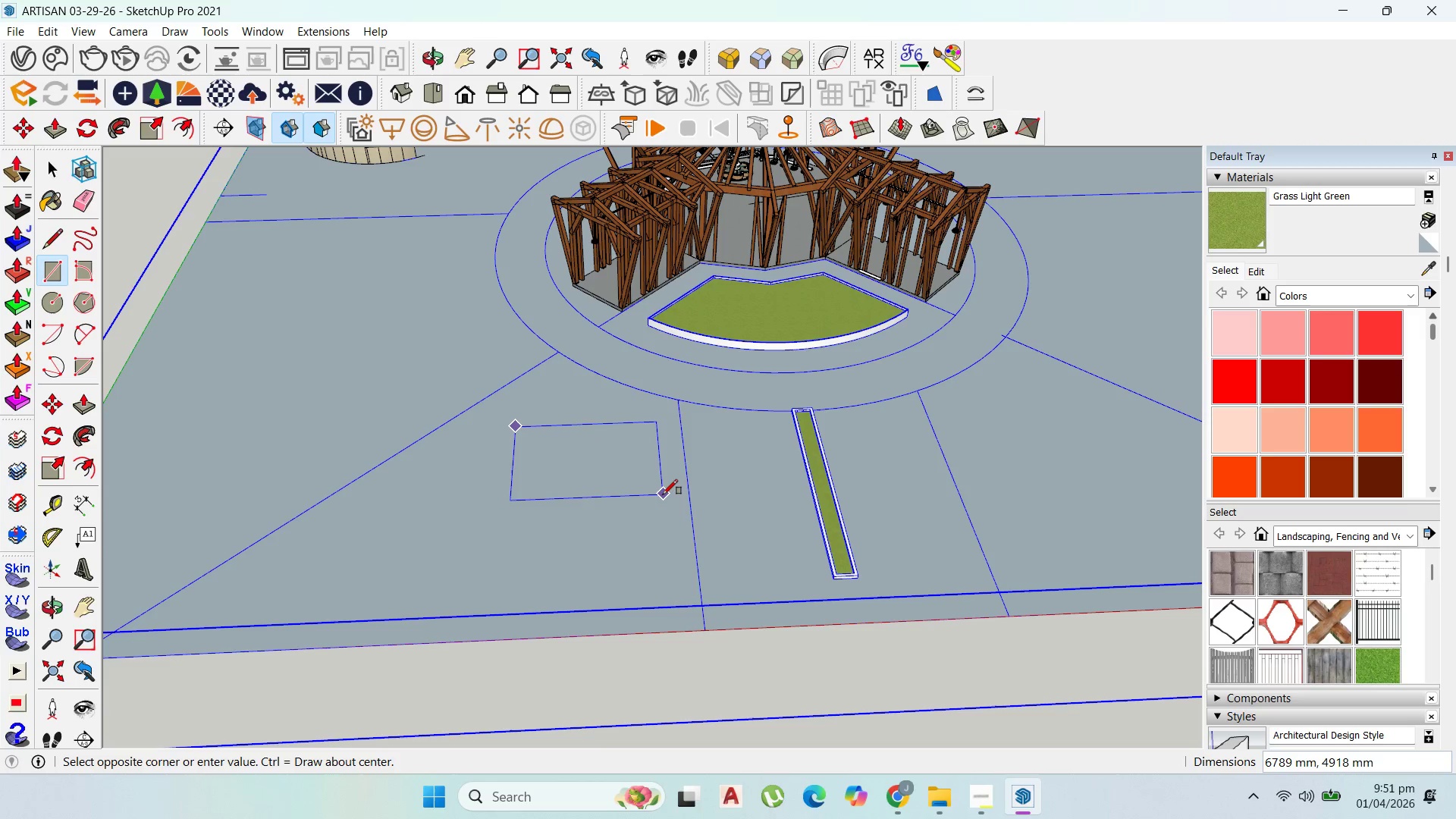 
key(Escape)
 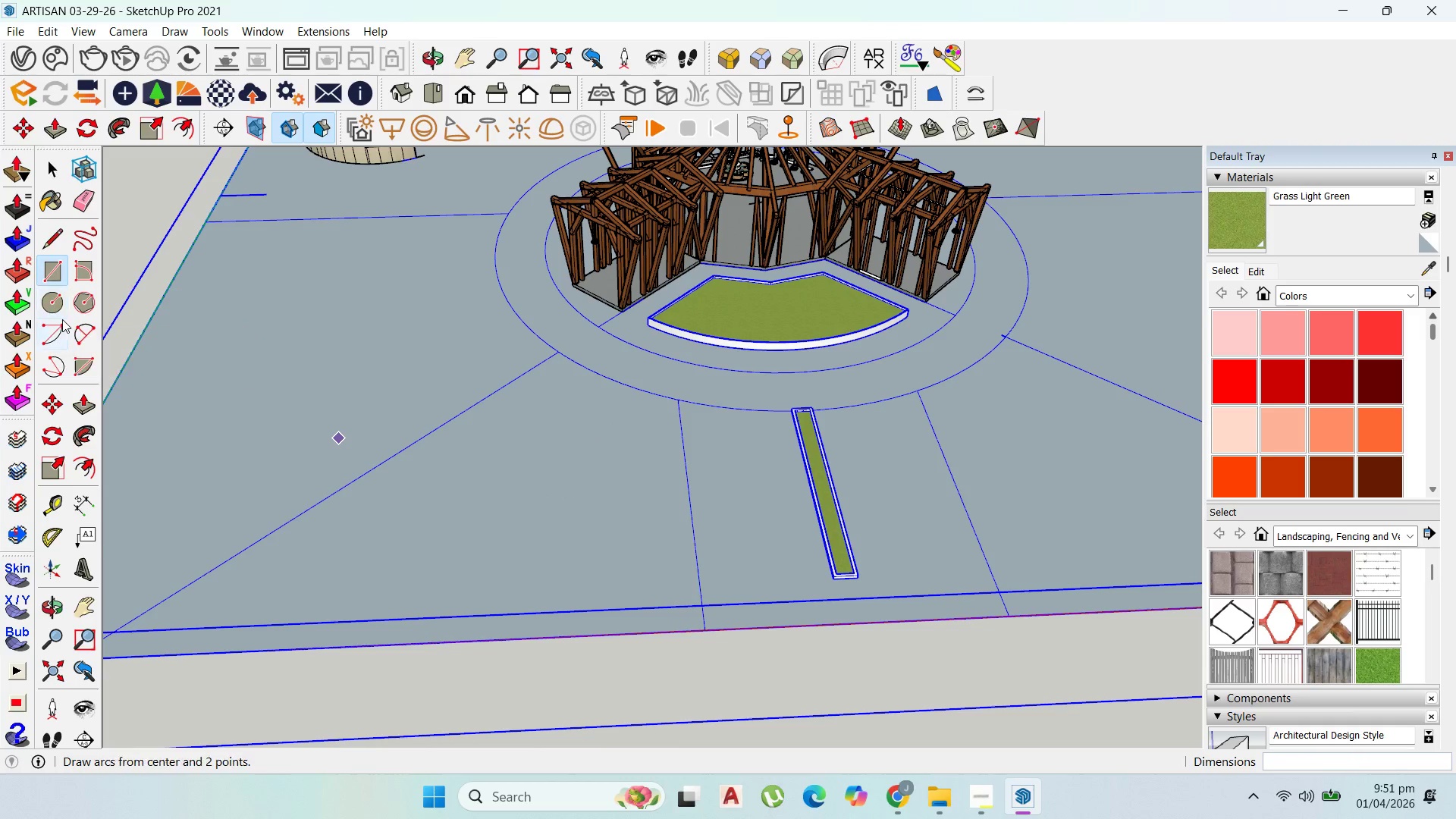 
left_click([80, 331])
 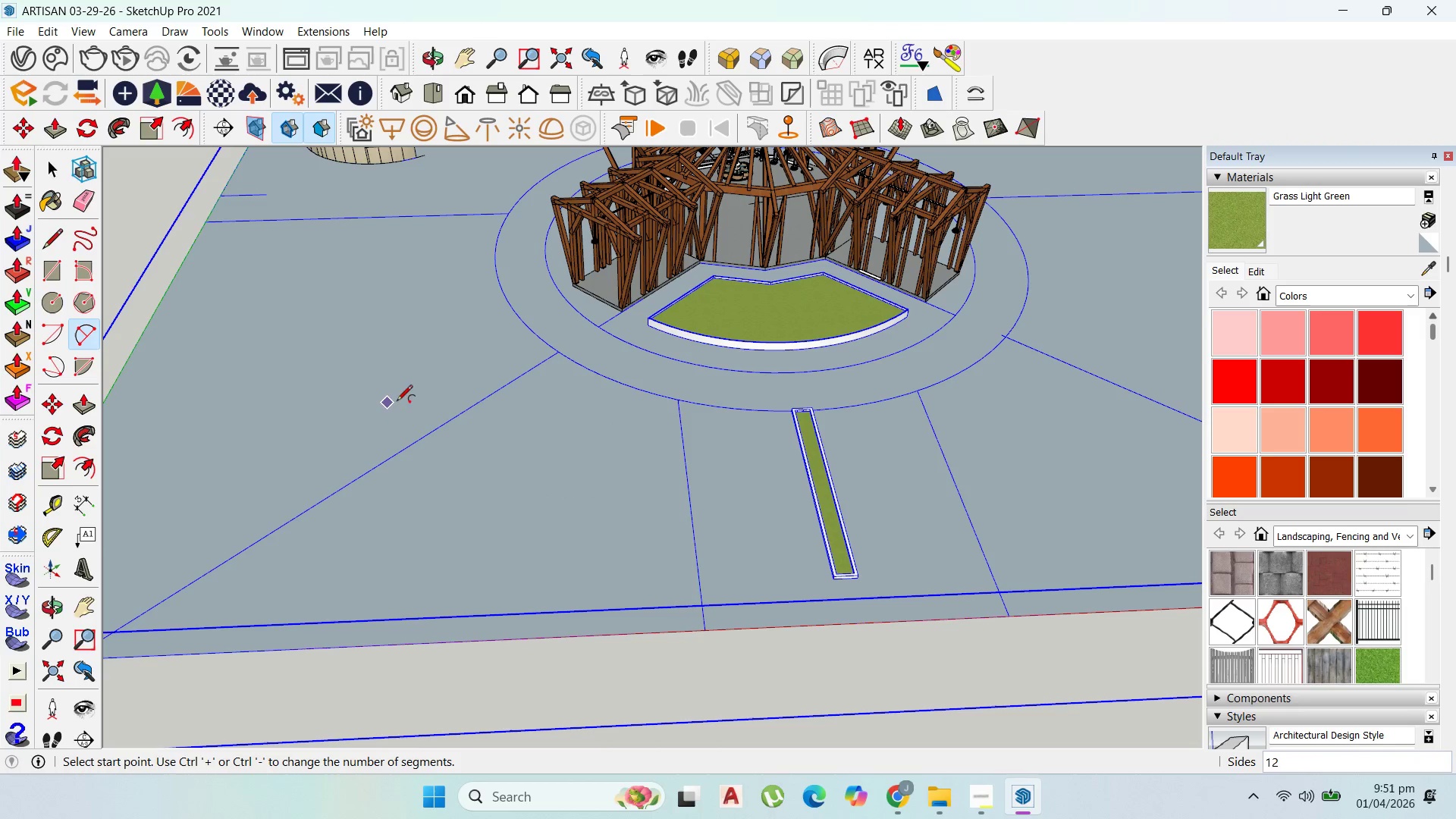 
scroll: coordinate [491, 441], scroll_direction: up, amount: 3.0
 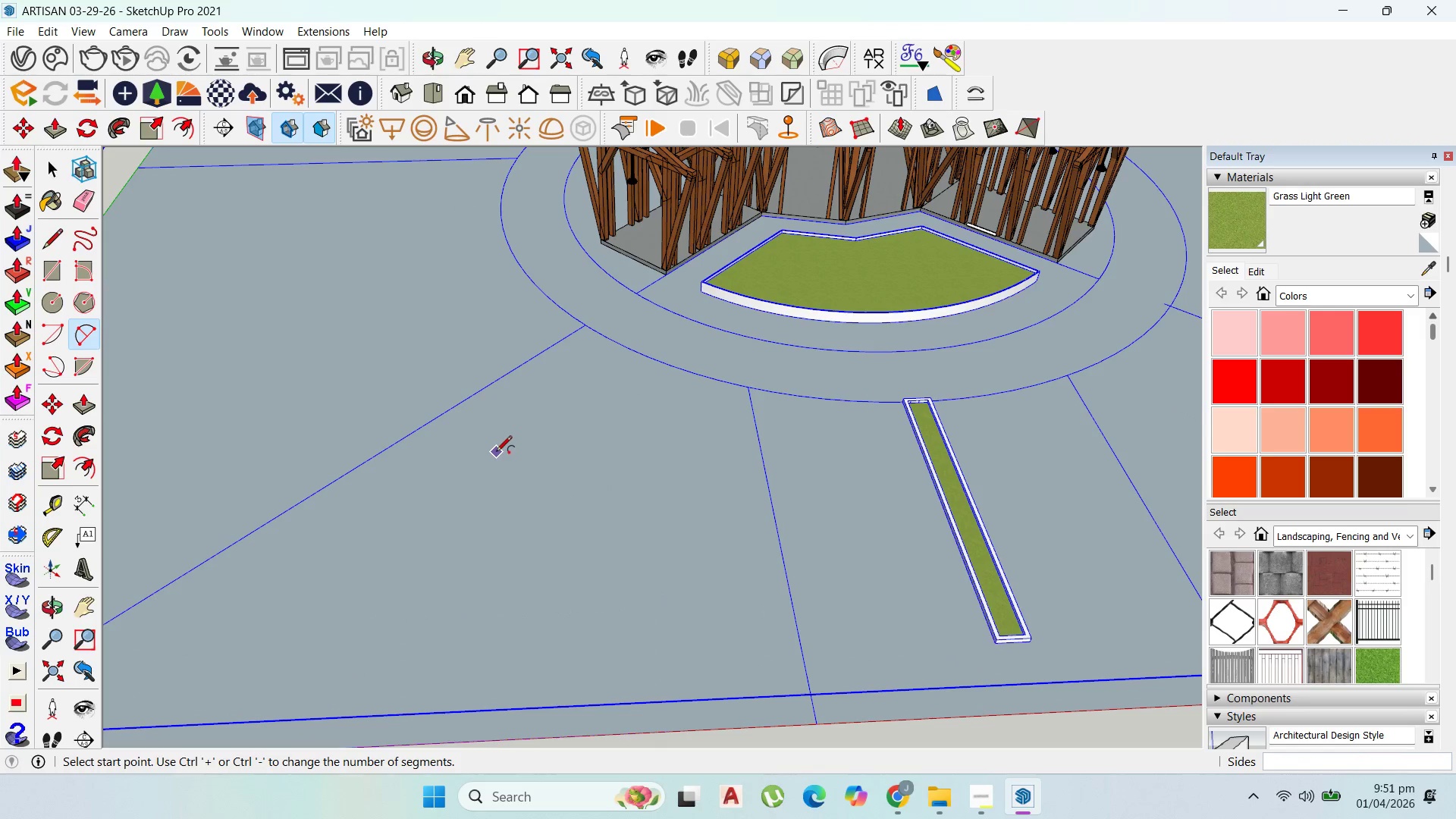 
left_click([494, 454])
 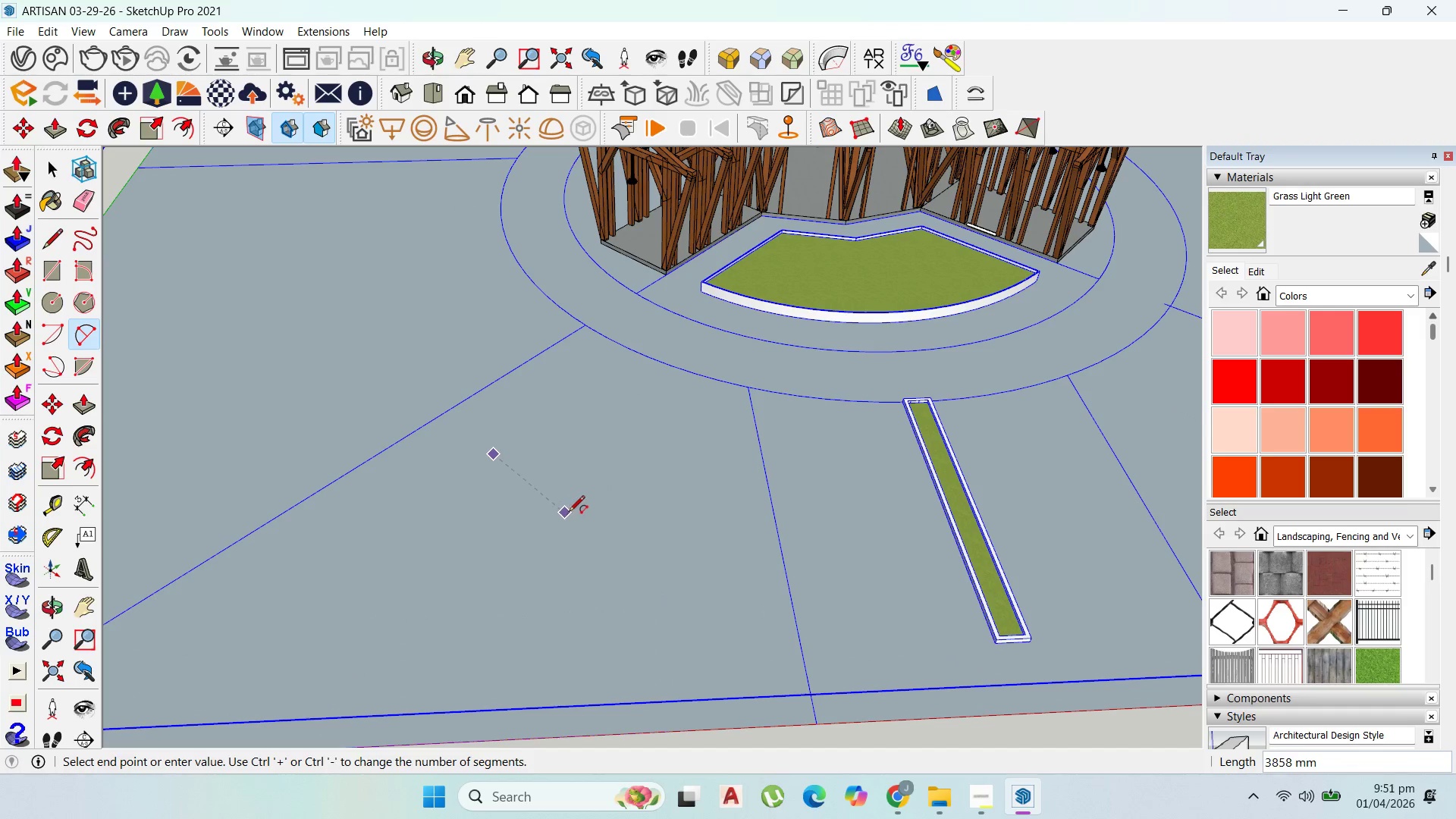 
left_click([579, 512])
 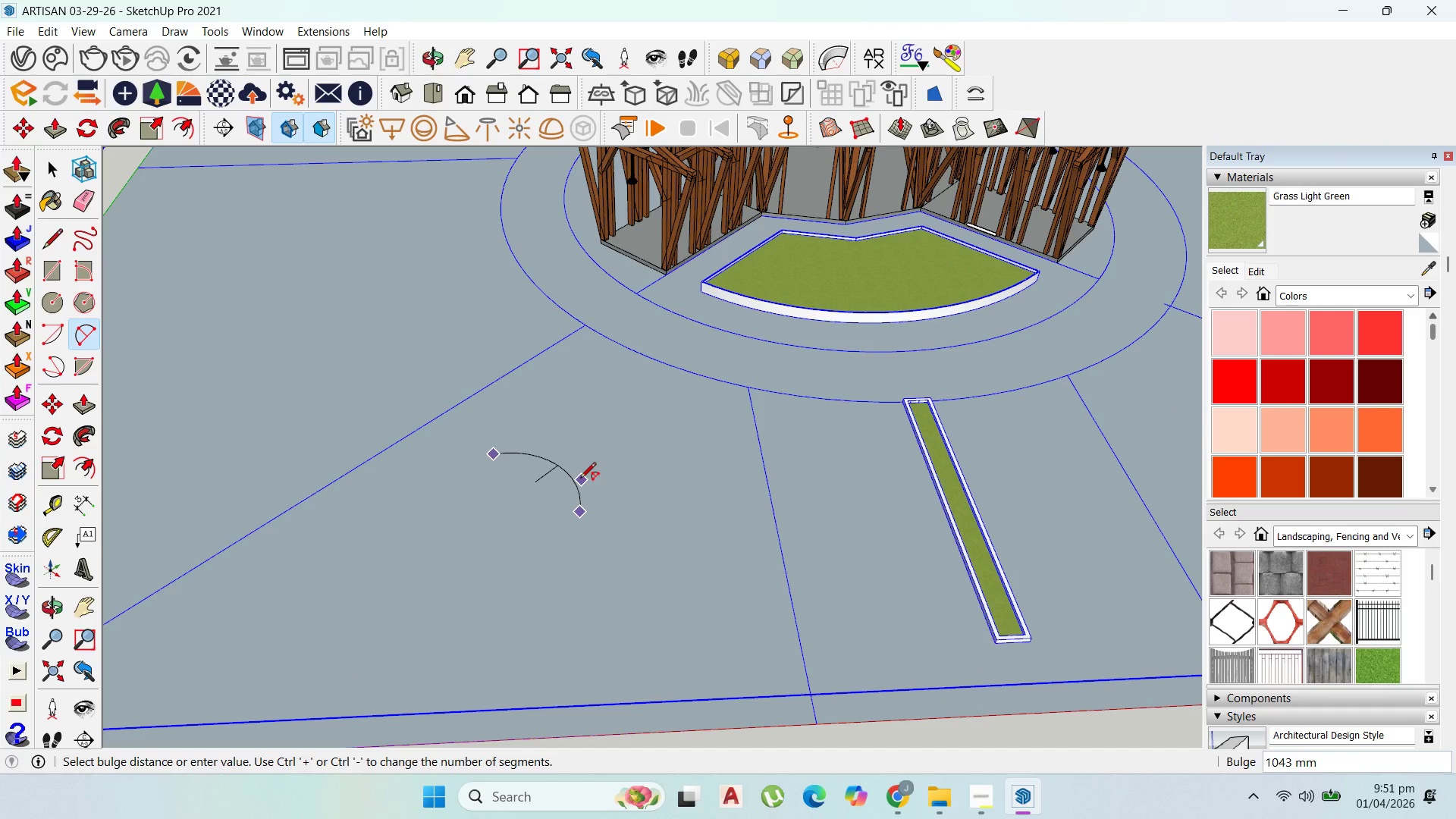 
left_click([575, 480])
 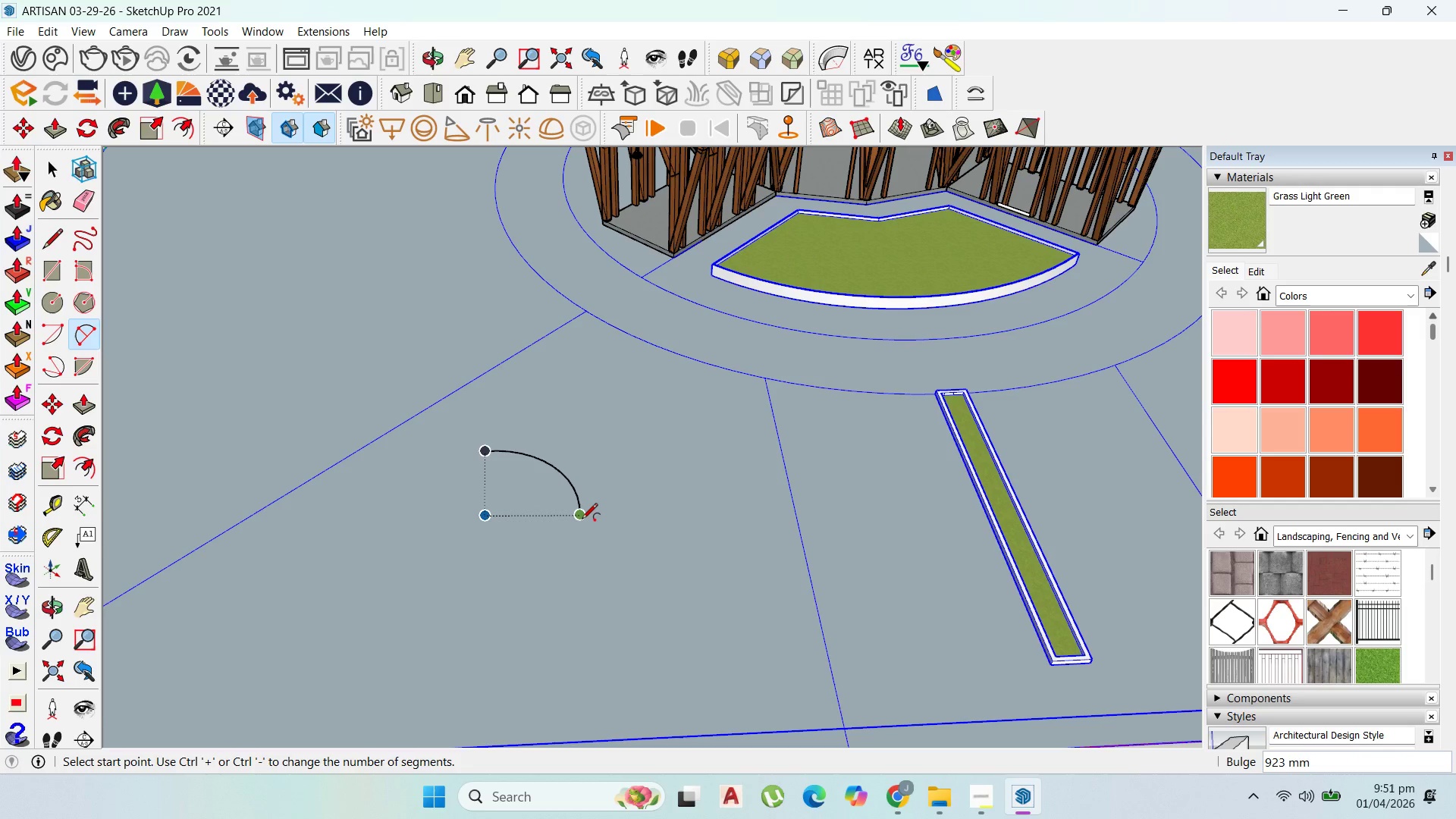 
scroll: coordinate [576, 480], scroll_direction: up, amount: 1.0
 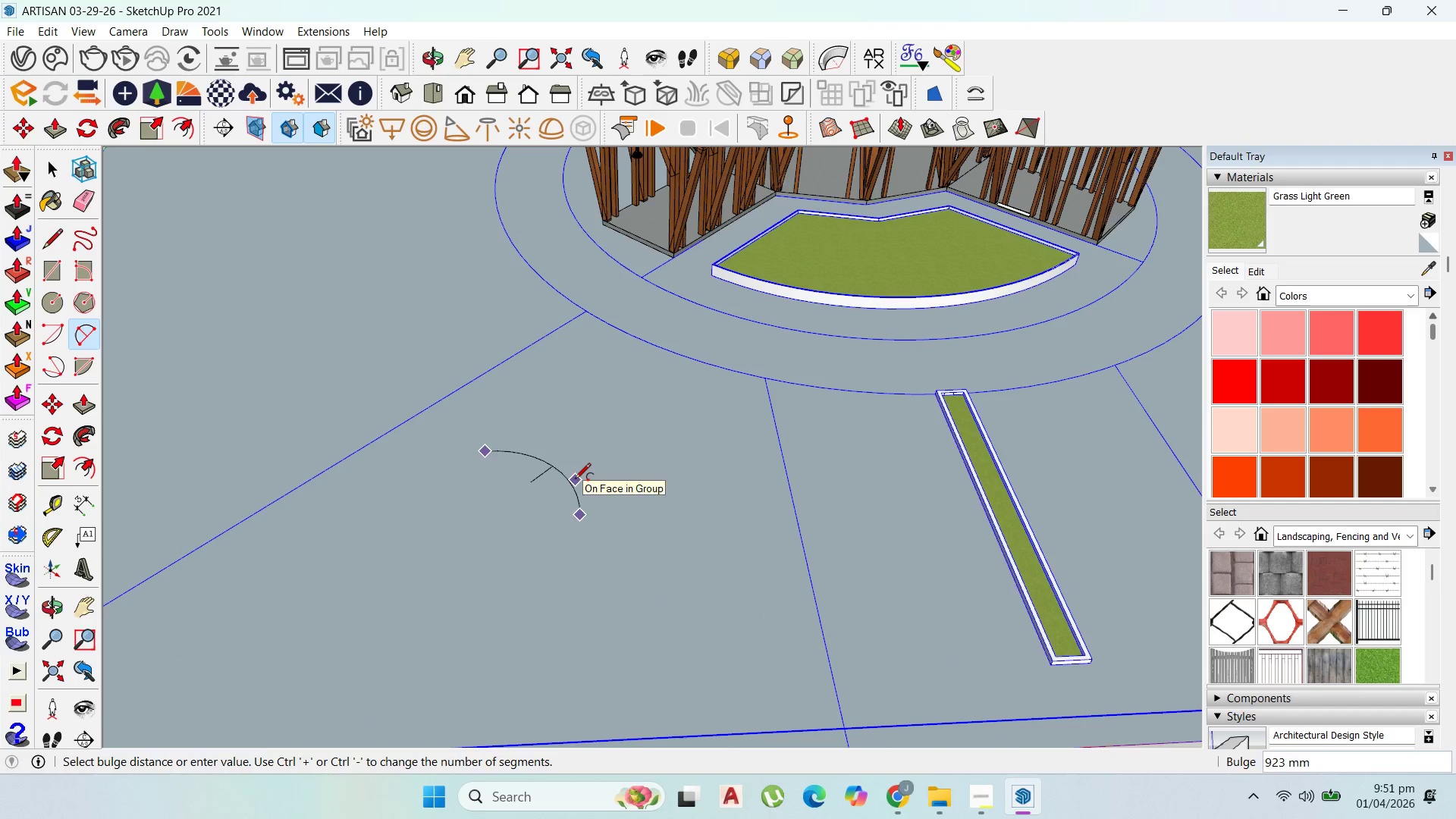 
left_click([582, 520])
 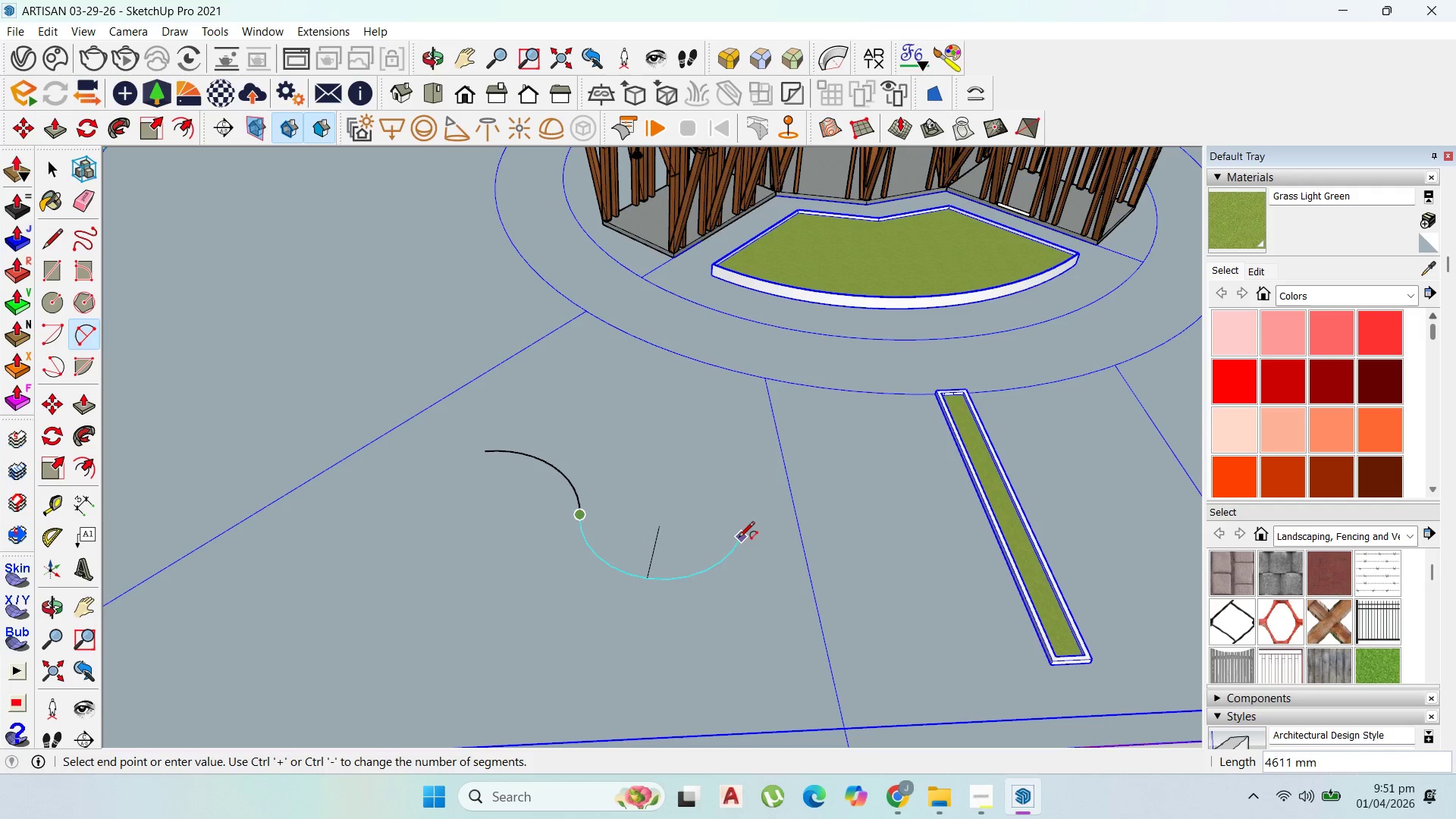 
key(Escape)
 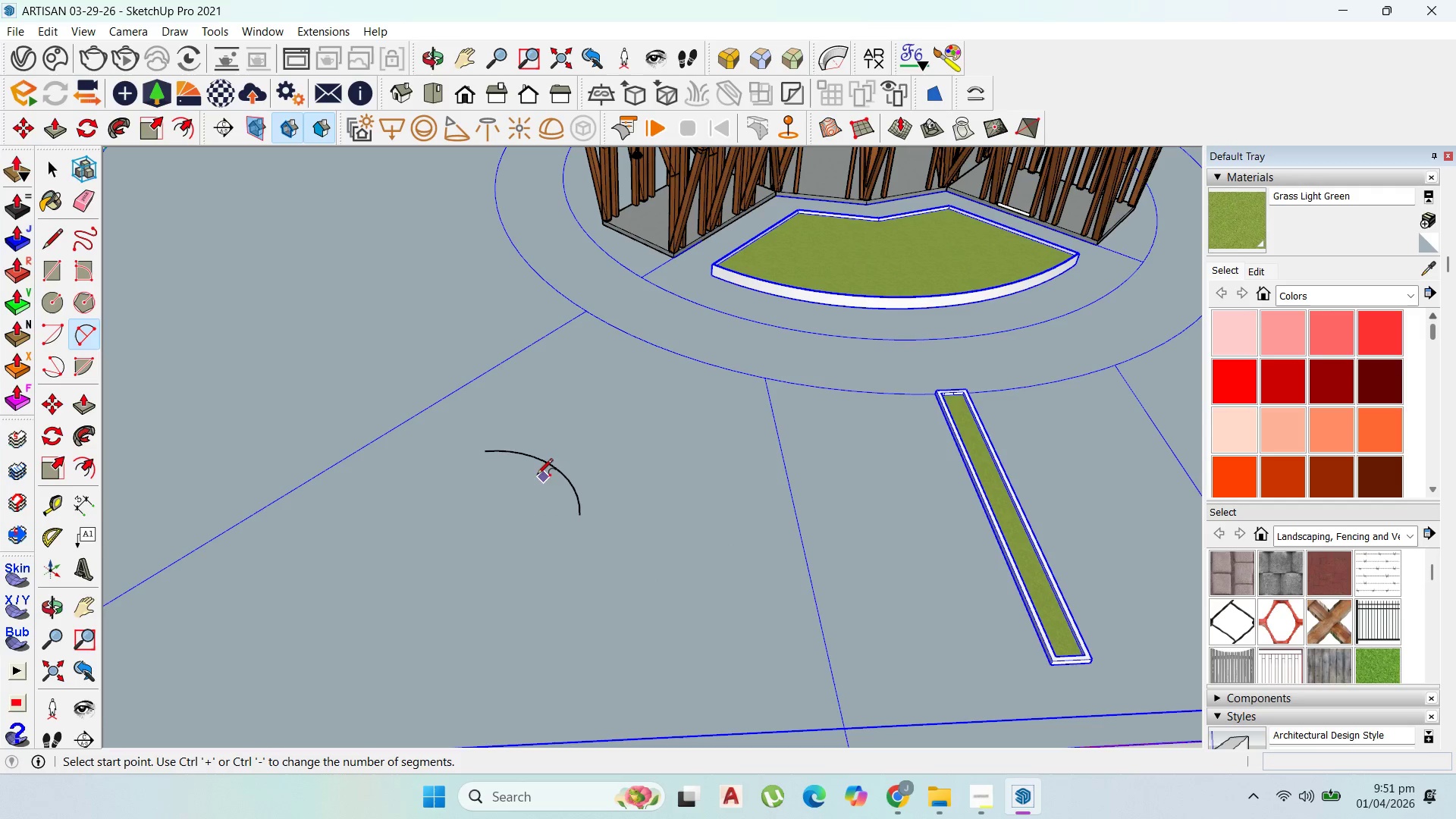 
key(Control+Z)
 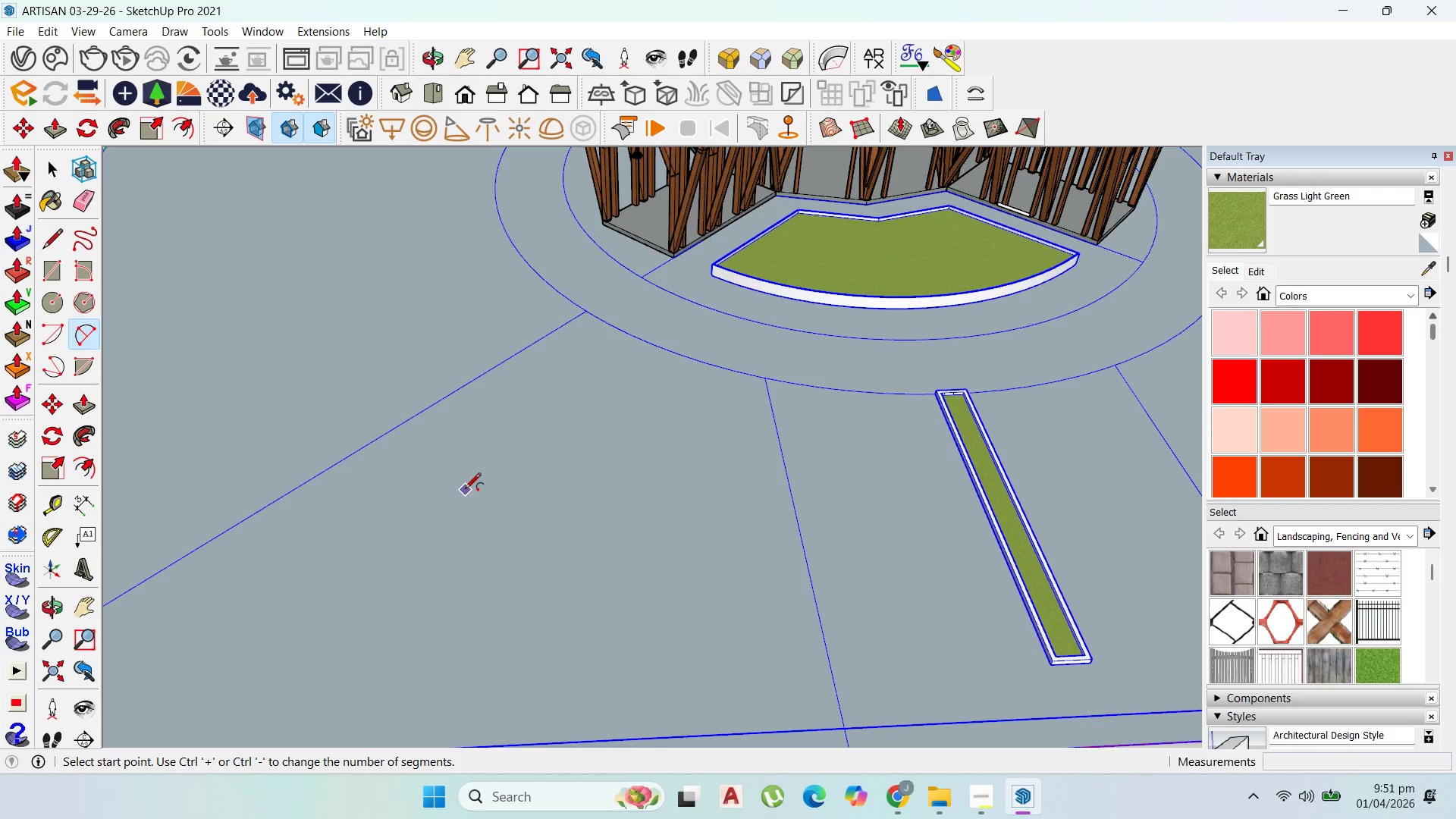 
left_click([469, 492])
 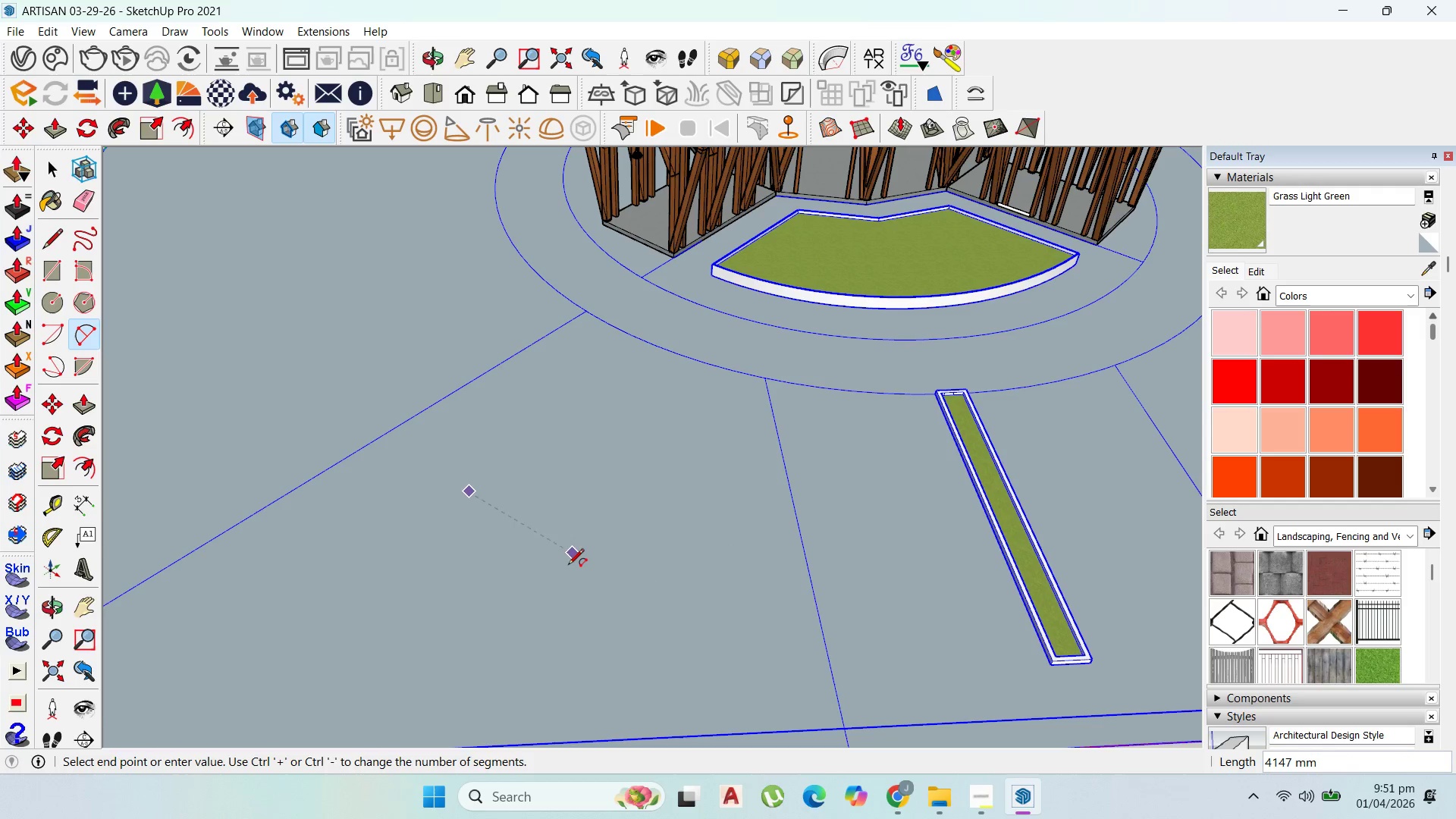 
left_click([566, 575])
 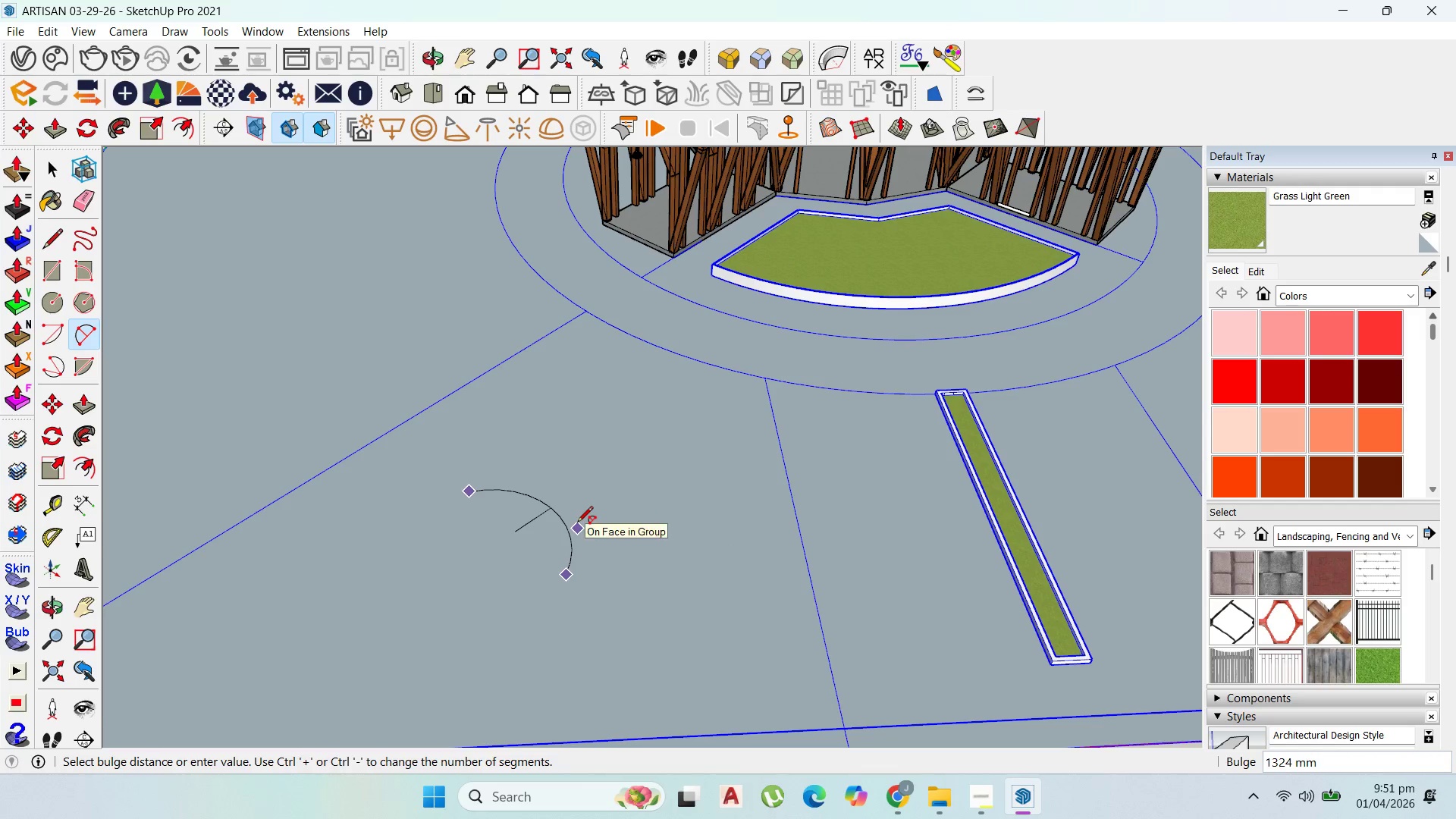 
key(Escape)
type(50)
 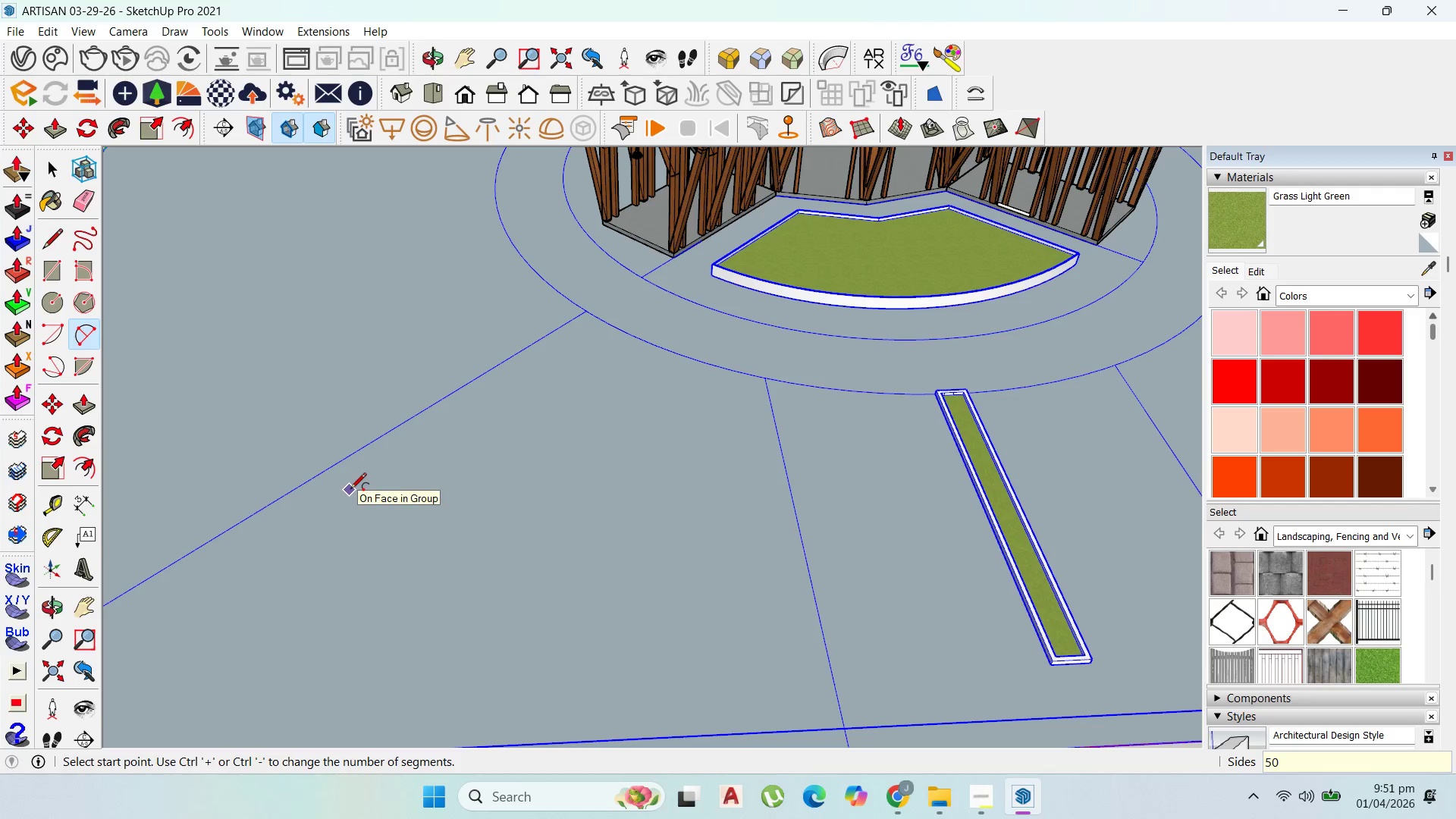 
key(Enter)
 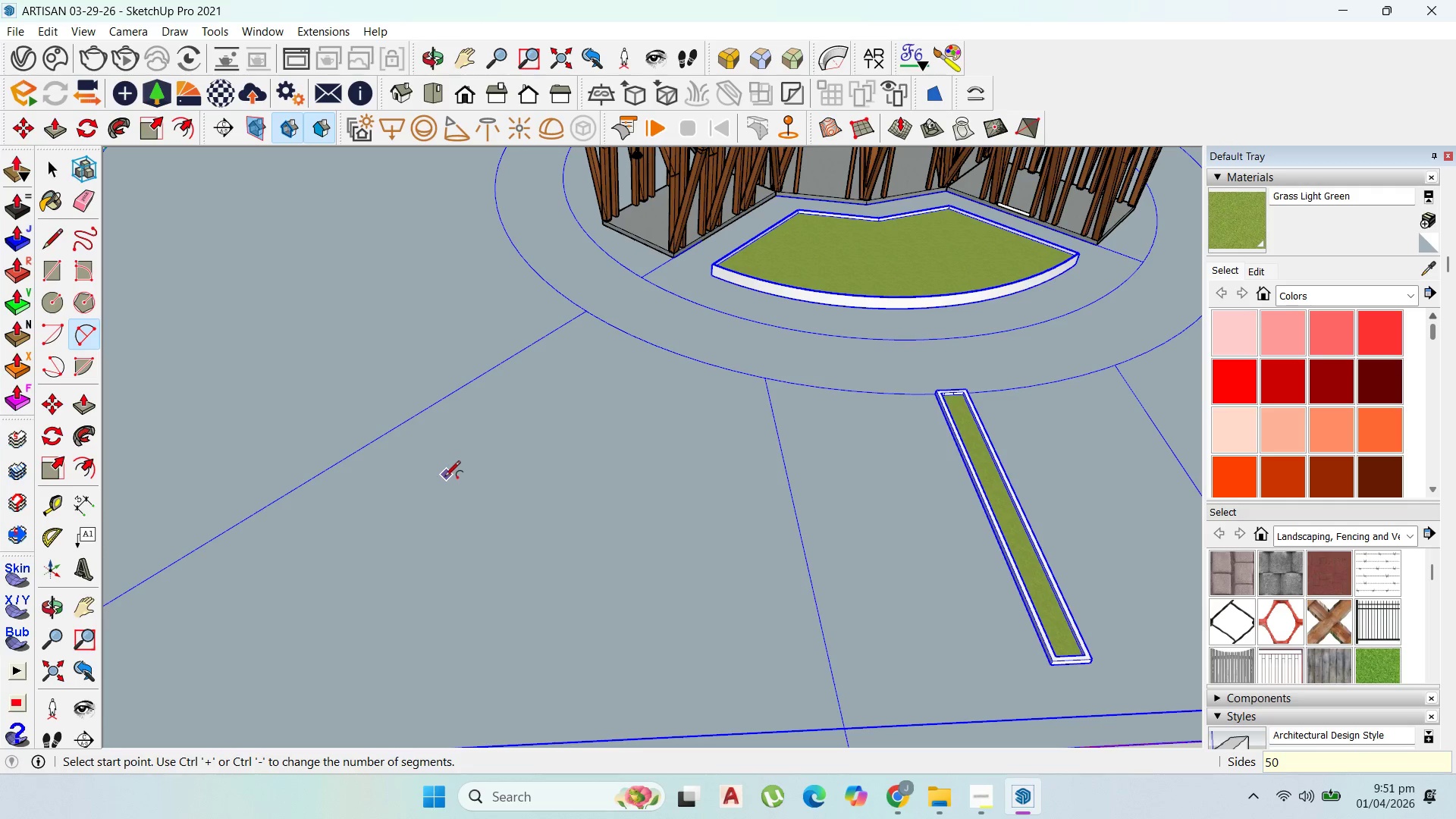 
left_click([438, 489])
 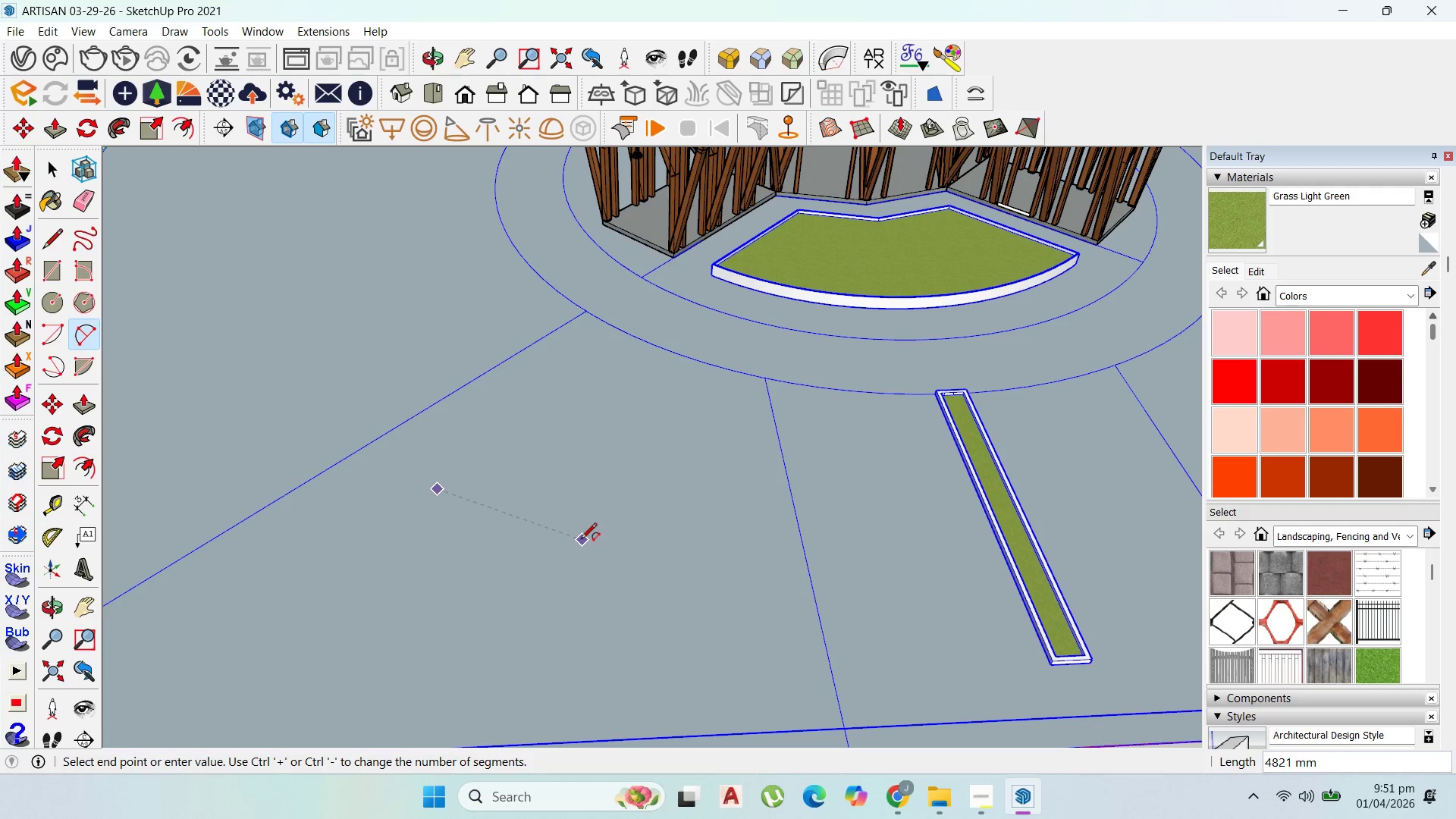 
left_click([578, 539])
 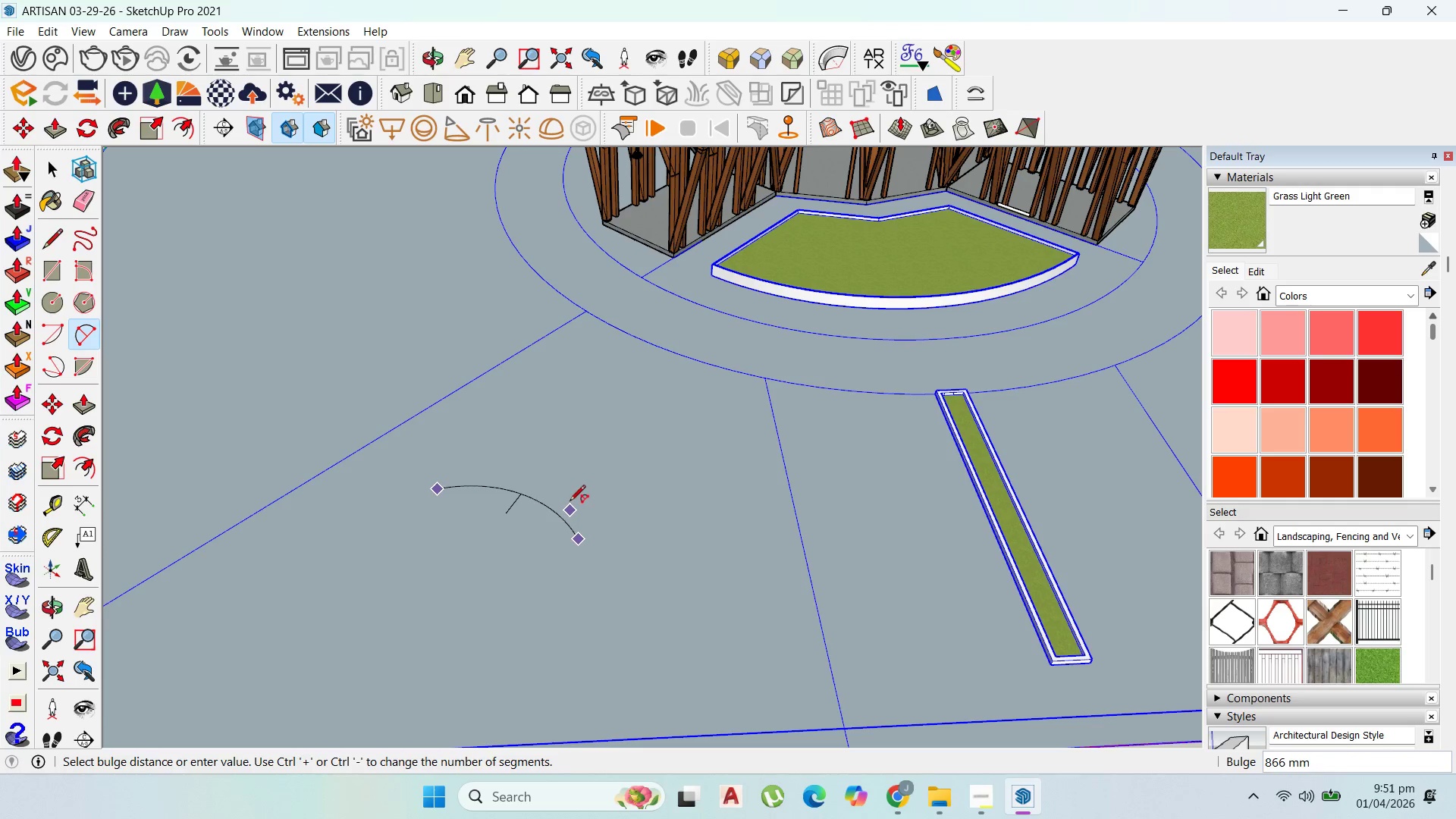 
left_click([570, 501])
 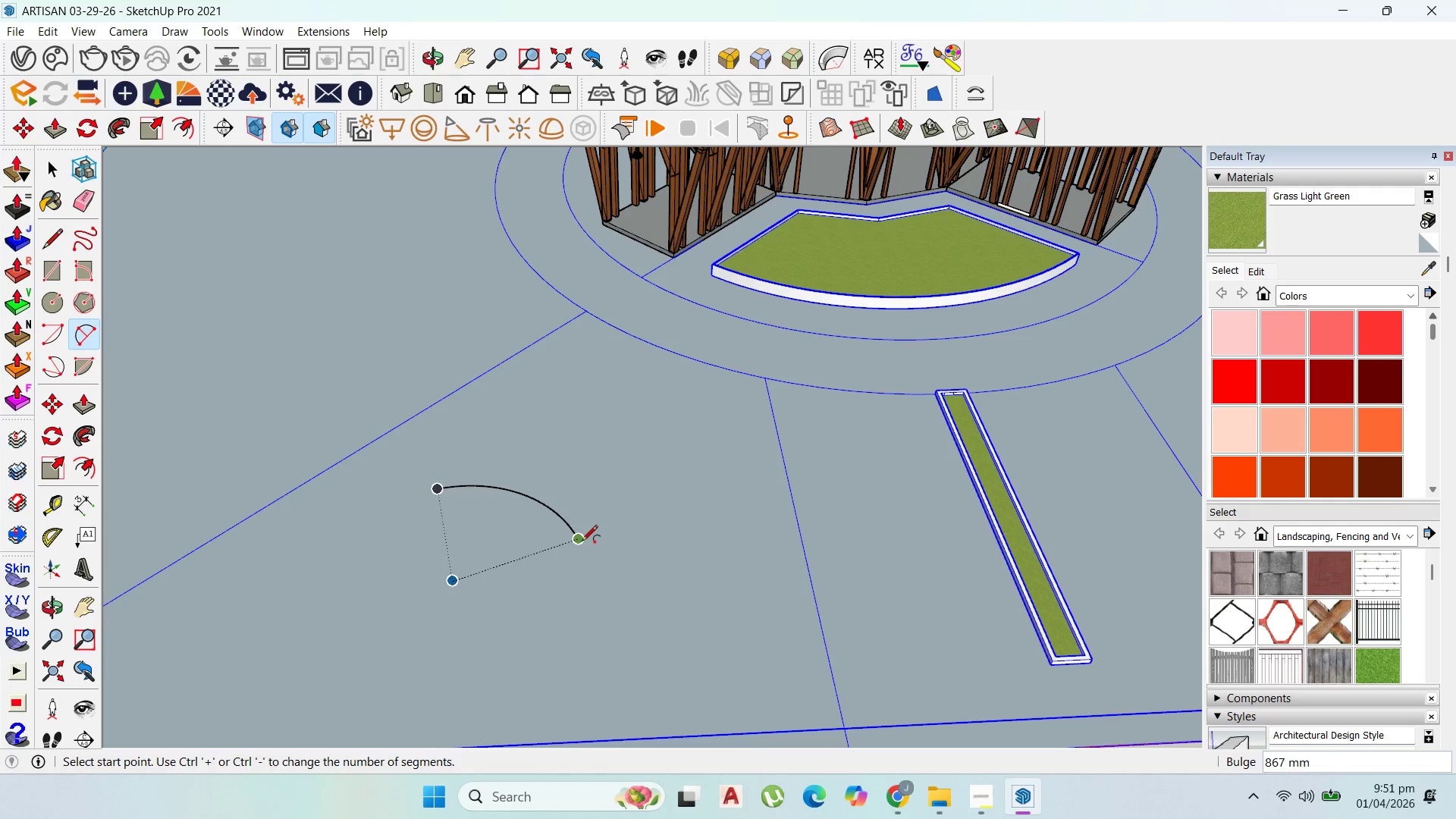 
left_click([581, 541])
 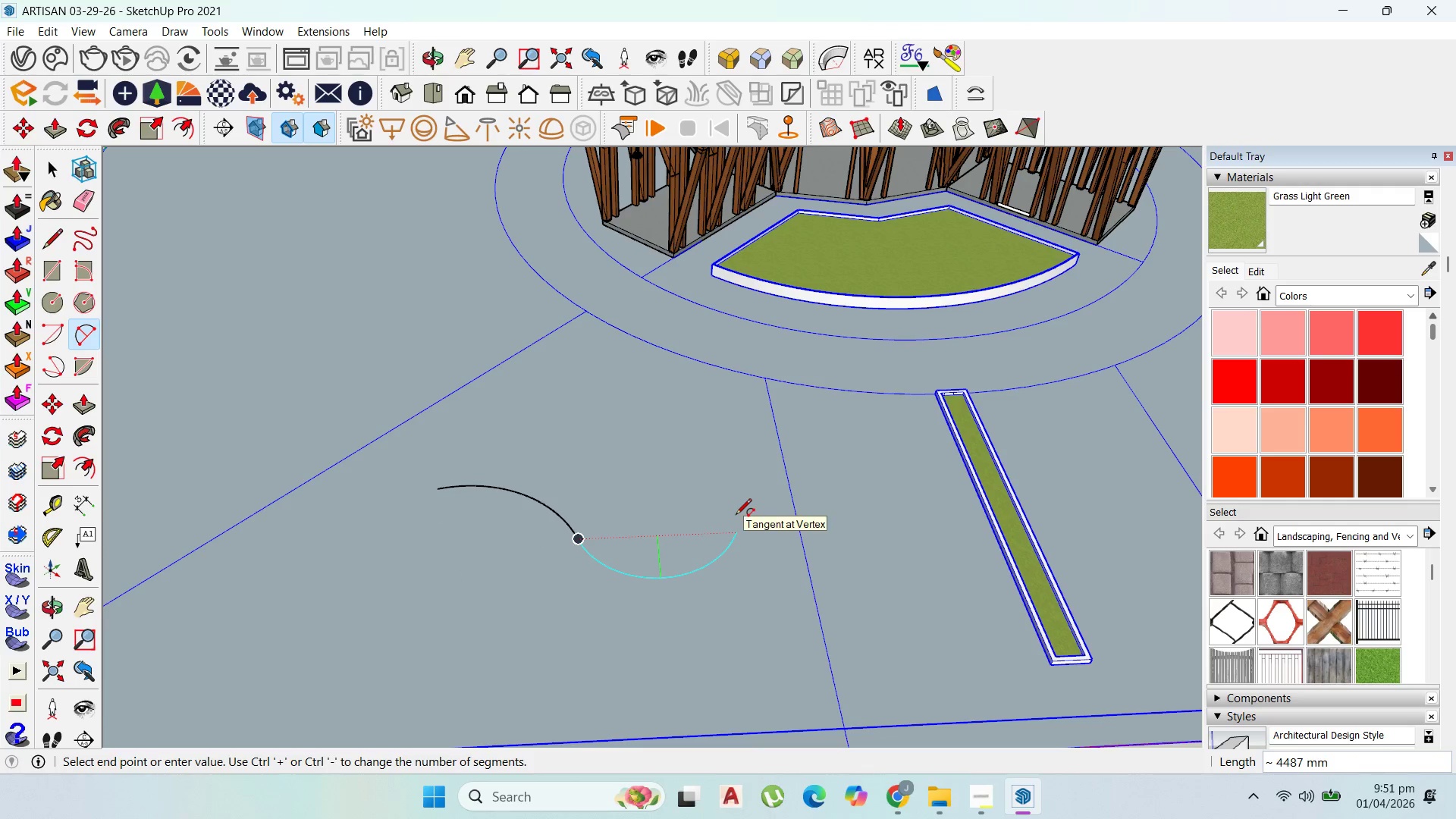 
scroll: coordinate [736, 516], scroll_direction: down, amount: 4.0
 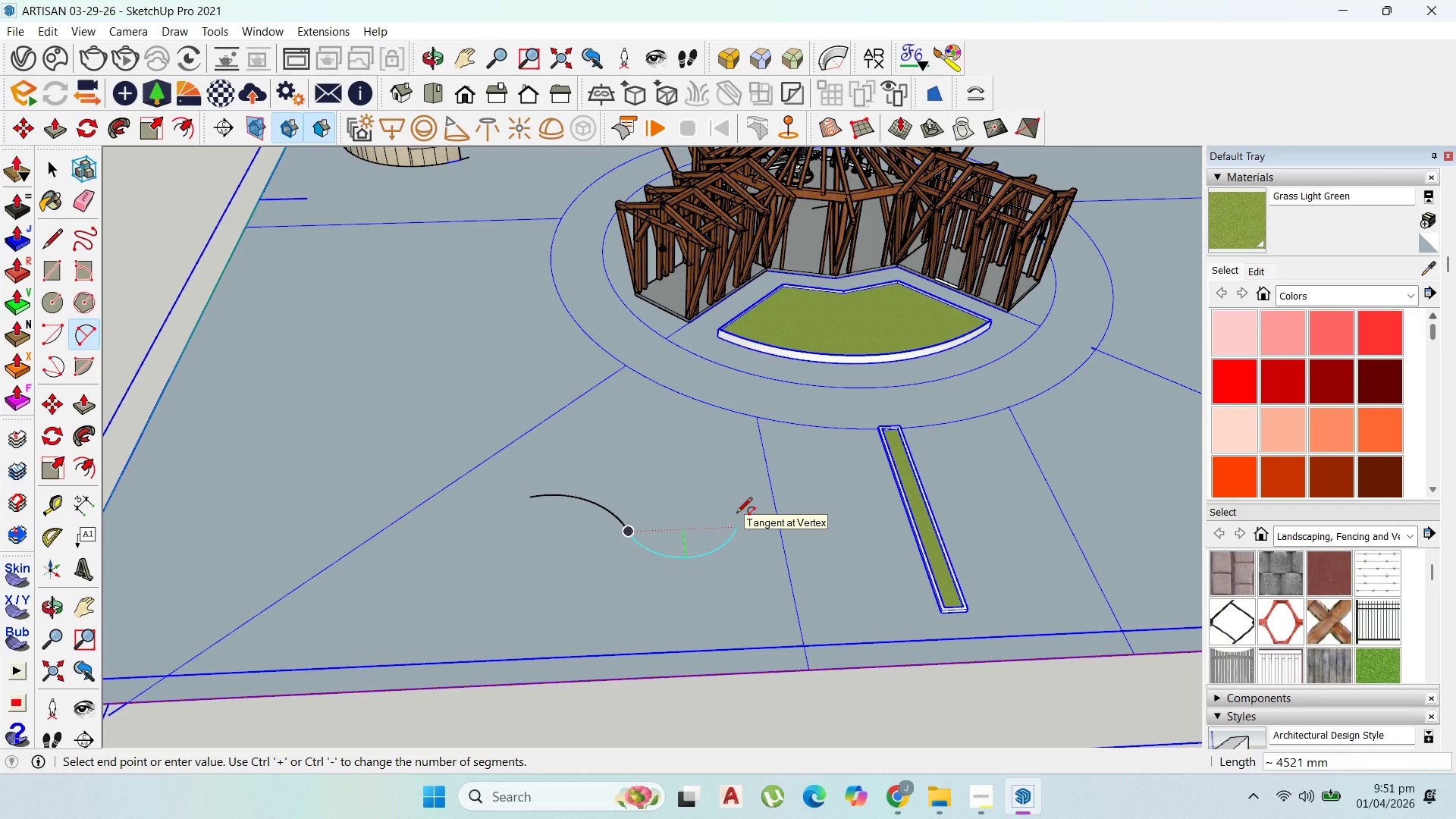 
left_click([736, 514])
 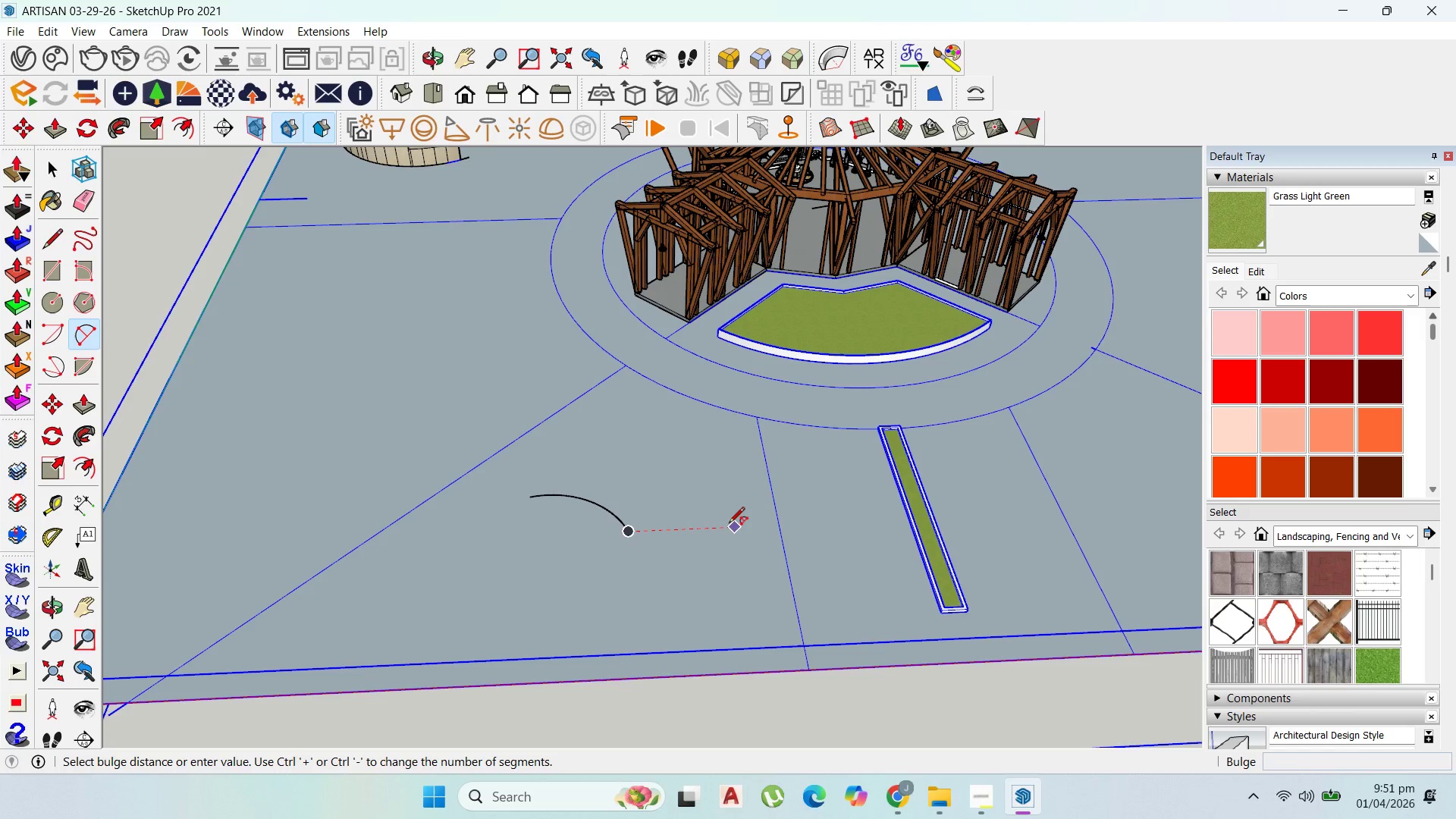 
key(Escape)
 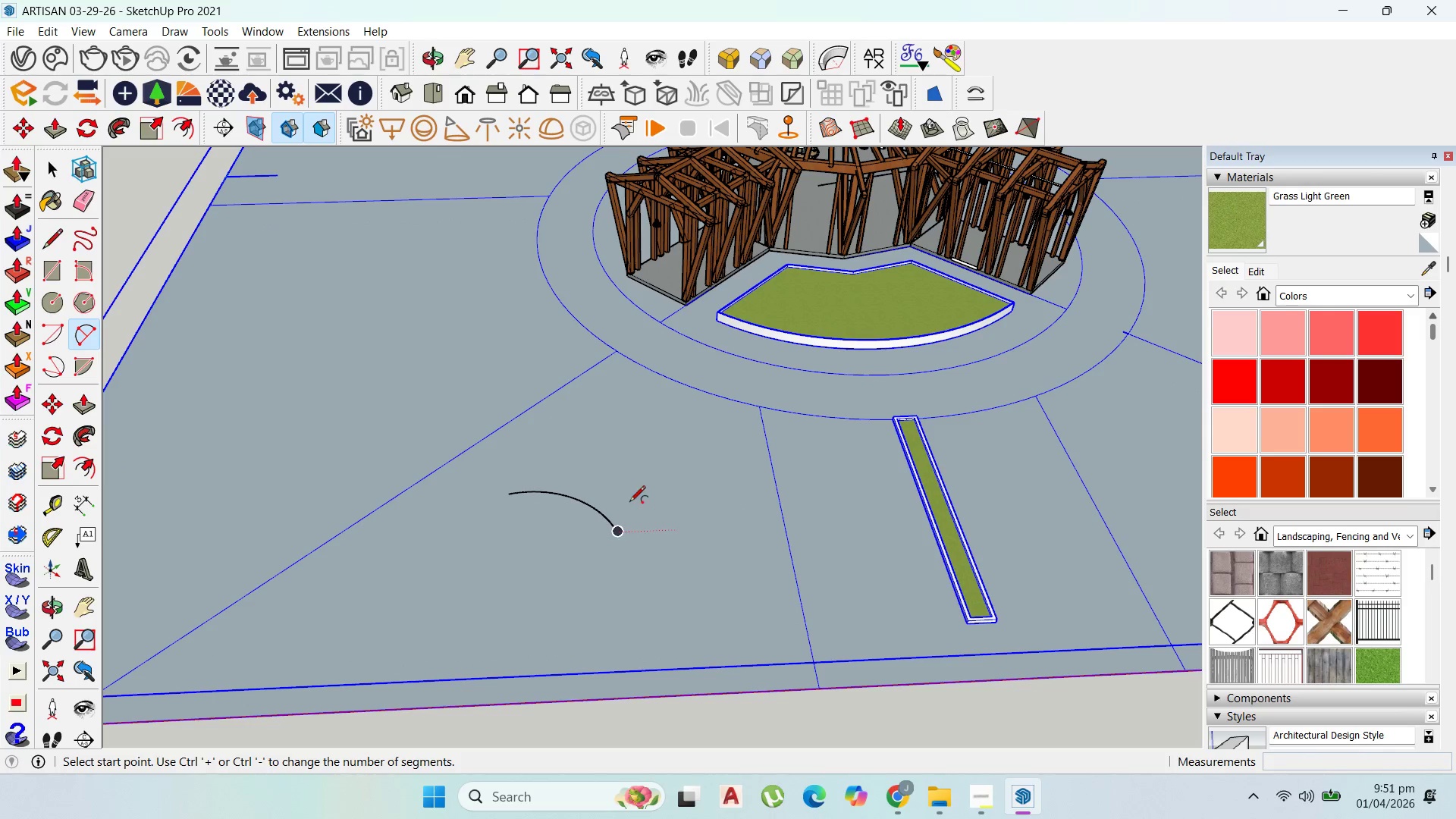 
scroll: coordinate [729, 526], scroll_direction: up, amount: 1.0
 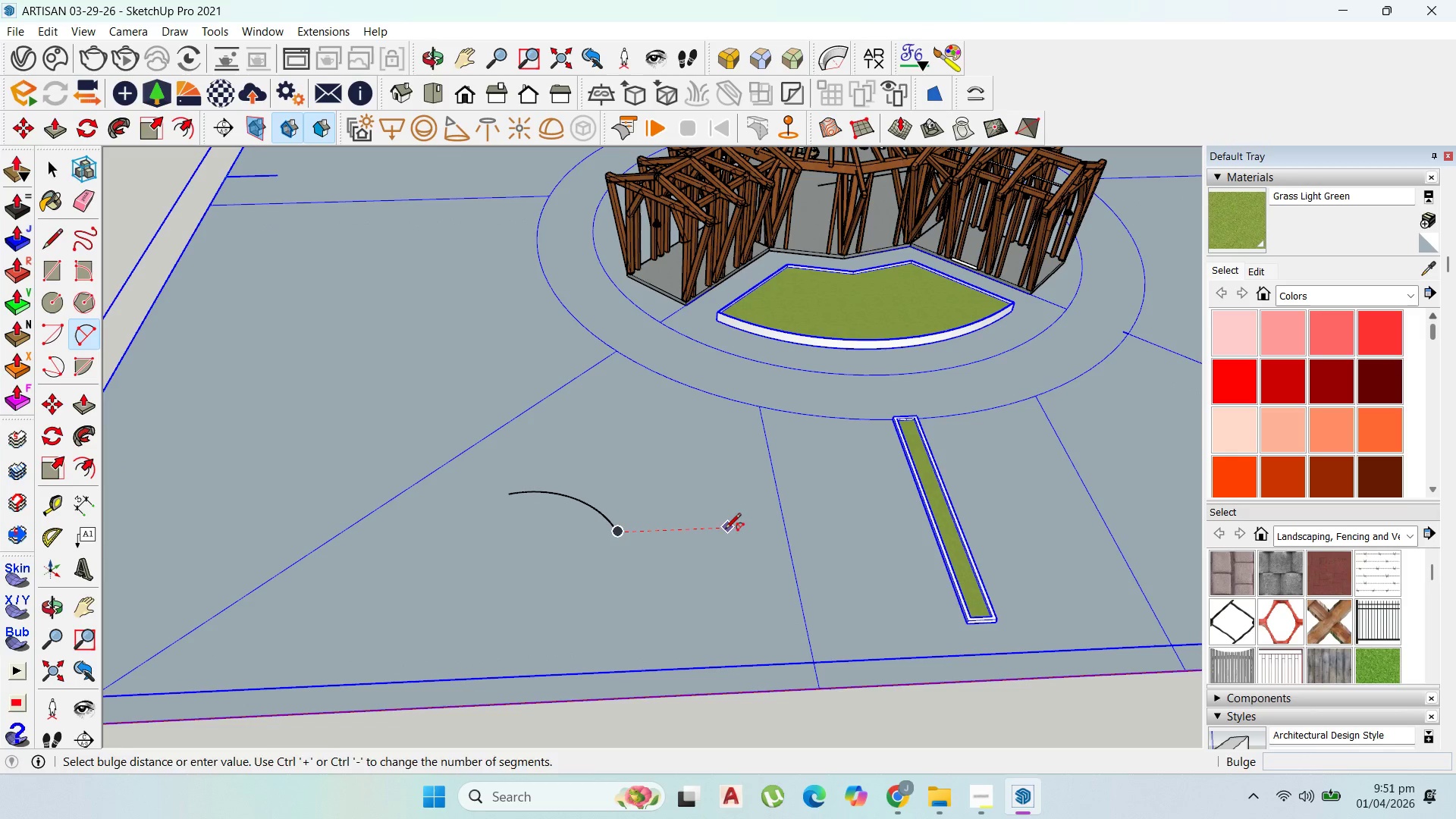 
hold_key(key=ControlLeft, duration=0.39)
 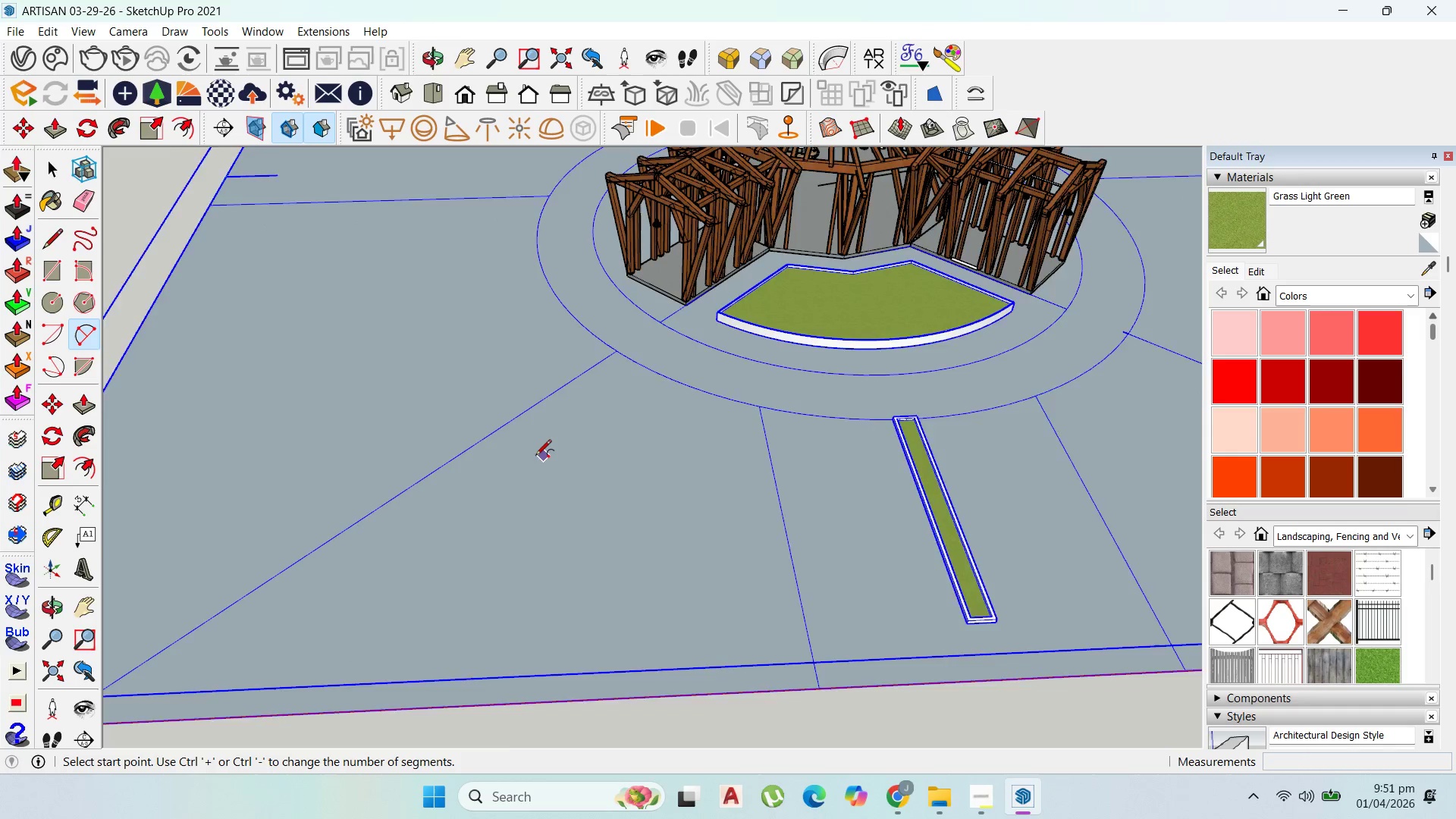 
left_click_drag(start_coordinate=[526, 457], to_coordinate=[532, 454])
 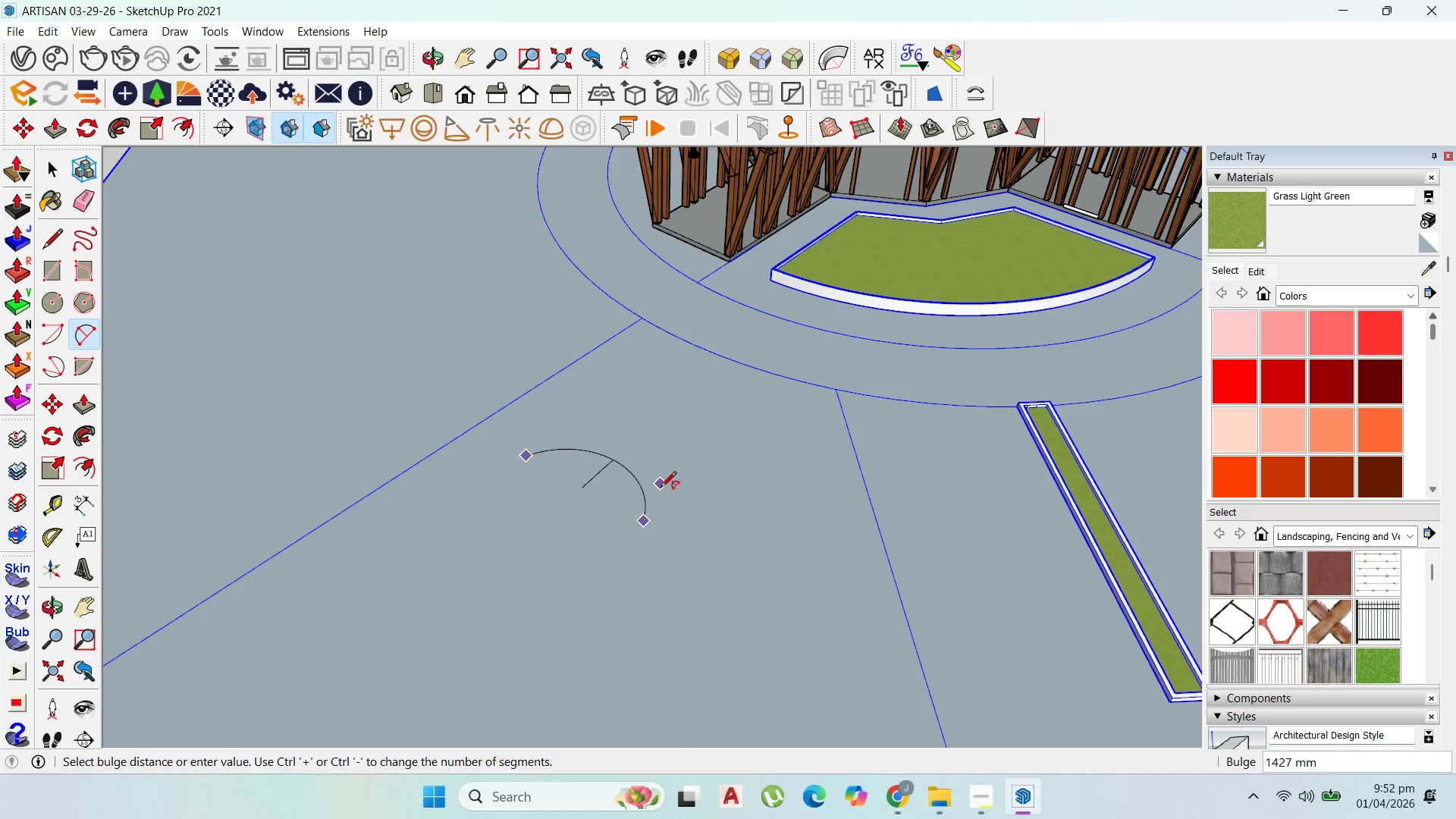 
scroll: coordinate [655, 492], scroll_direction: up, amount: 5.0
 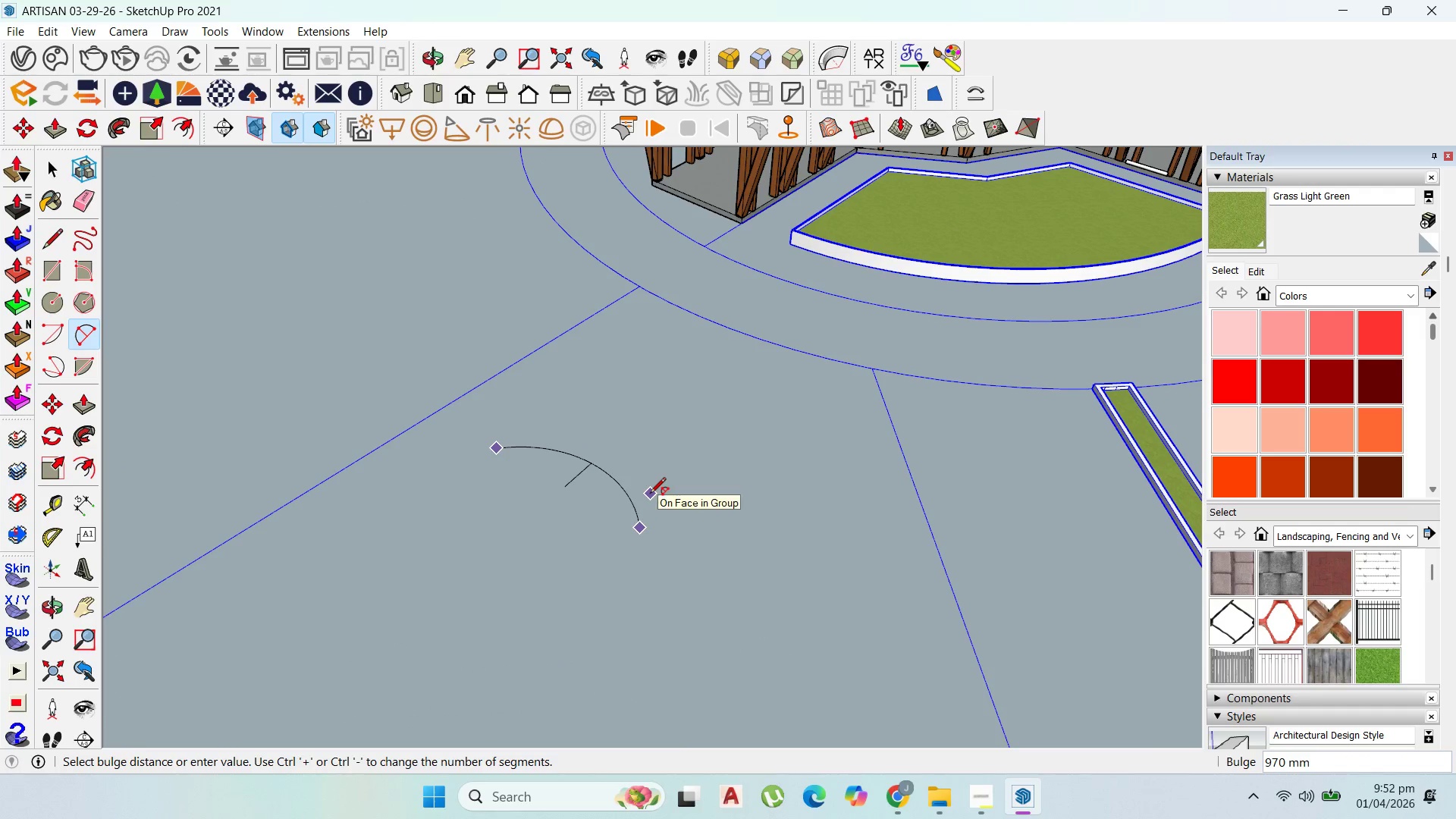 
left_click([650, 494])
 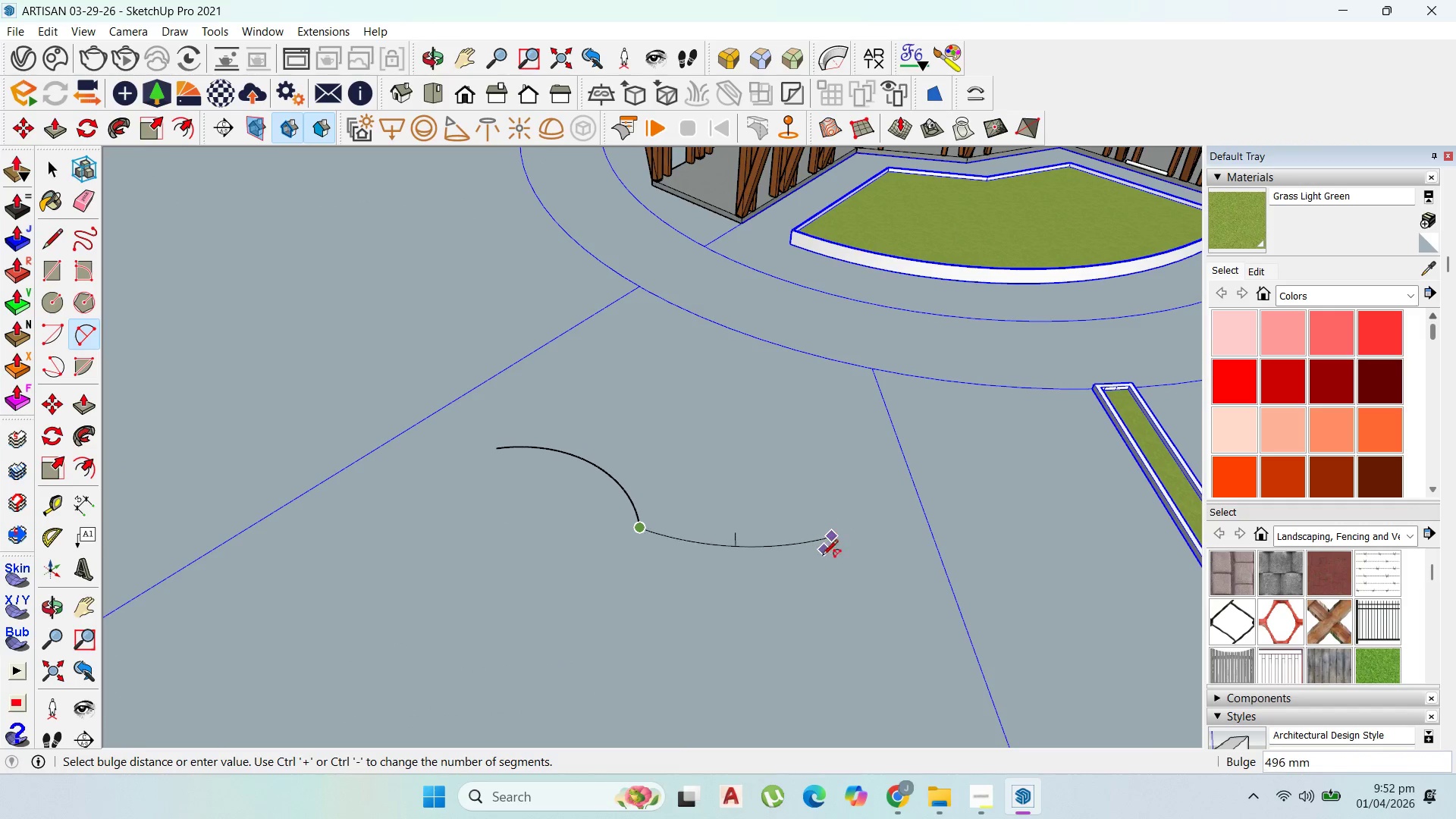 
wait(5.52)
 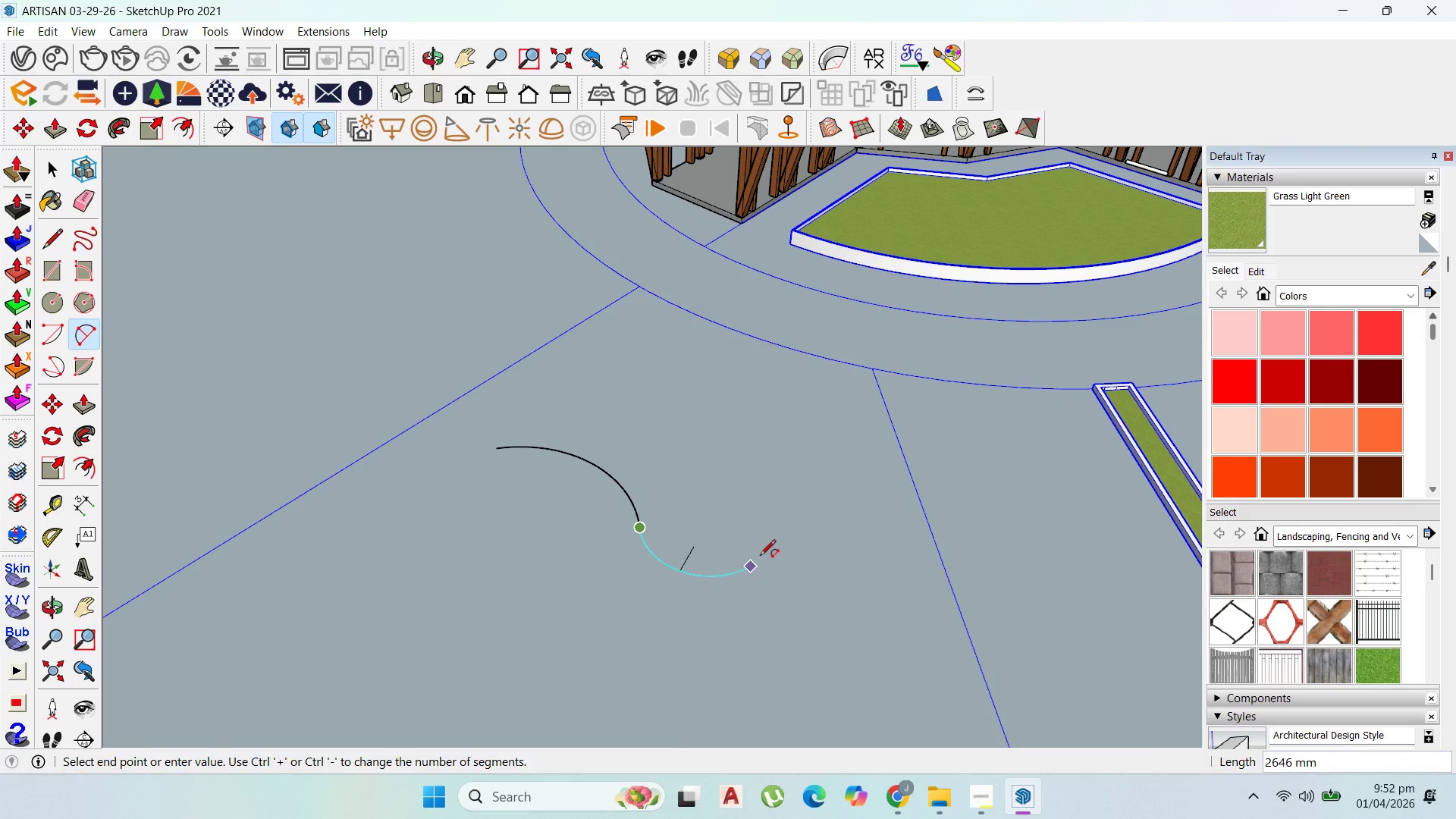 
left_click([796, 601])
 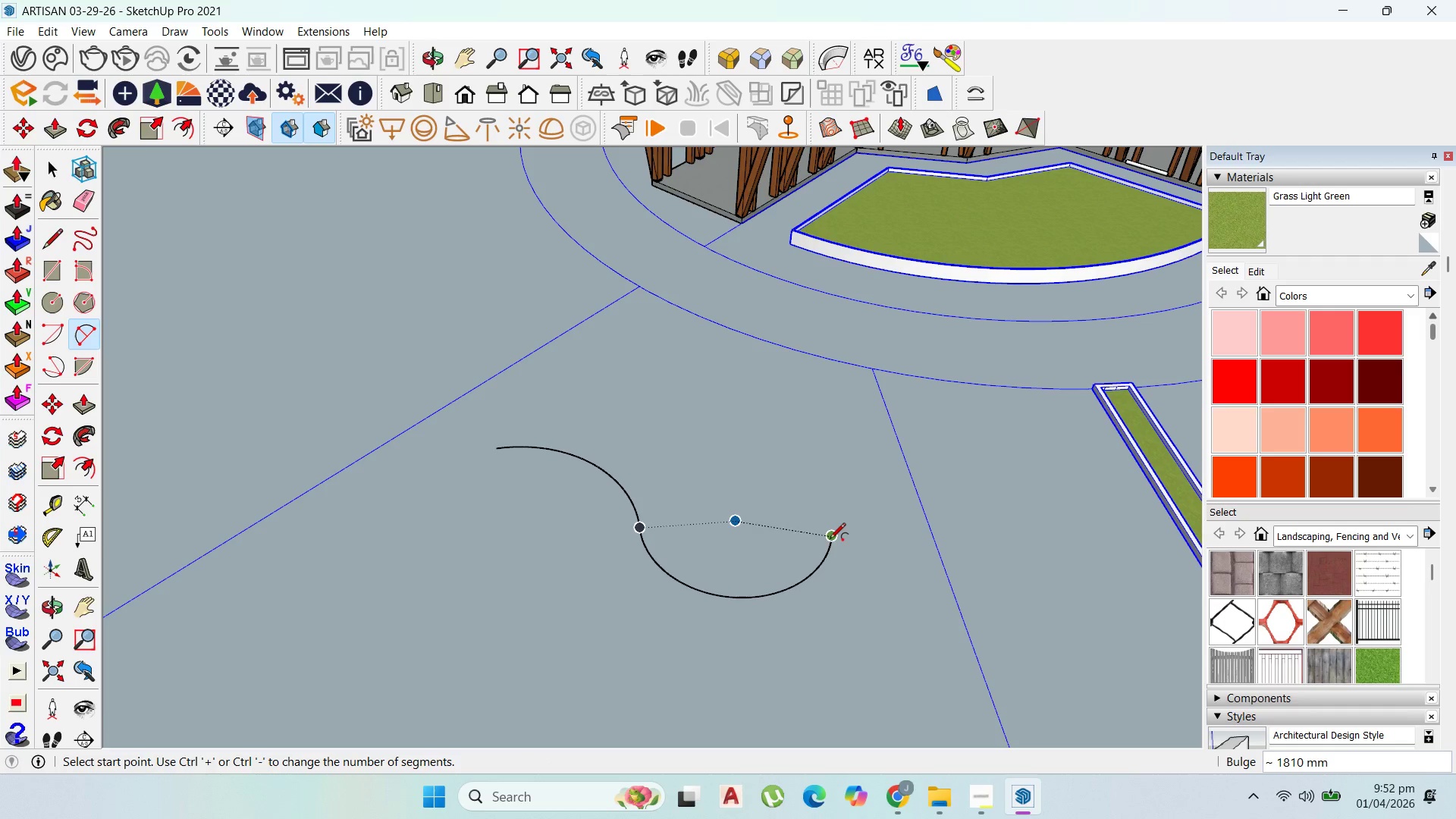 
left_click_drag(start_coordinate=[830, 540], to_coordinate=[827, 535])
 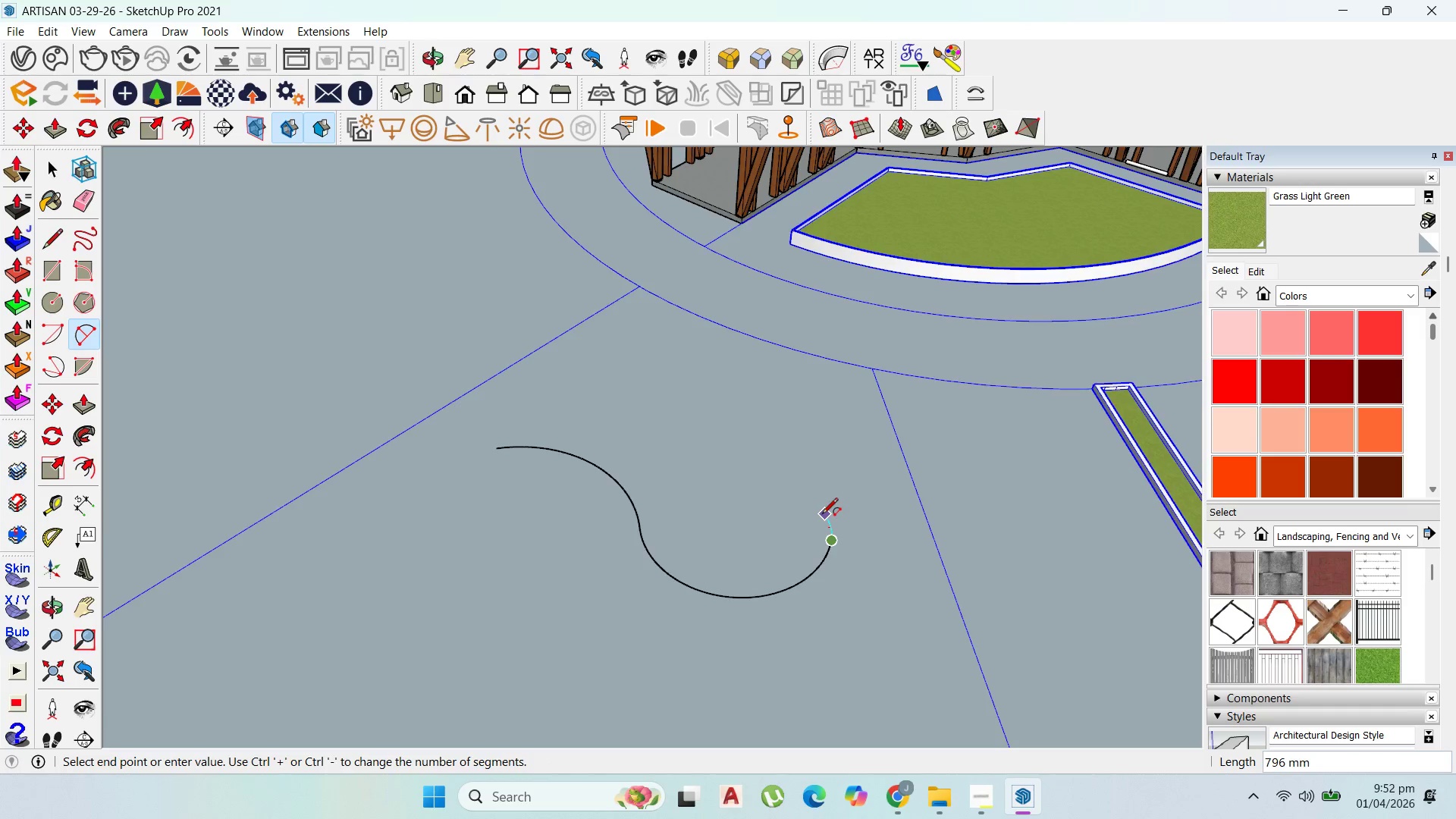 
key(Escape)
 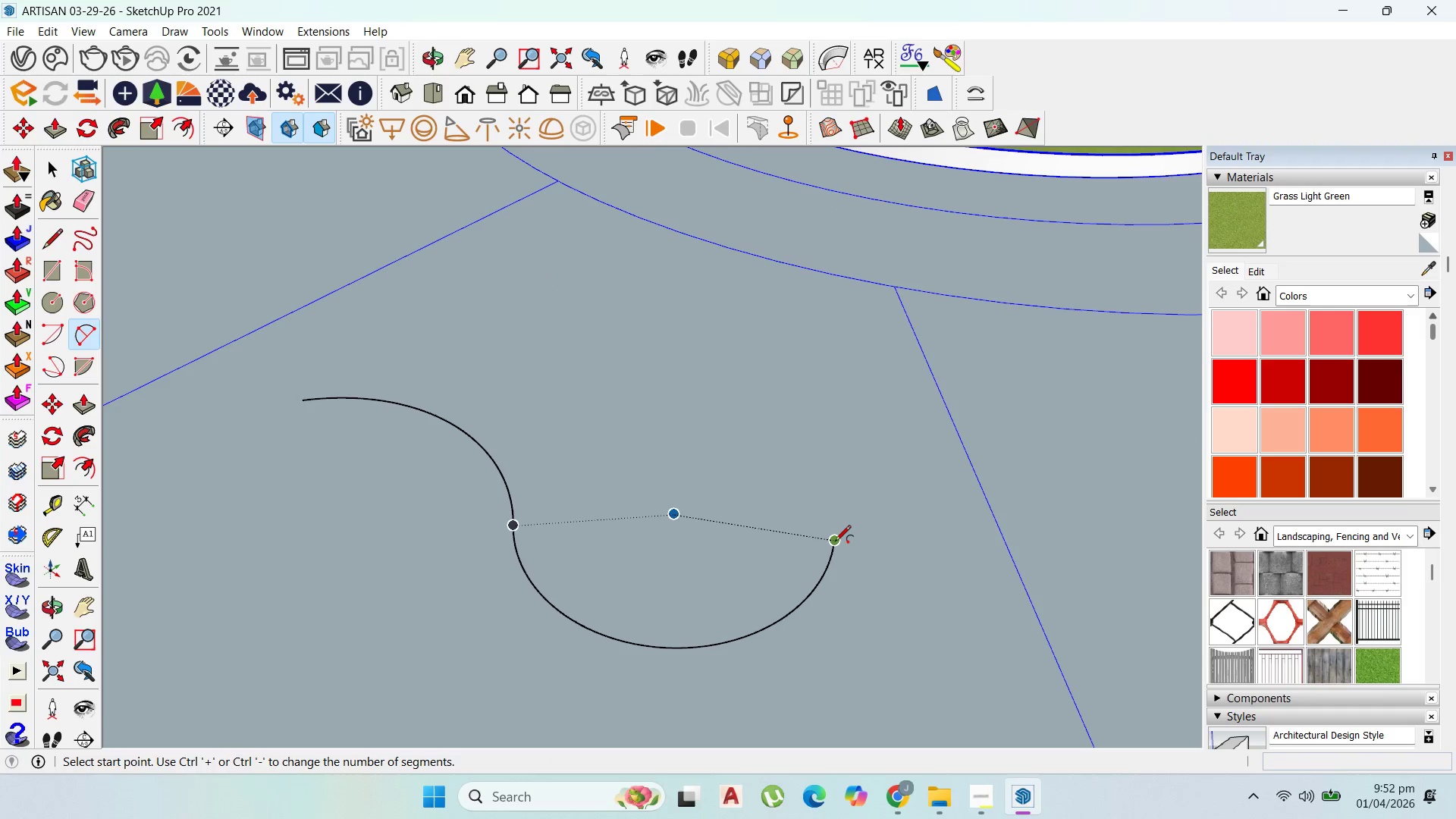 
left_click_drag(start_coordinate=[835, 541], to_coordinate=[834, 536])
 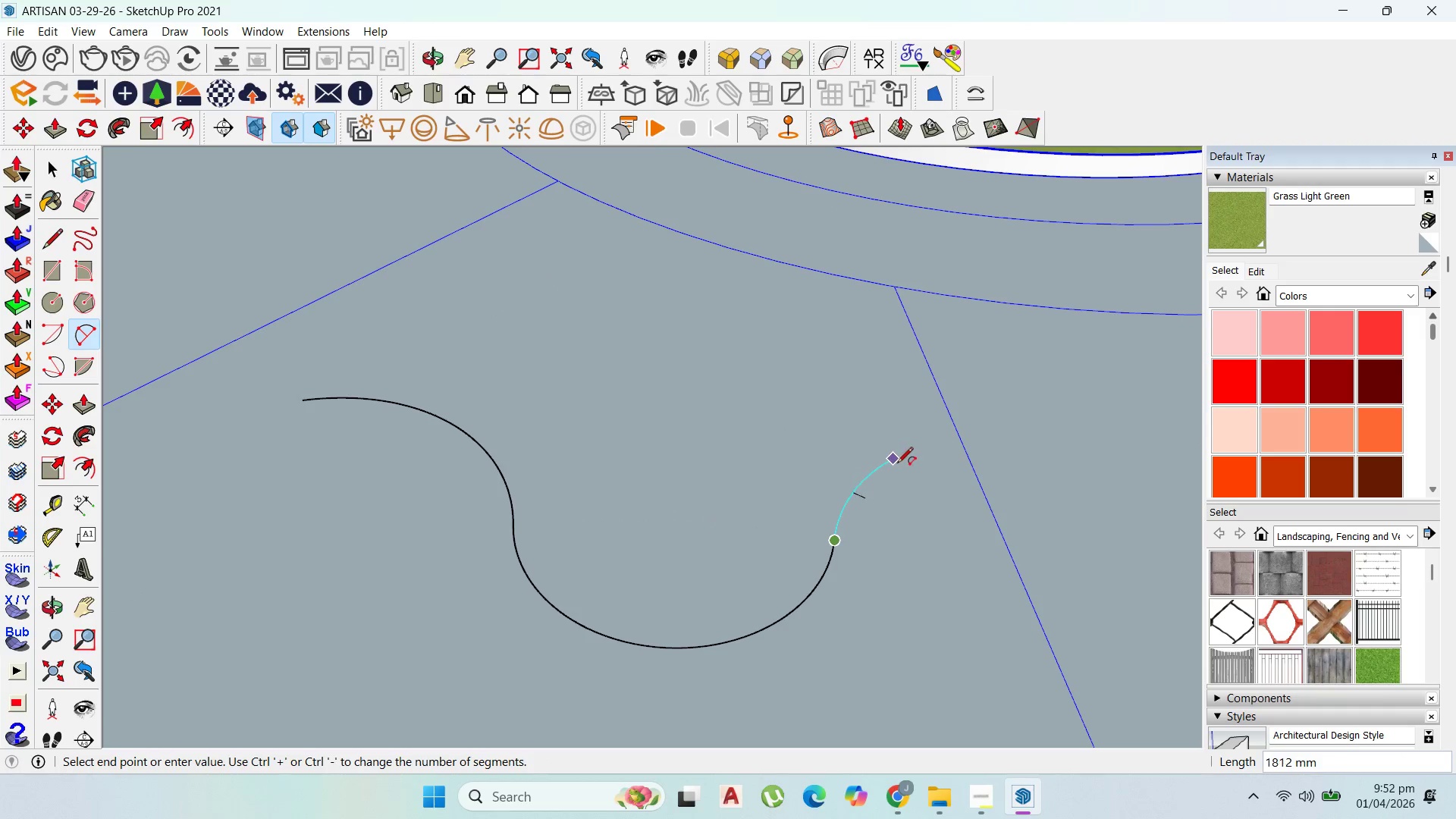 
scroll: coordinate [833, 542], scroll_direction: up, amount: 5.0
 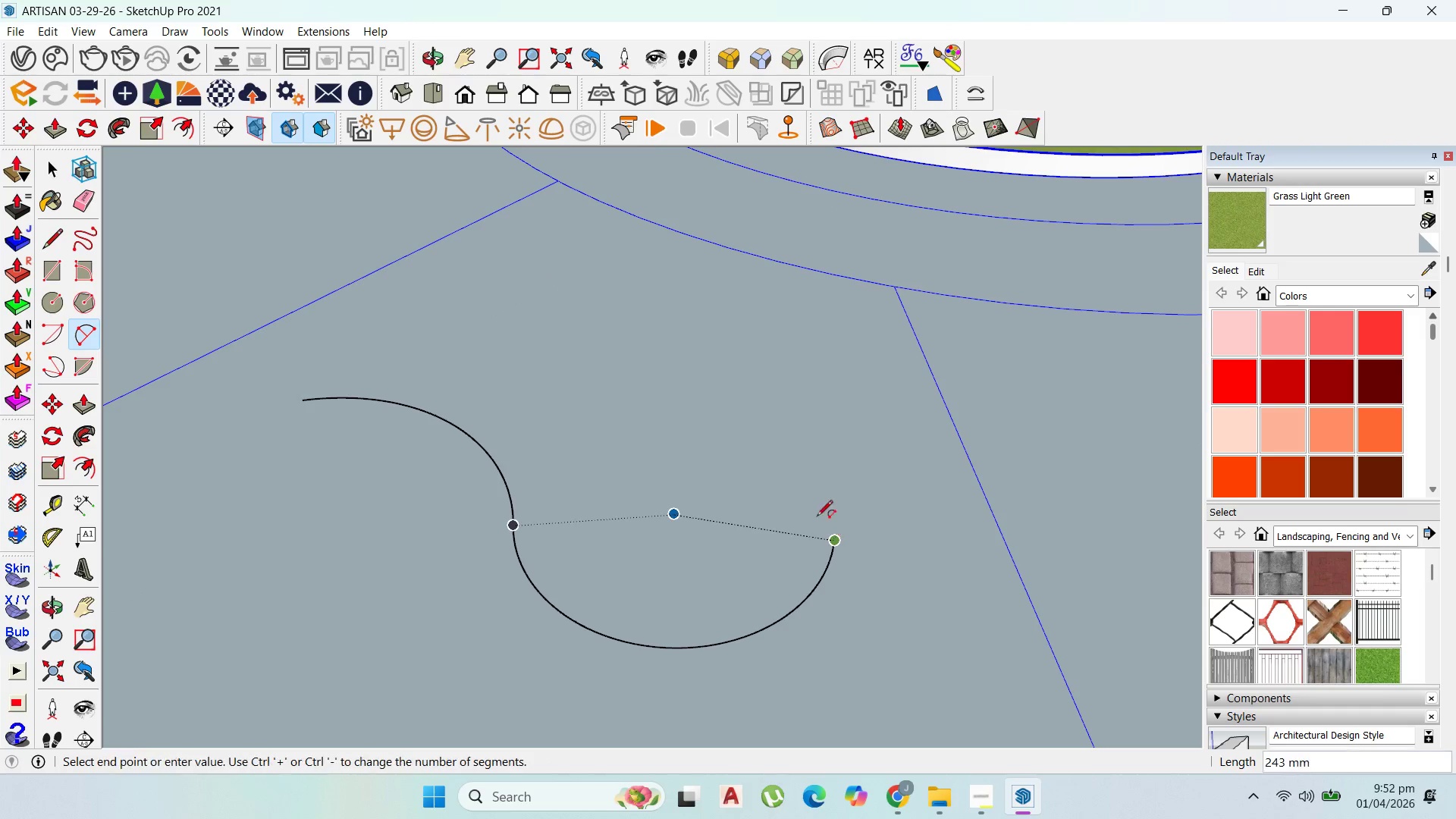 
left_click([899, 466])
 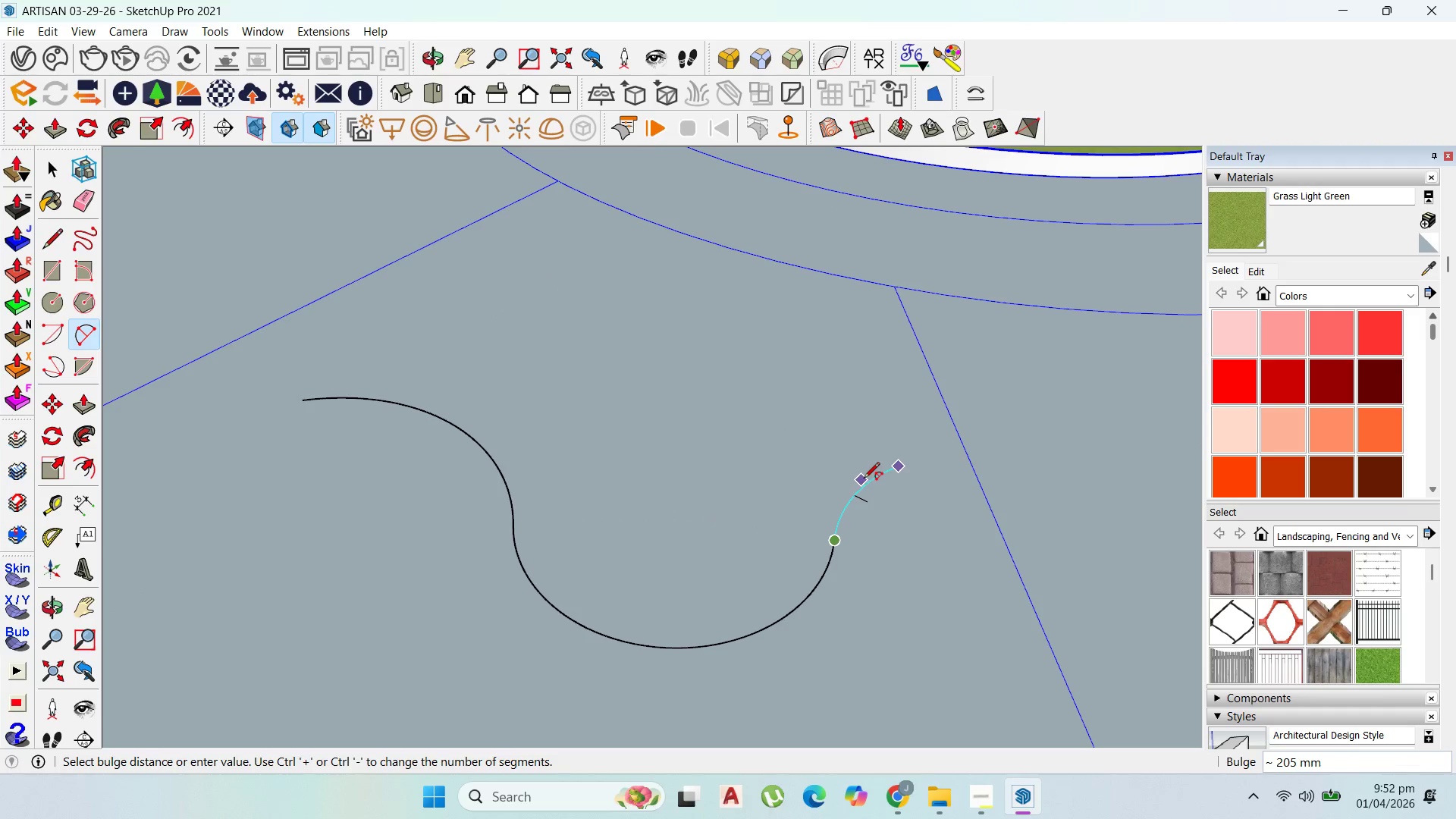 
left_click([864, 479])
 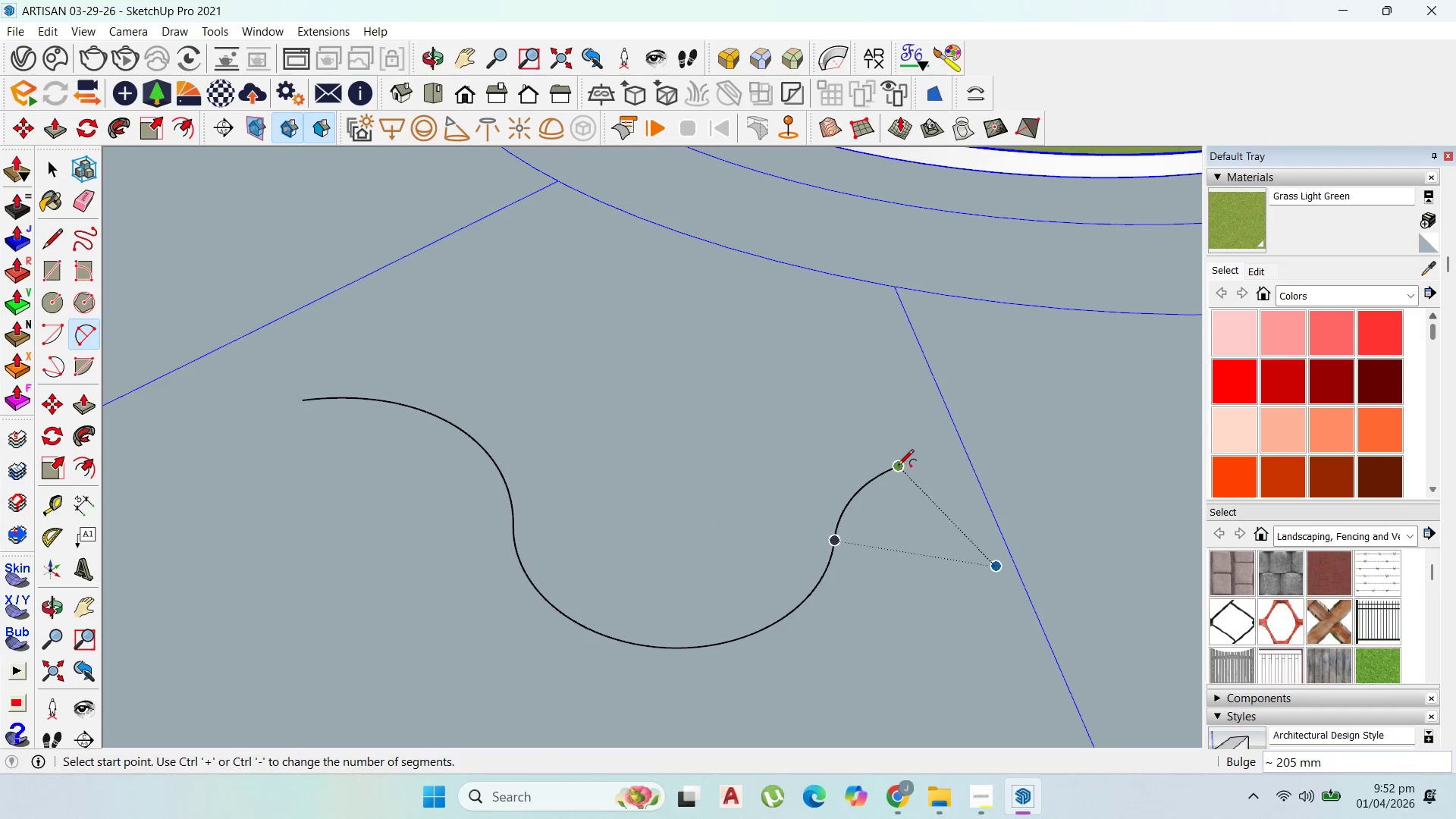 
left_click_drag(start_coordinate=[899, 466], to_coordinate=[899, 461])
 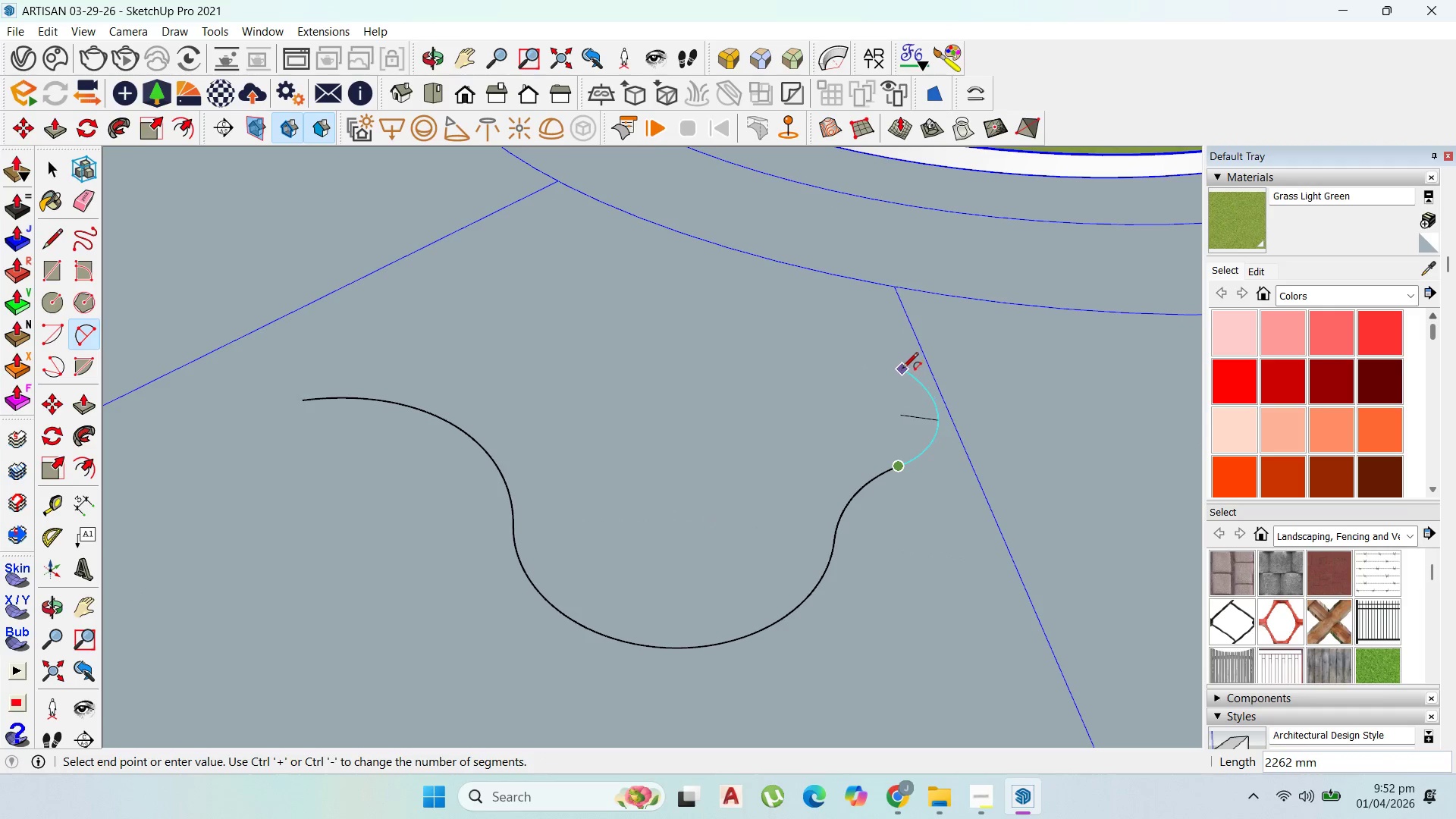 
left_click([900, 370])
 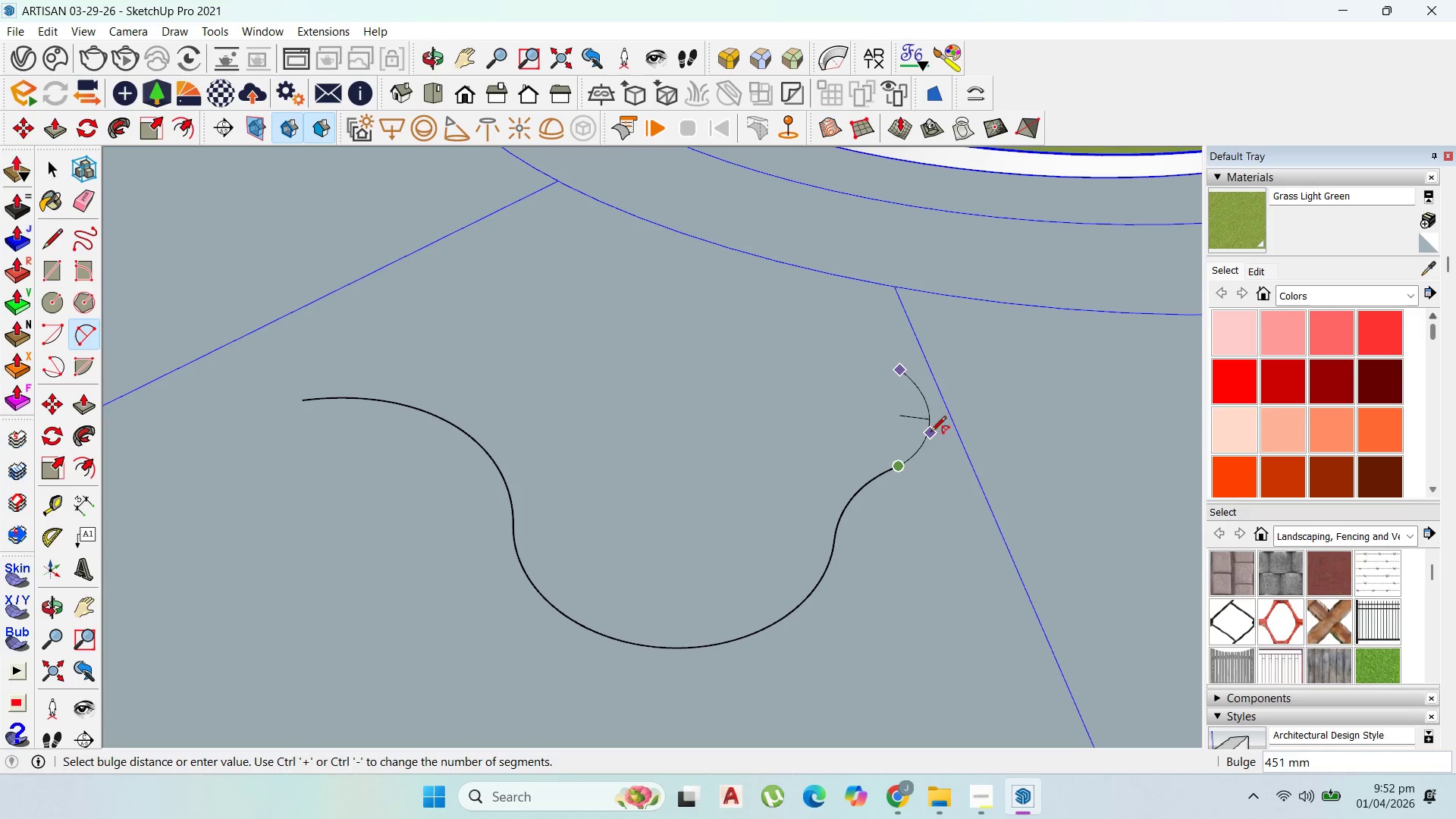 
left_click([932, 435])
 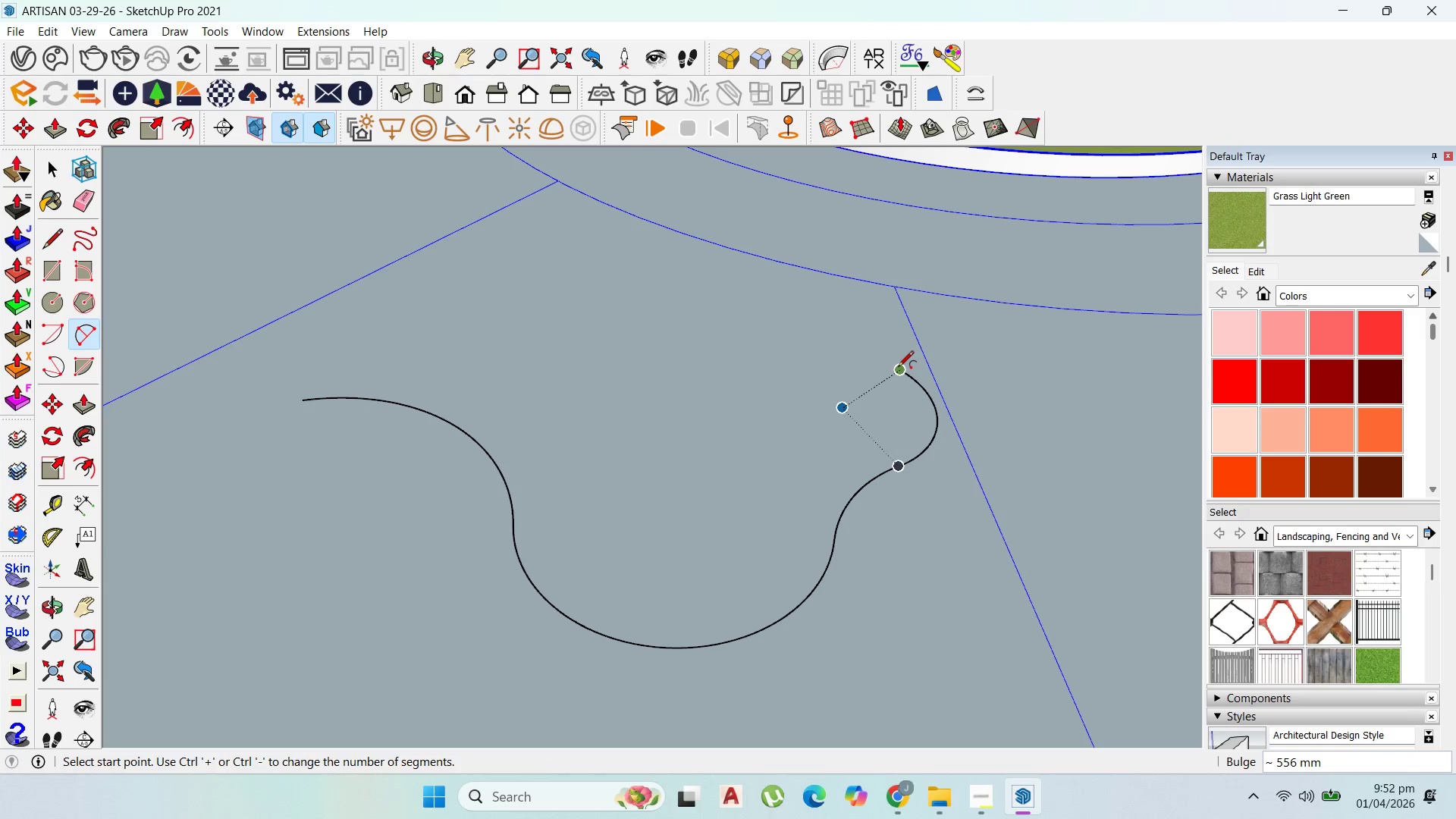 
left_click([896, 369])
 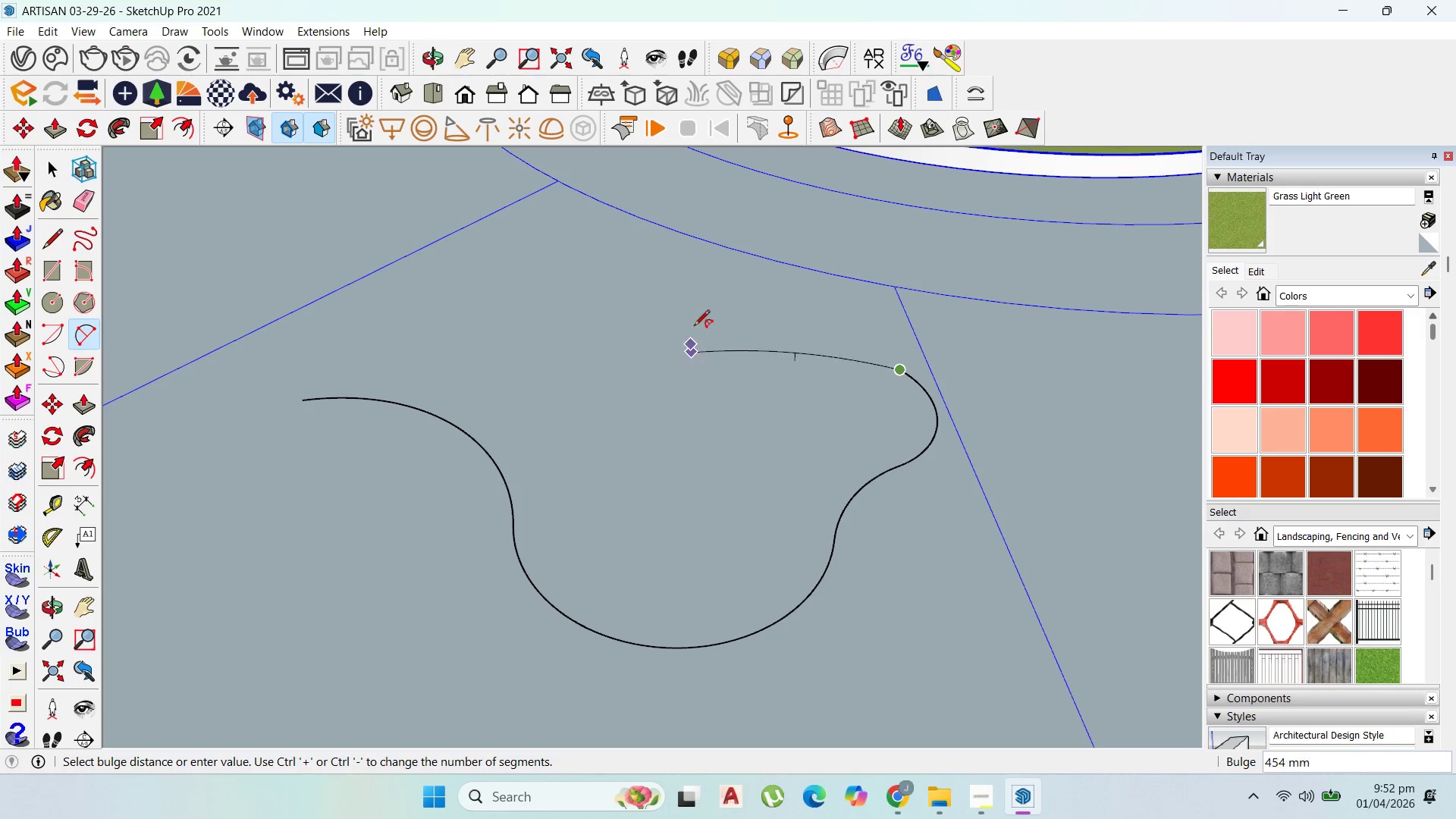 
key(Escape)
 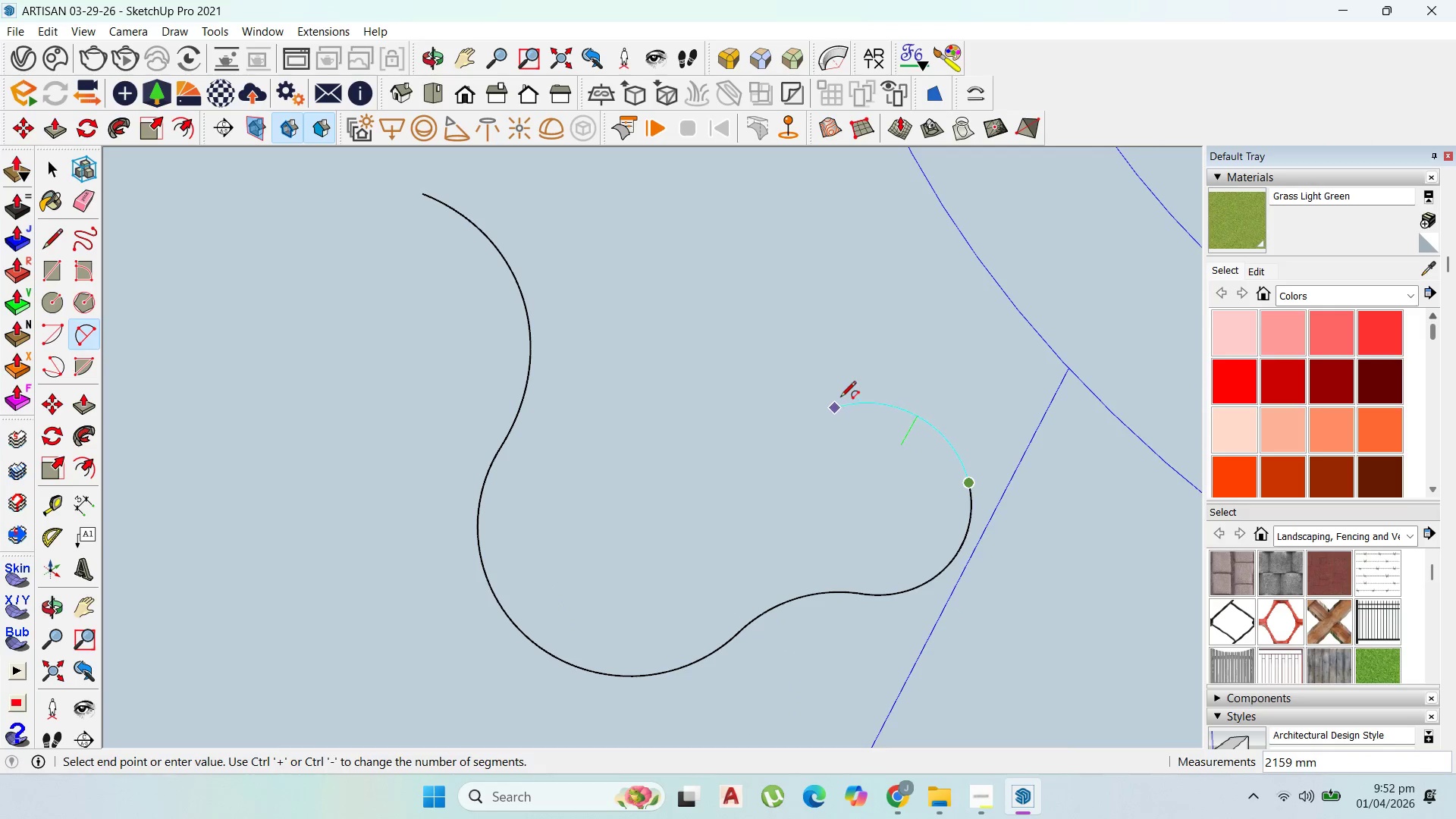 
left_click([880, 393])
 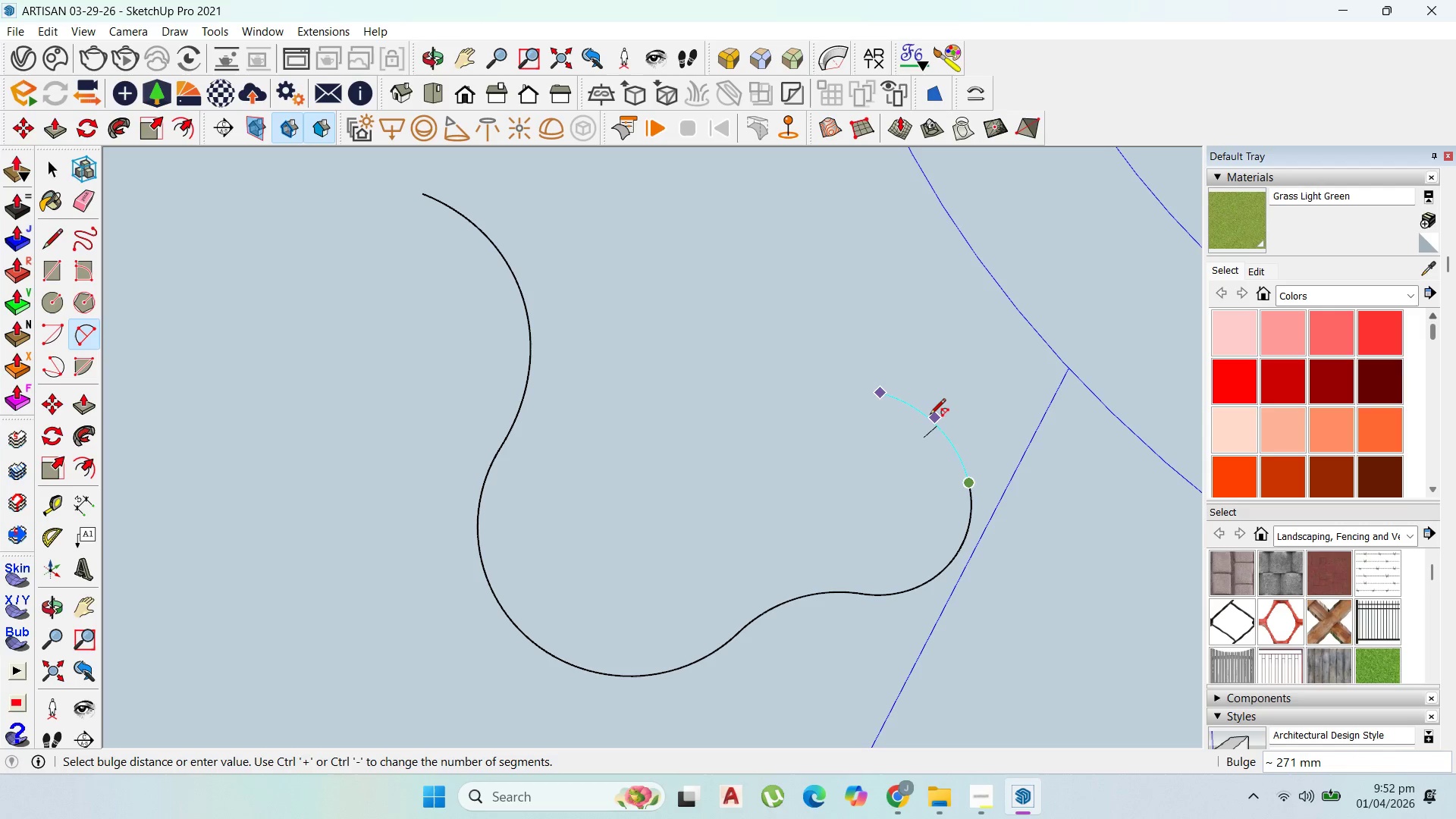 
left_click([930, 416])
 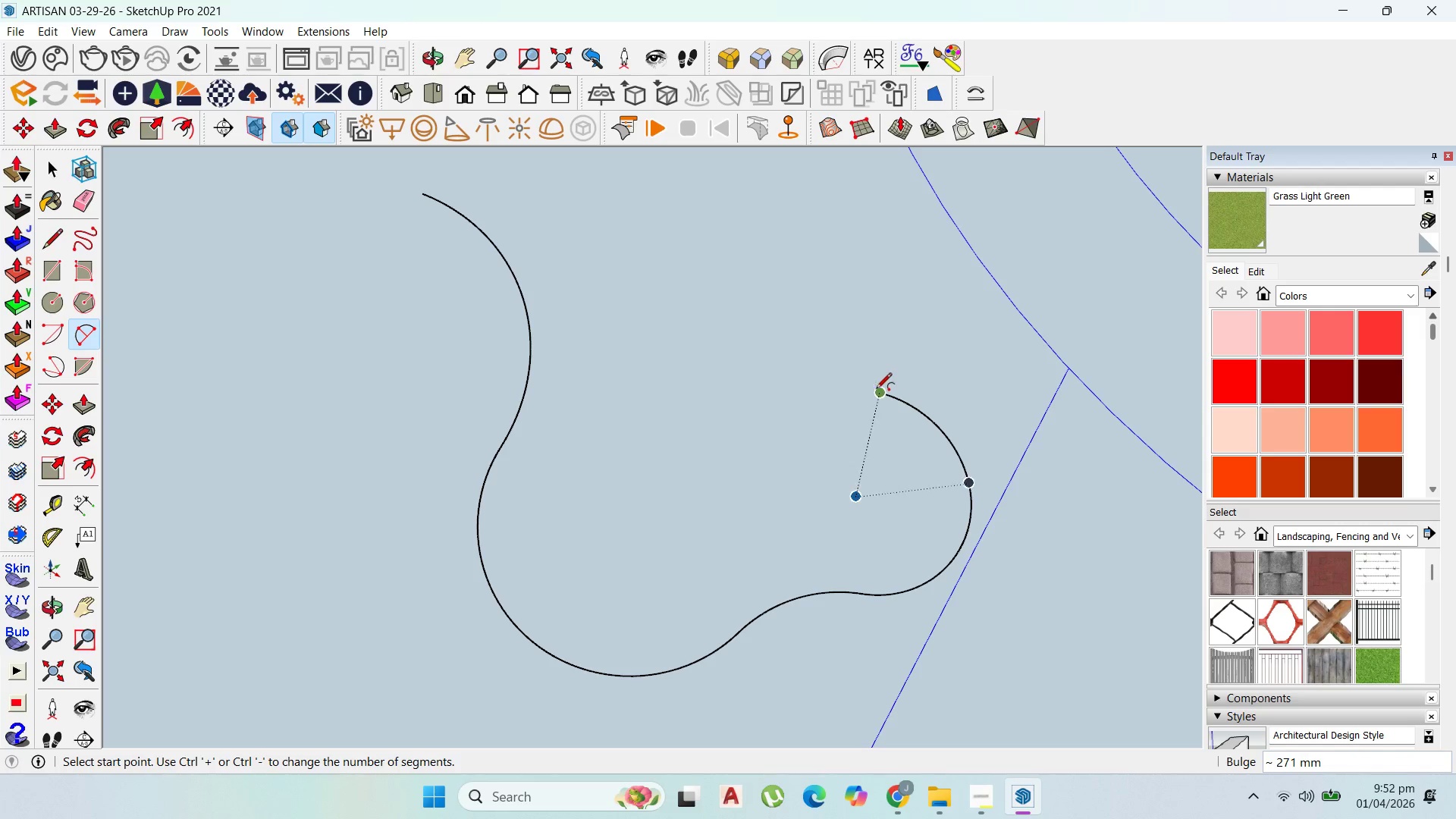 
left_click([880, 395])
 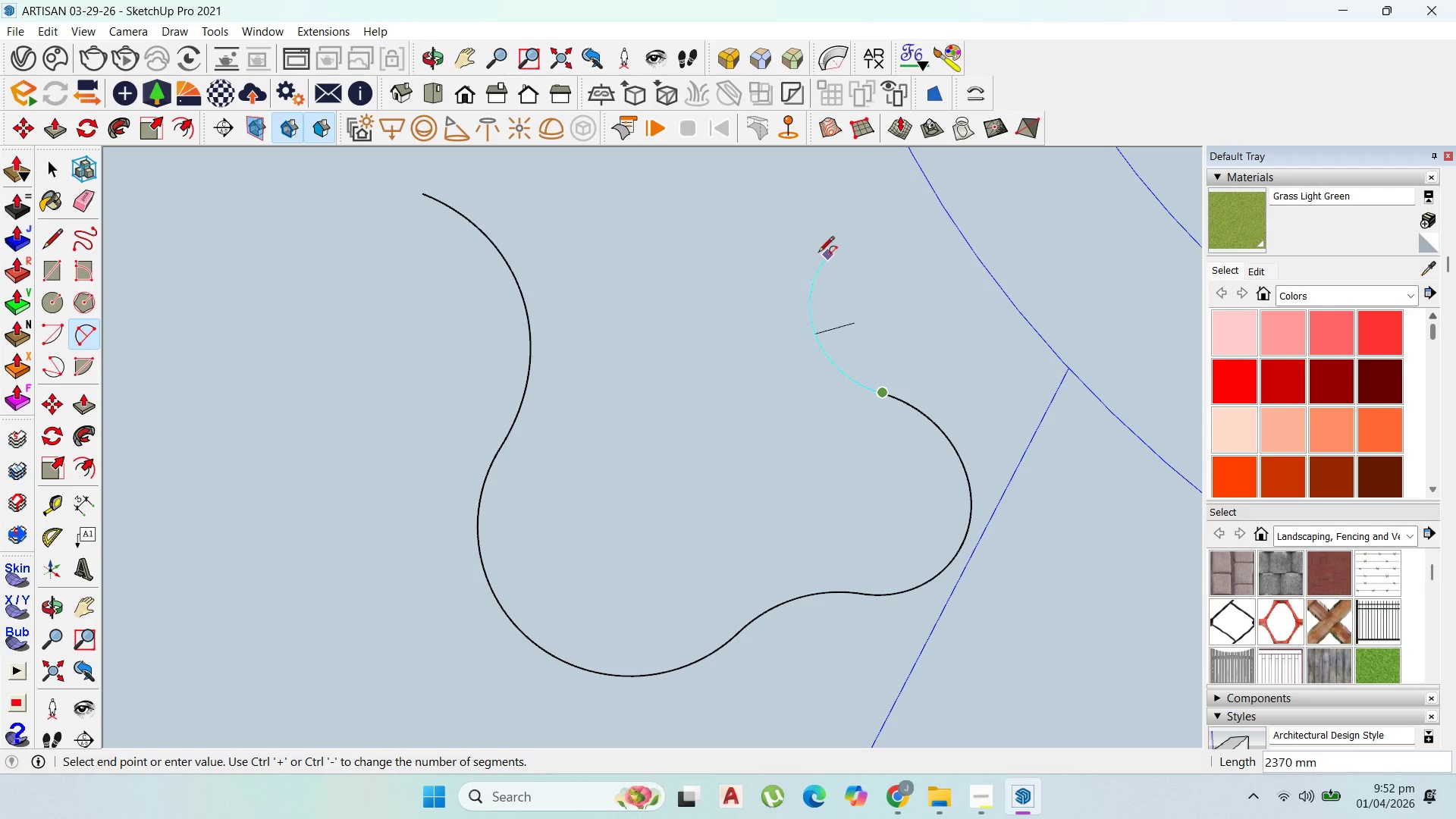 
left_click([817, 253])
 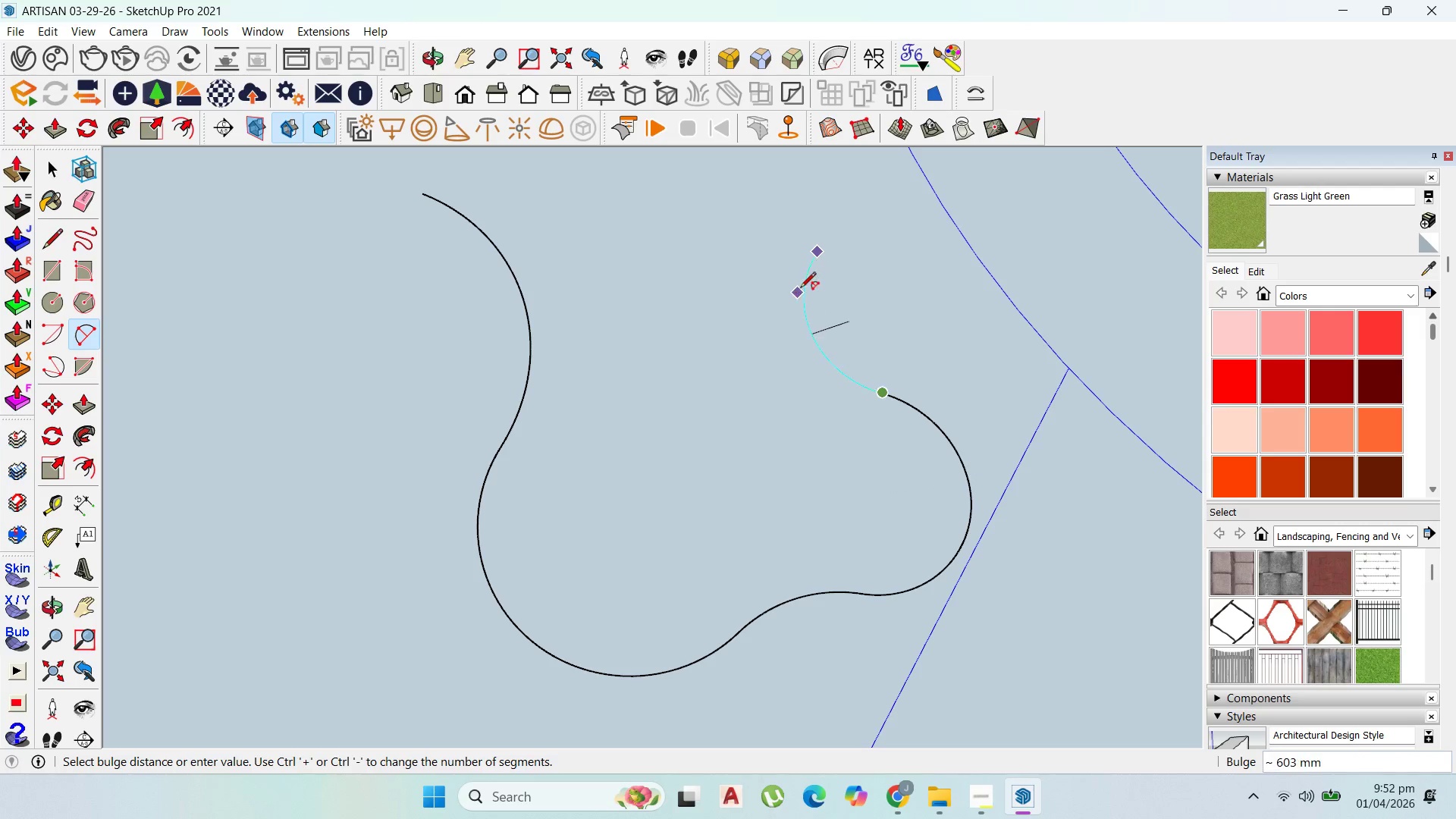 
left_click([800, 289])
 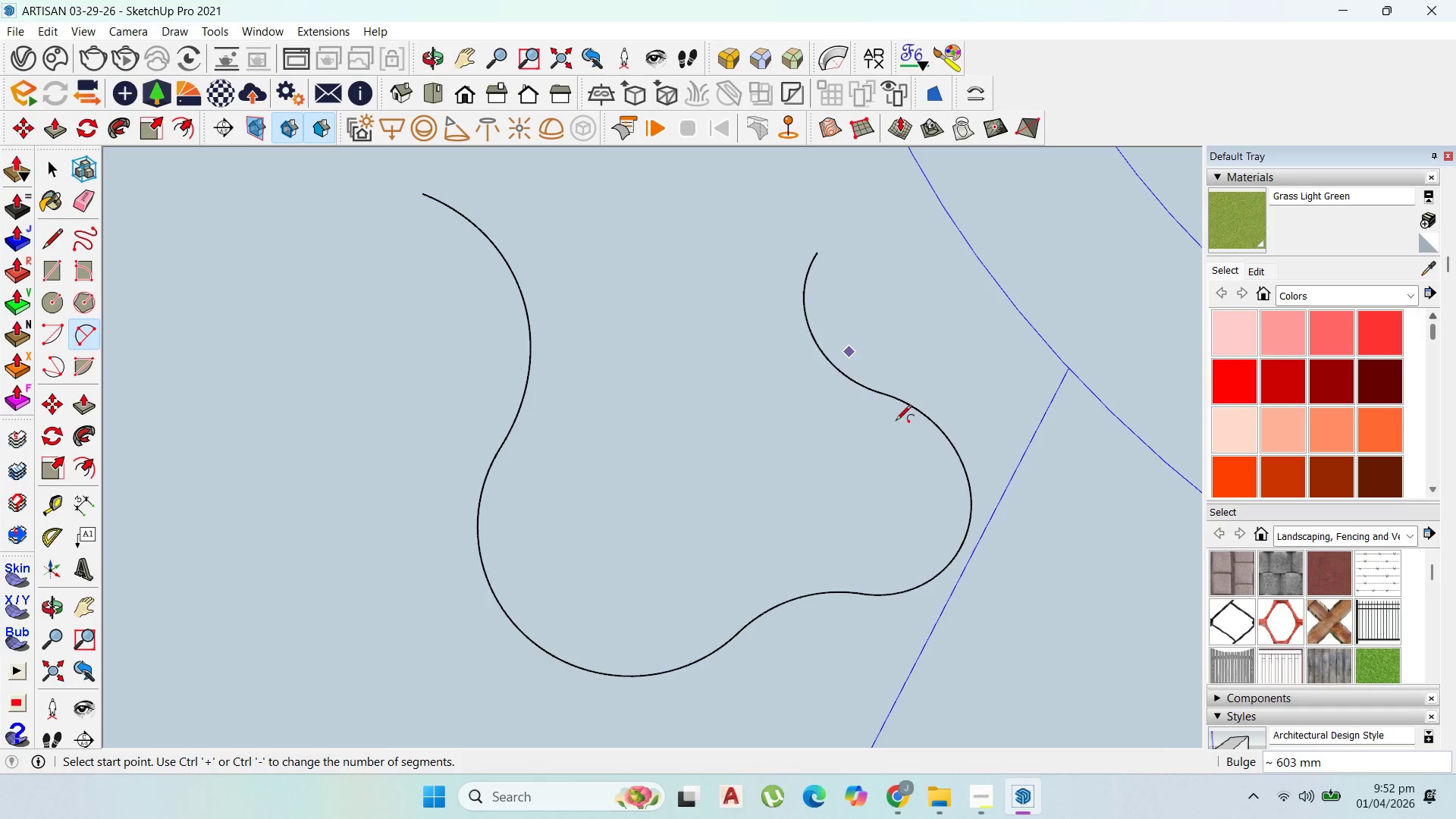 
scroll: coordinate [923, 453], scroll_direction: down, amount: 5.0
 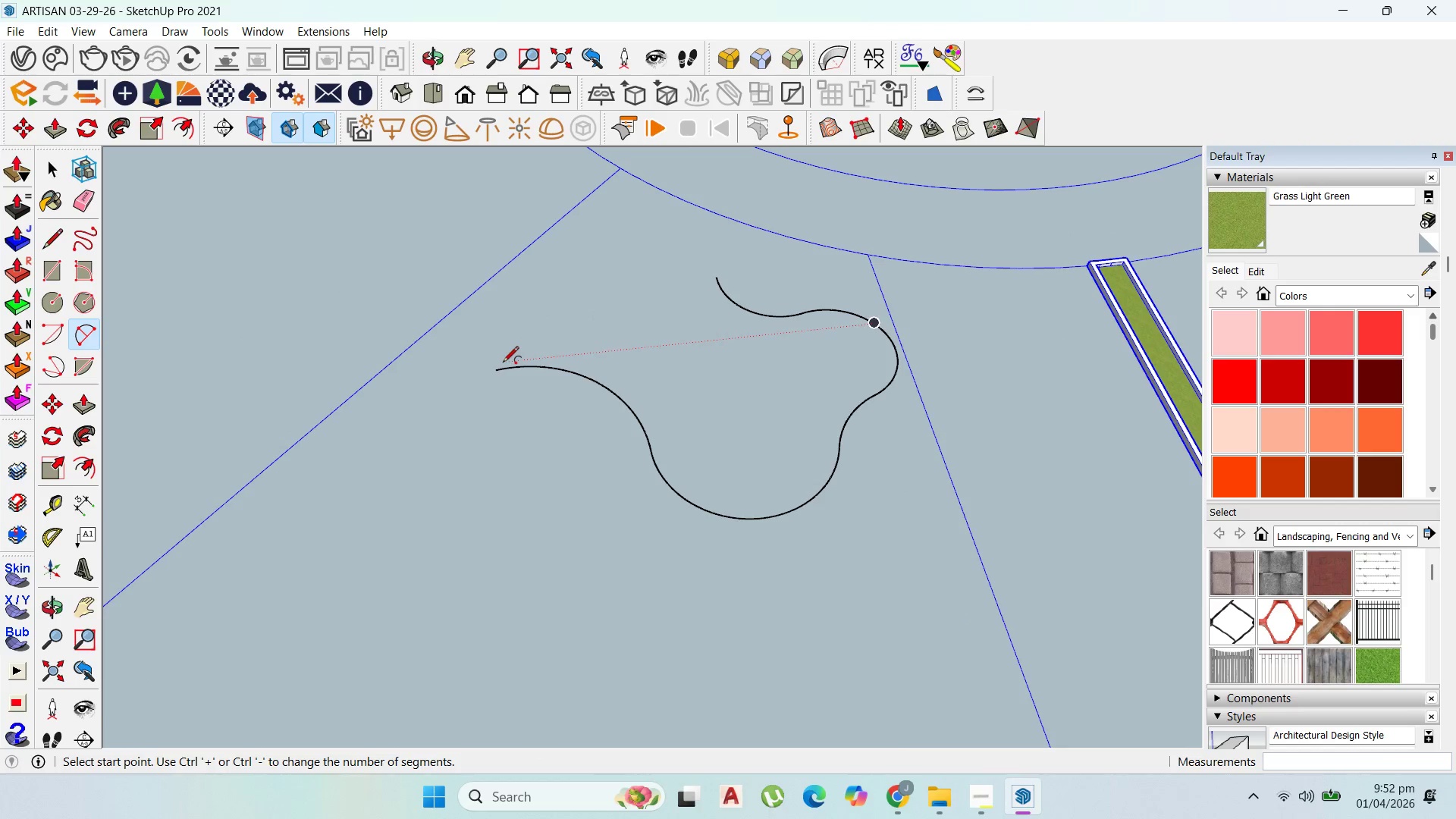 
left_click([497, 372])
 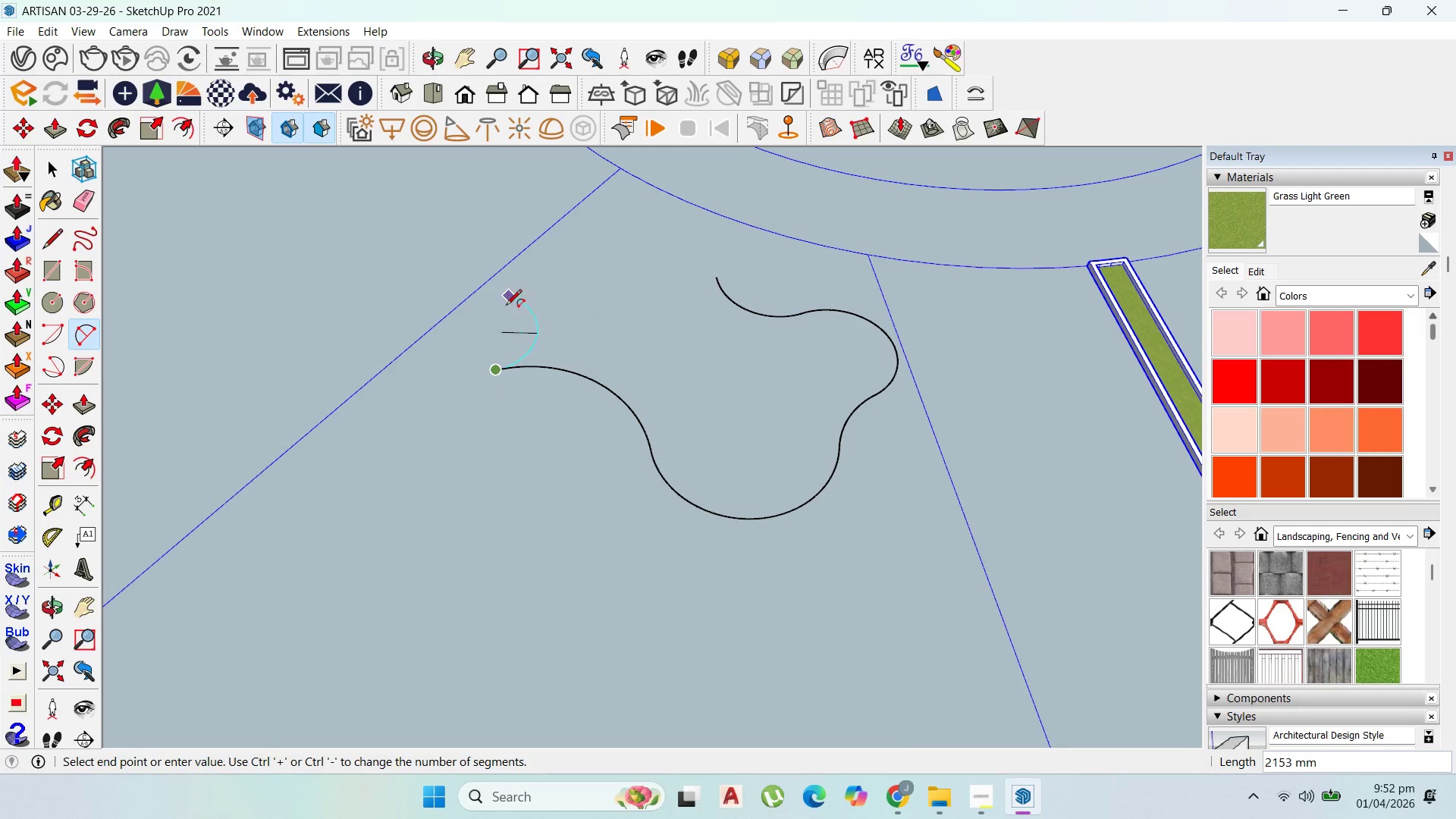 
key(Escape)
 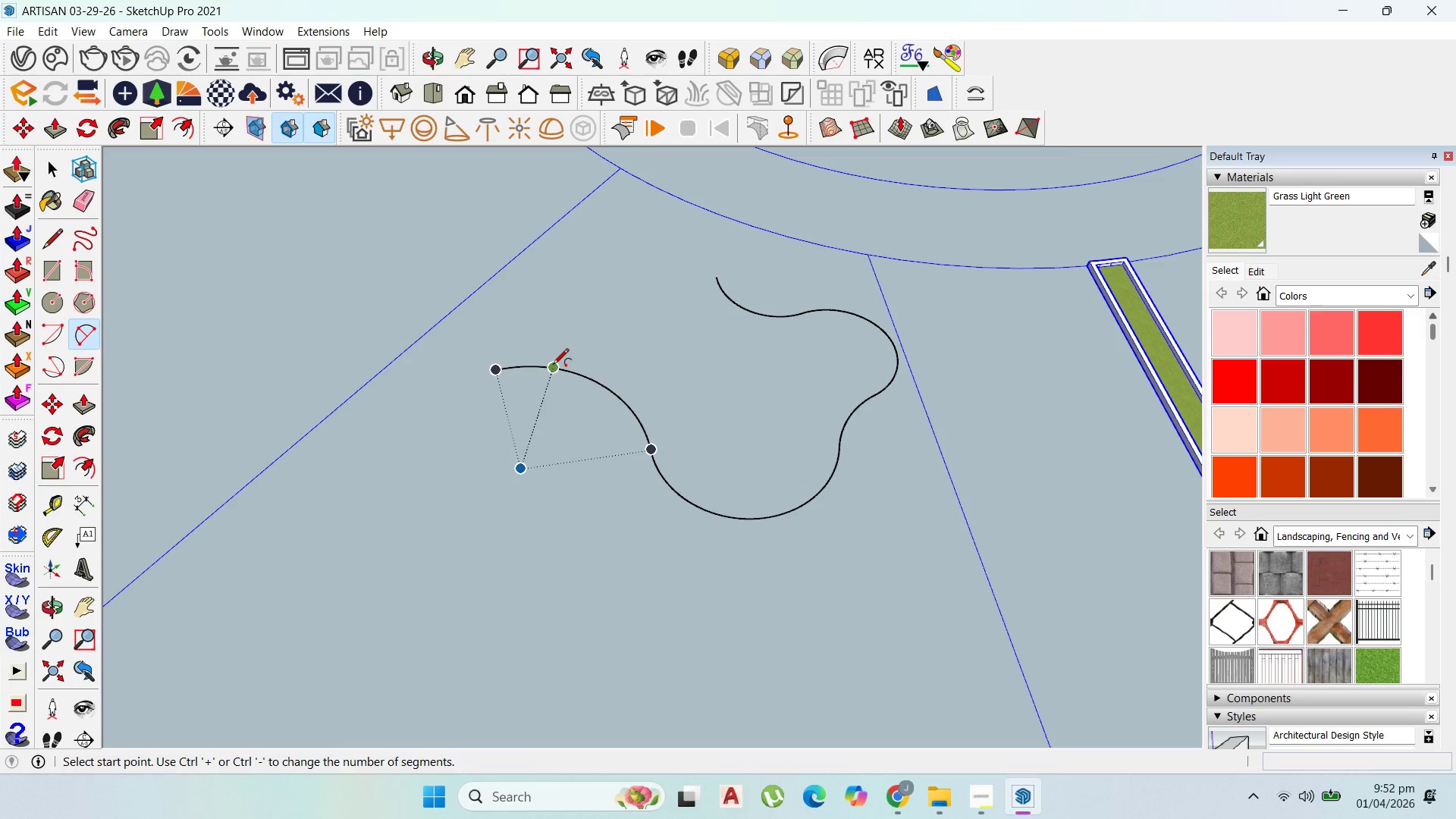 
left_click([555, 366])
 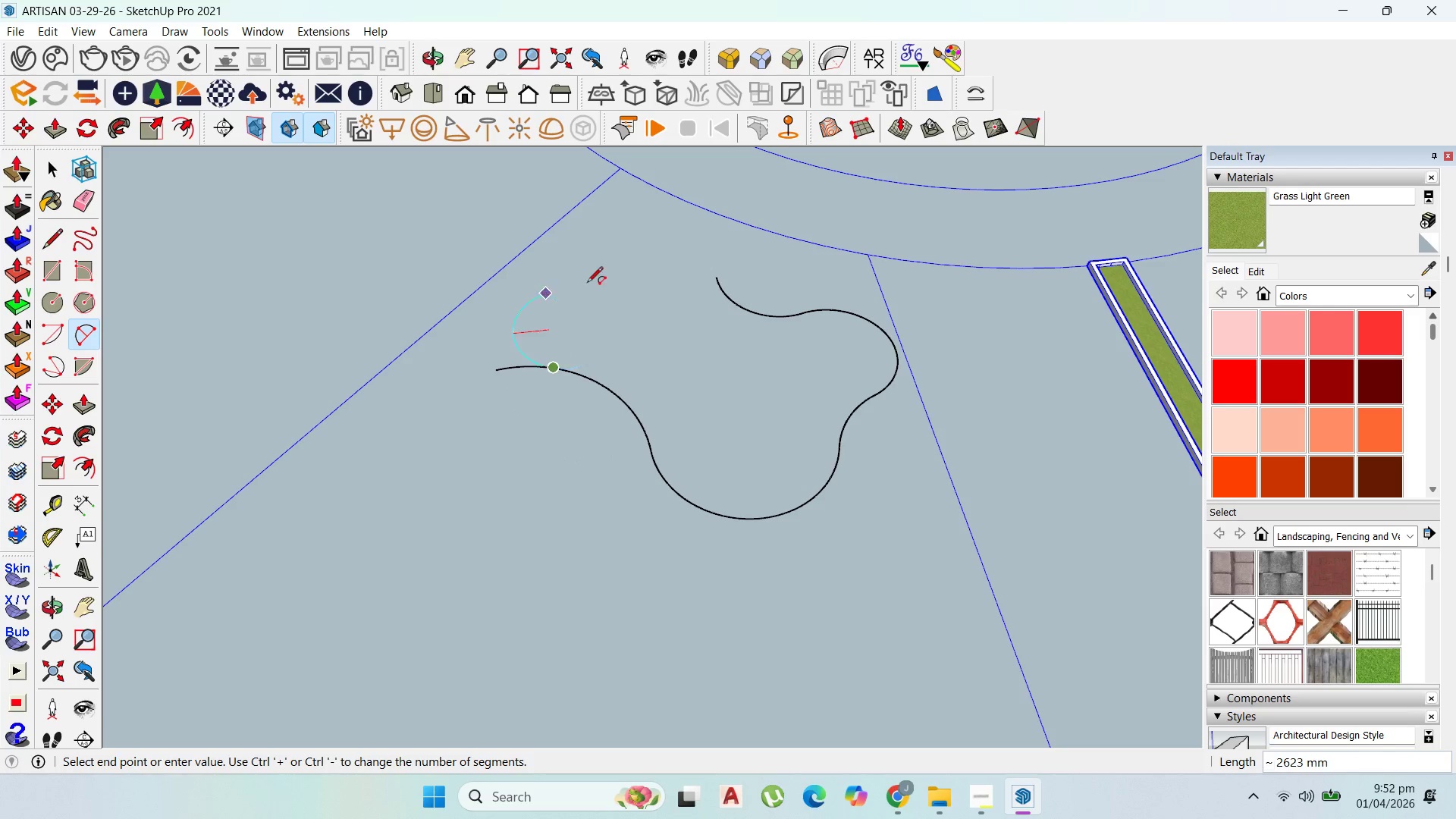 
key(Escape)
 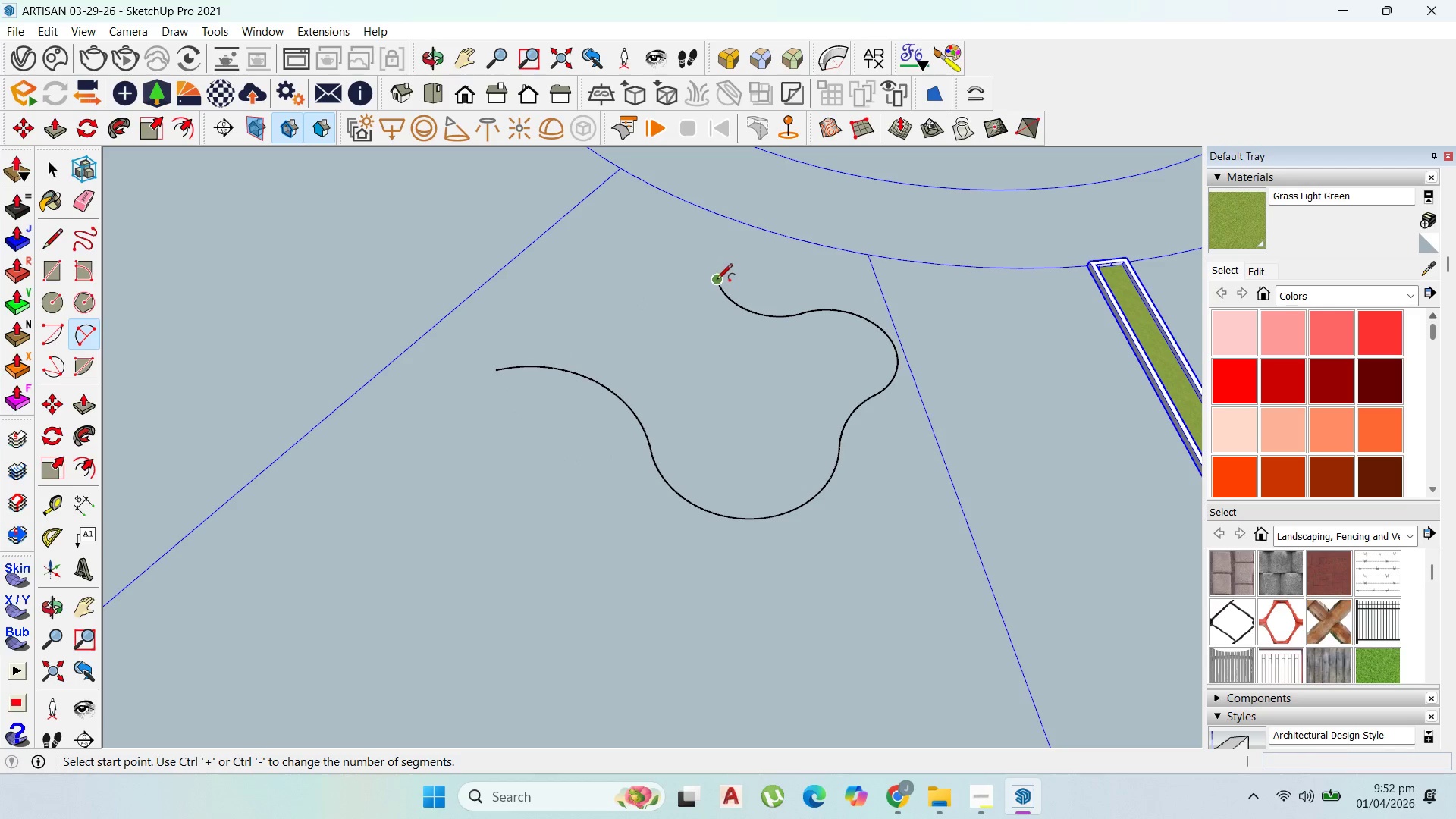 
scroll: coordinate [718, 282], scroll_direction: up, amount: 2.0
 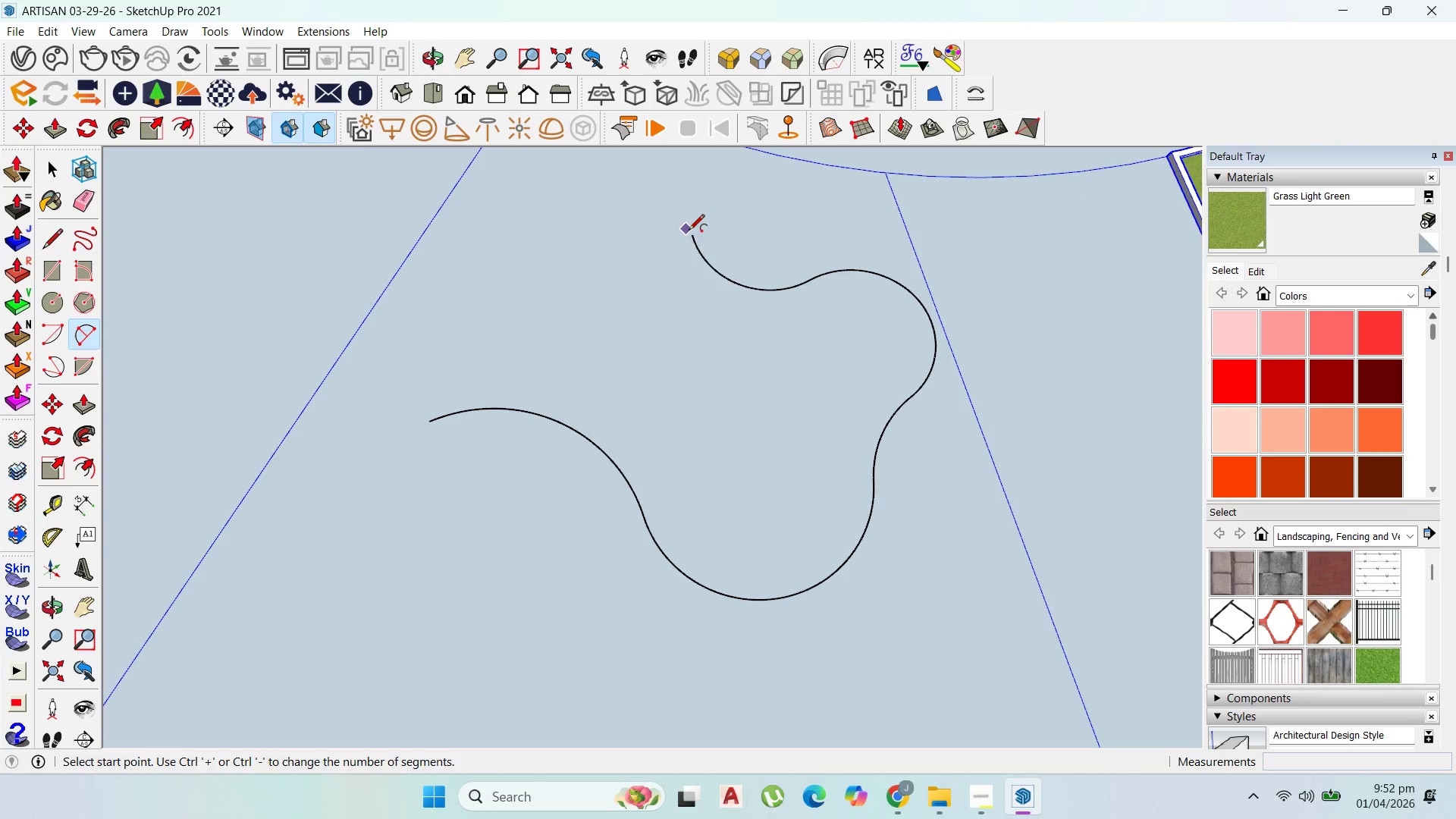 
left_click([693, 234])
 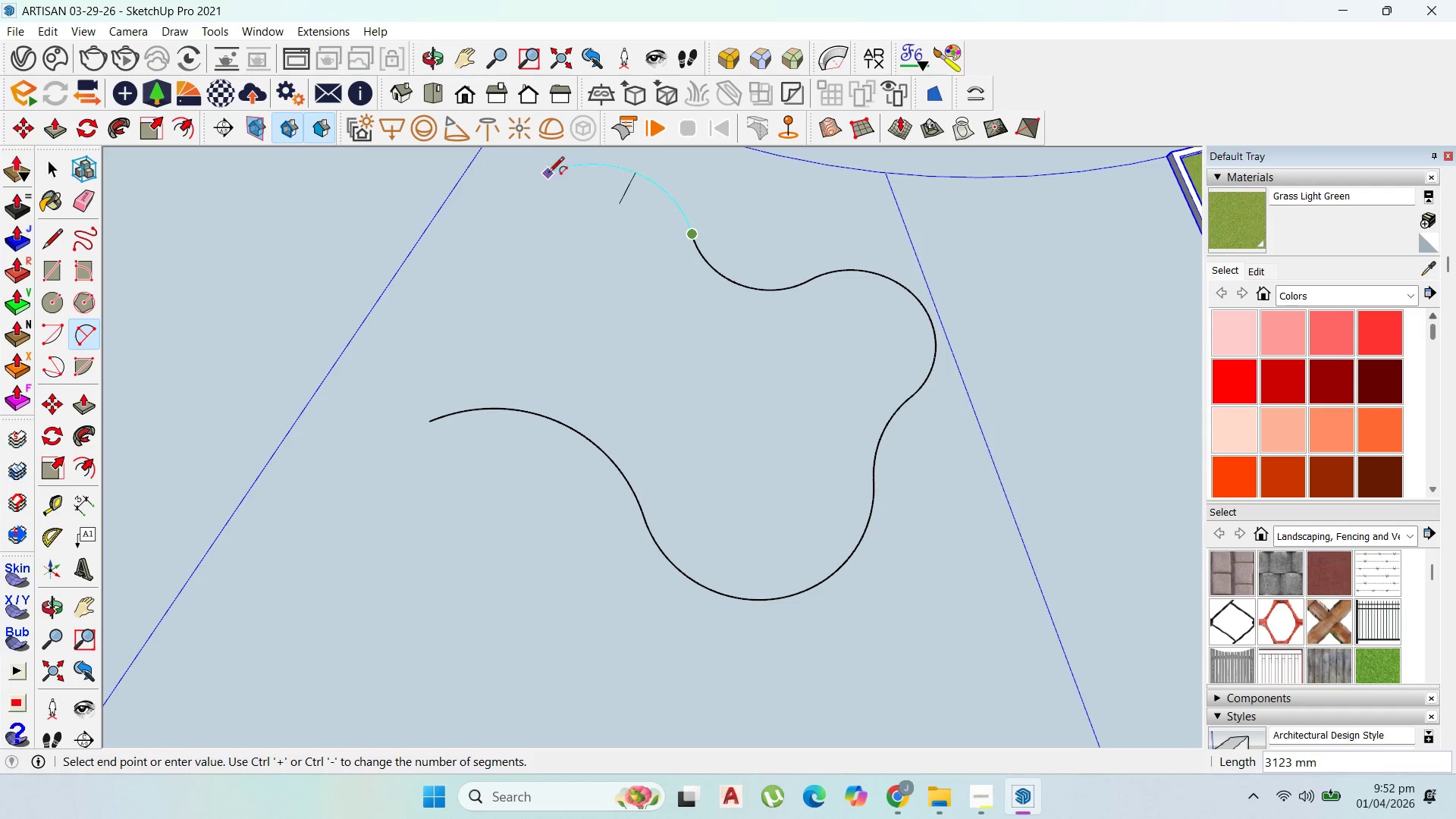 
left_click([548, 178])
 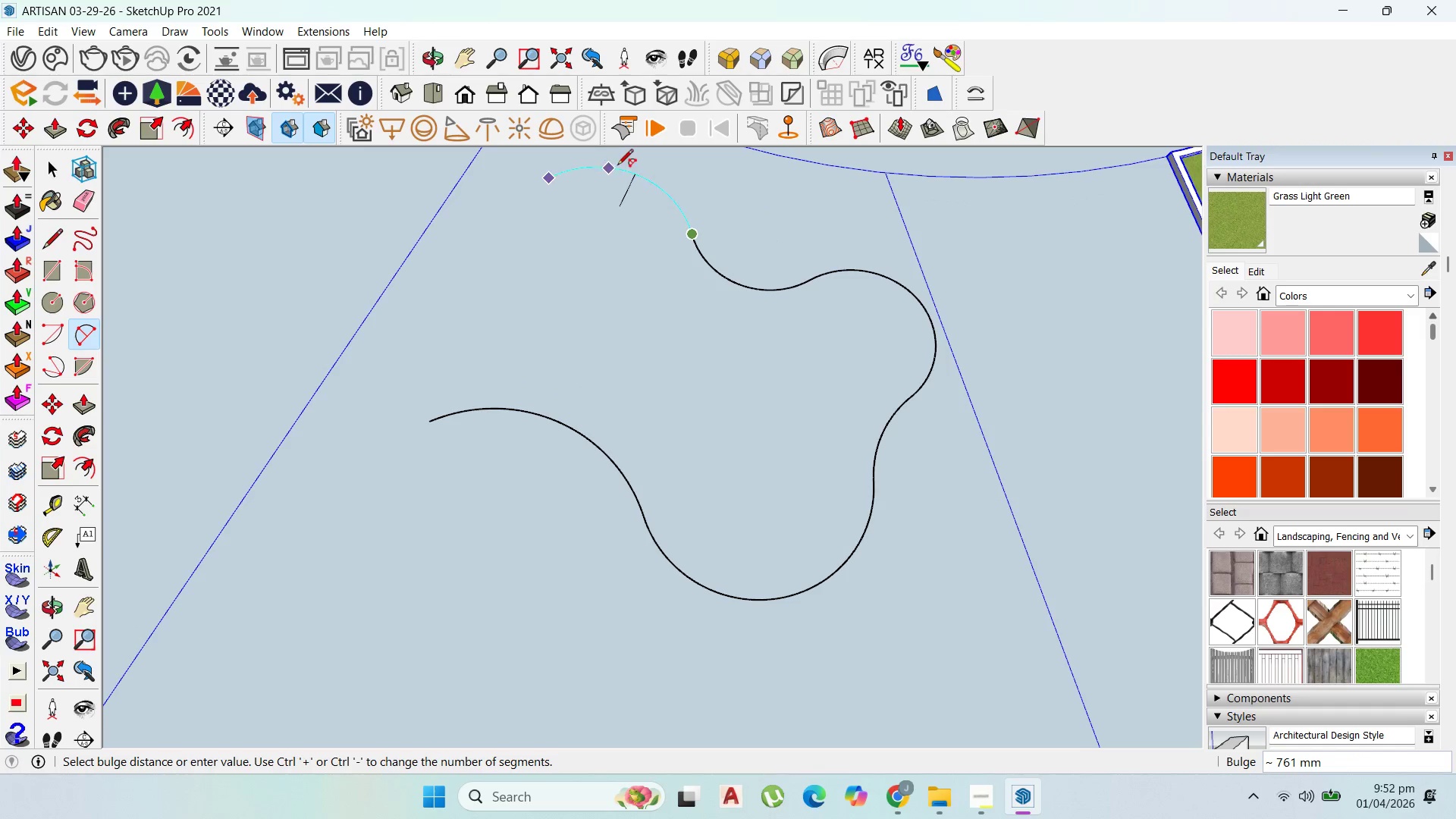 
left_click([621, 165])
 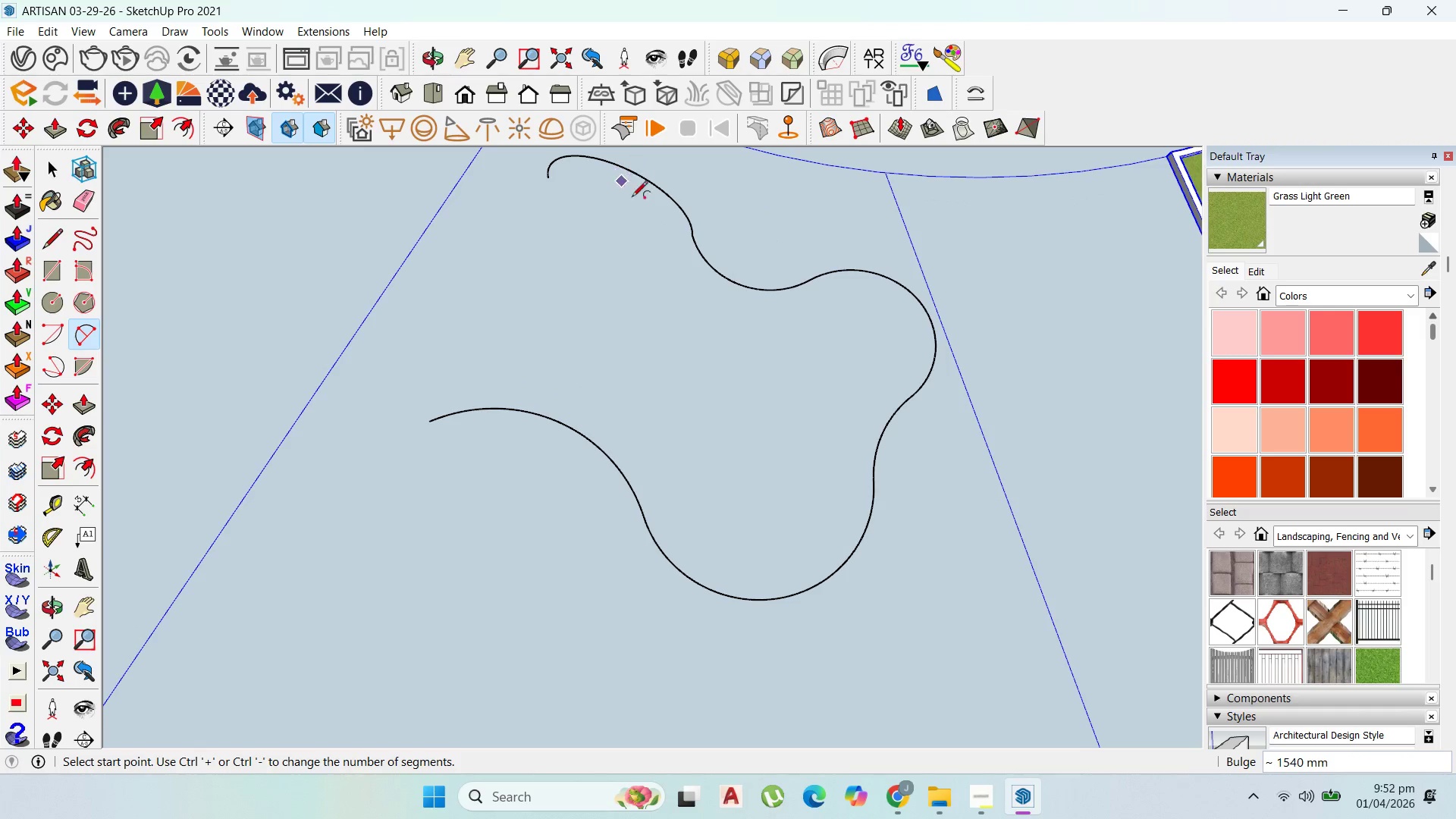 
key(Control+Z)
 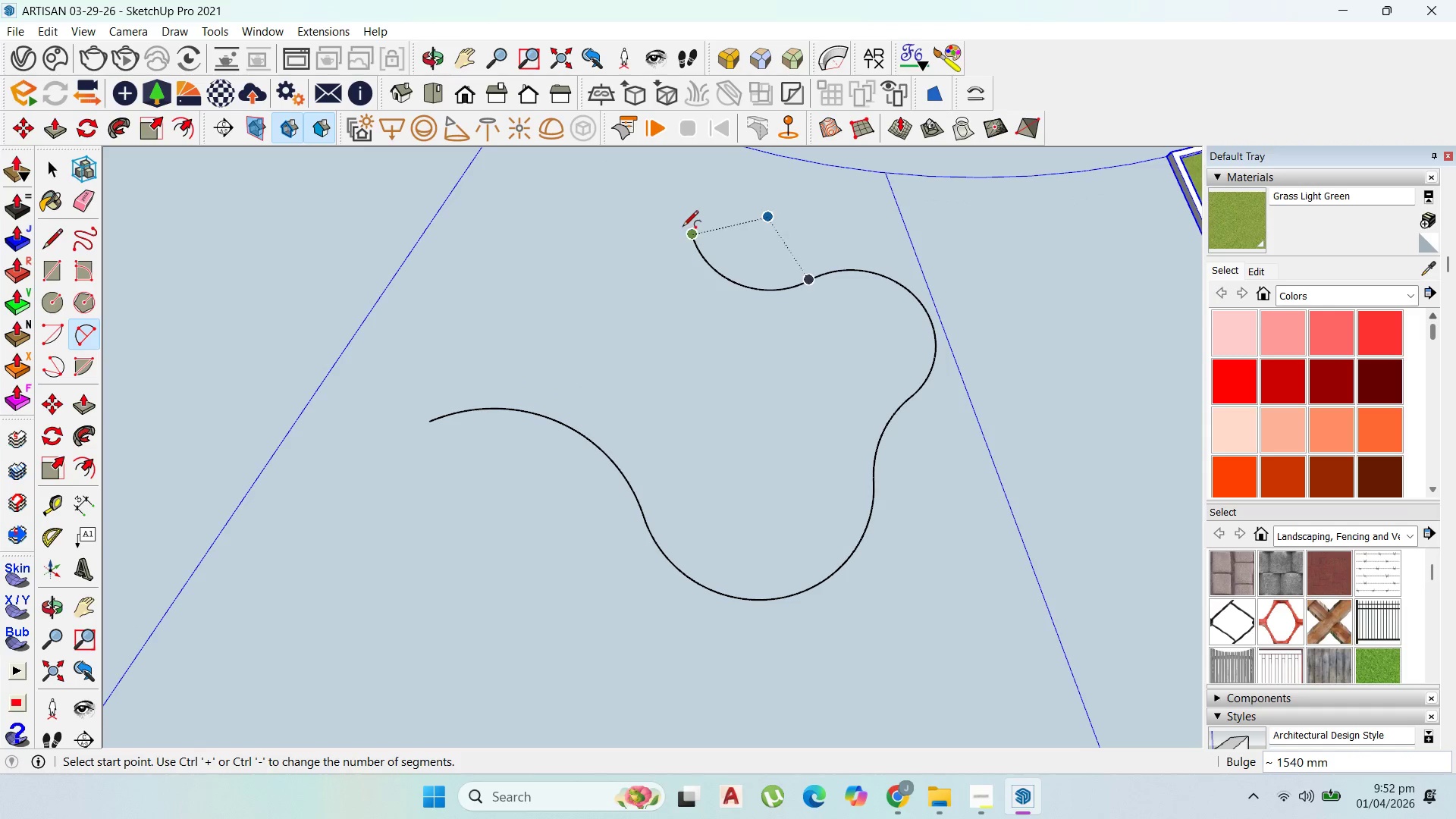 
left_click([679, 226])
 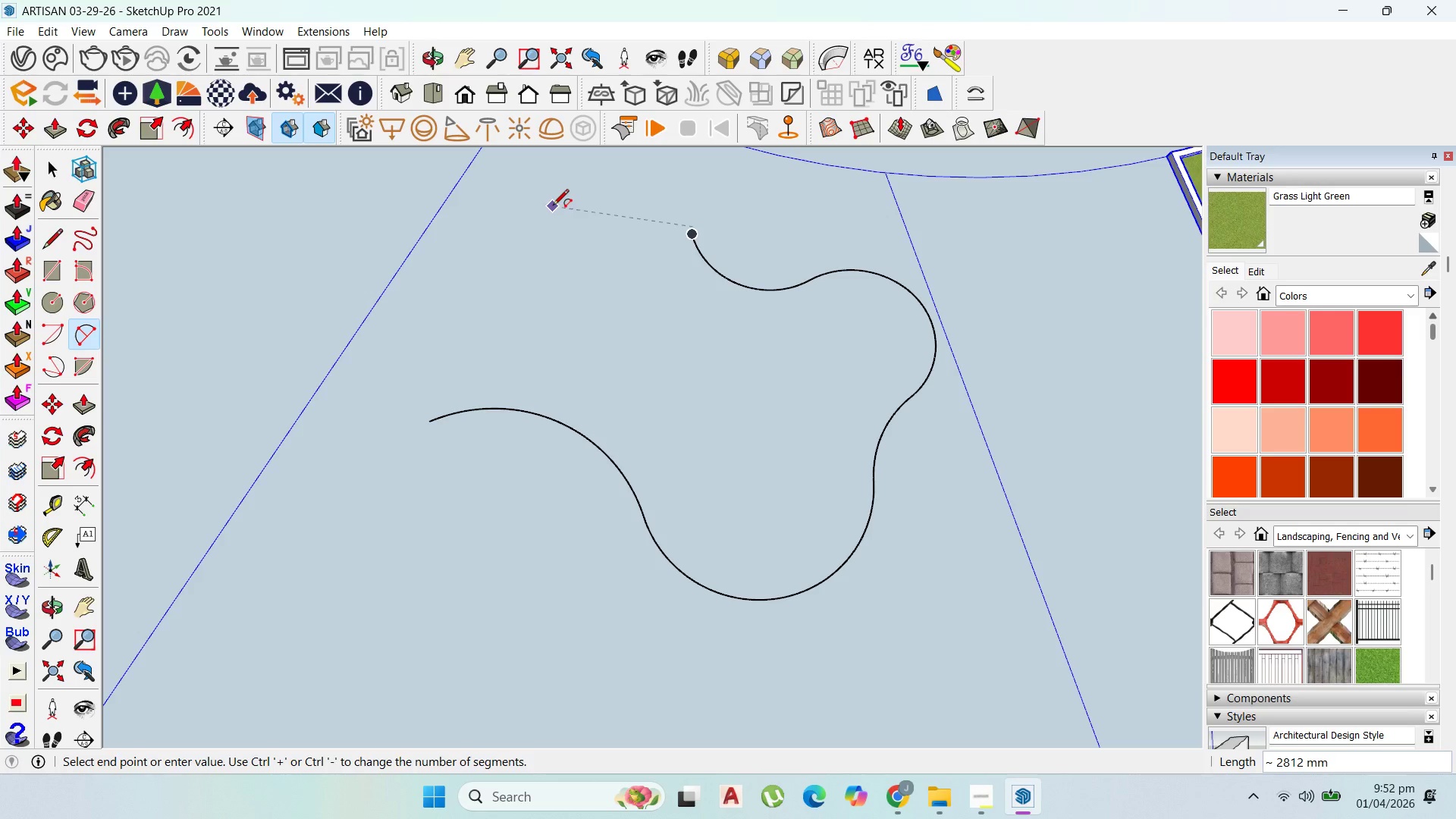 
scroll: coordinate [666, 229], scroll_direction: up, amount: 2.0
 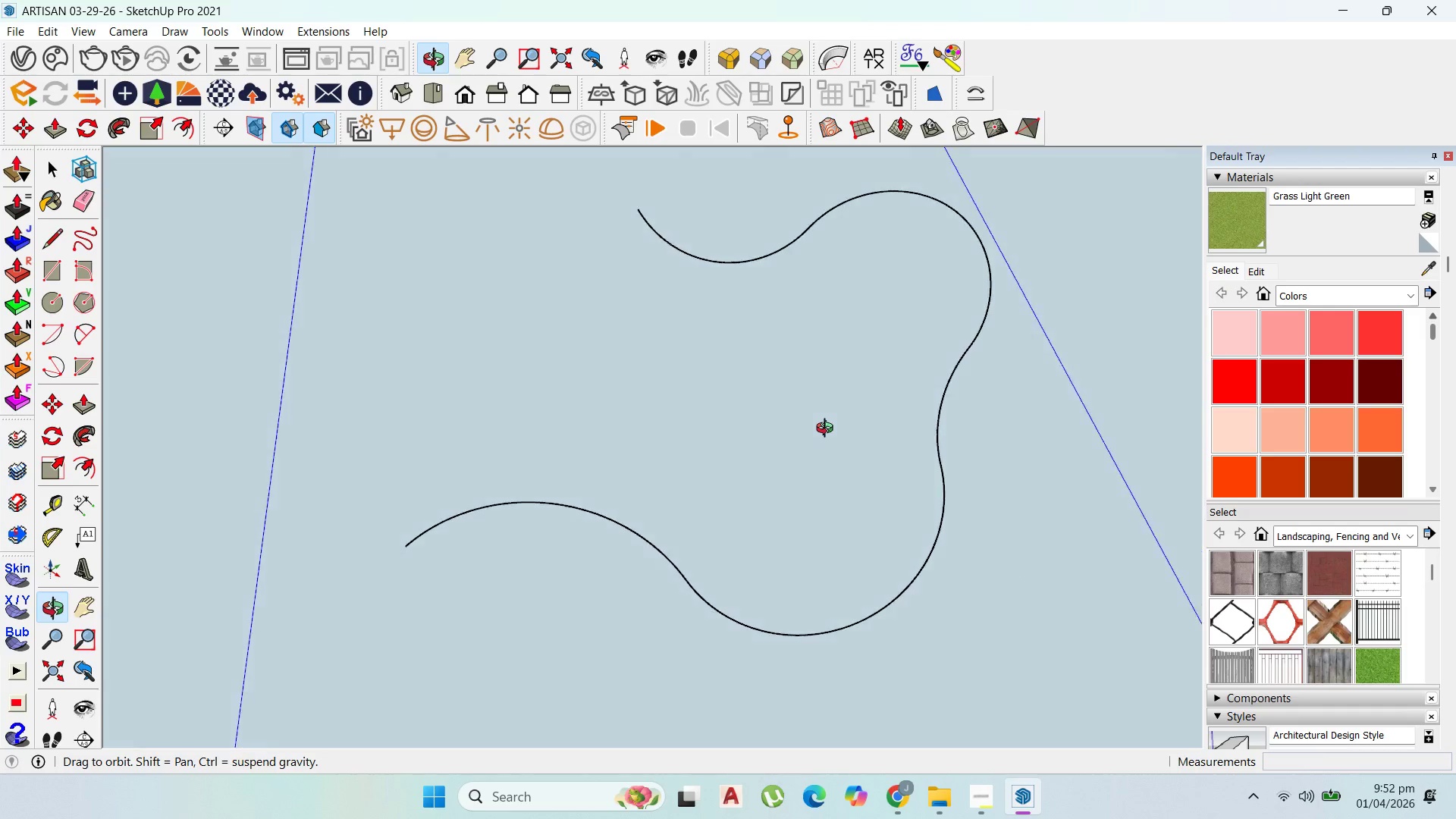 
key(Escape)
 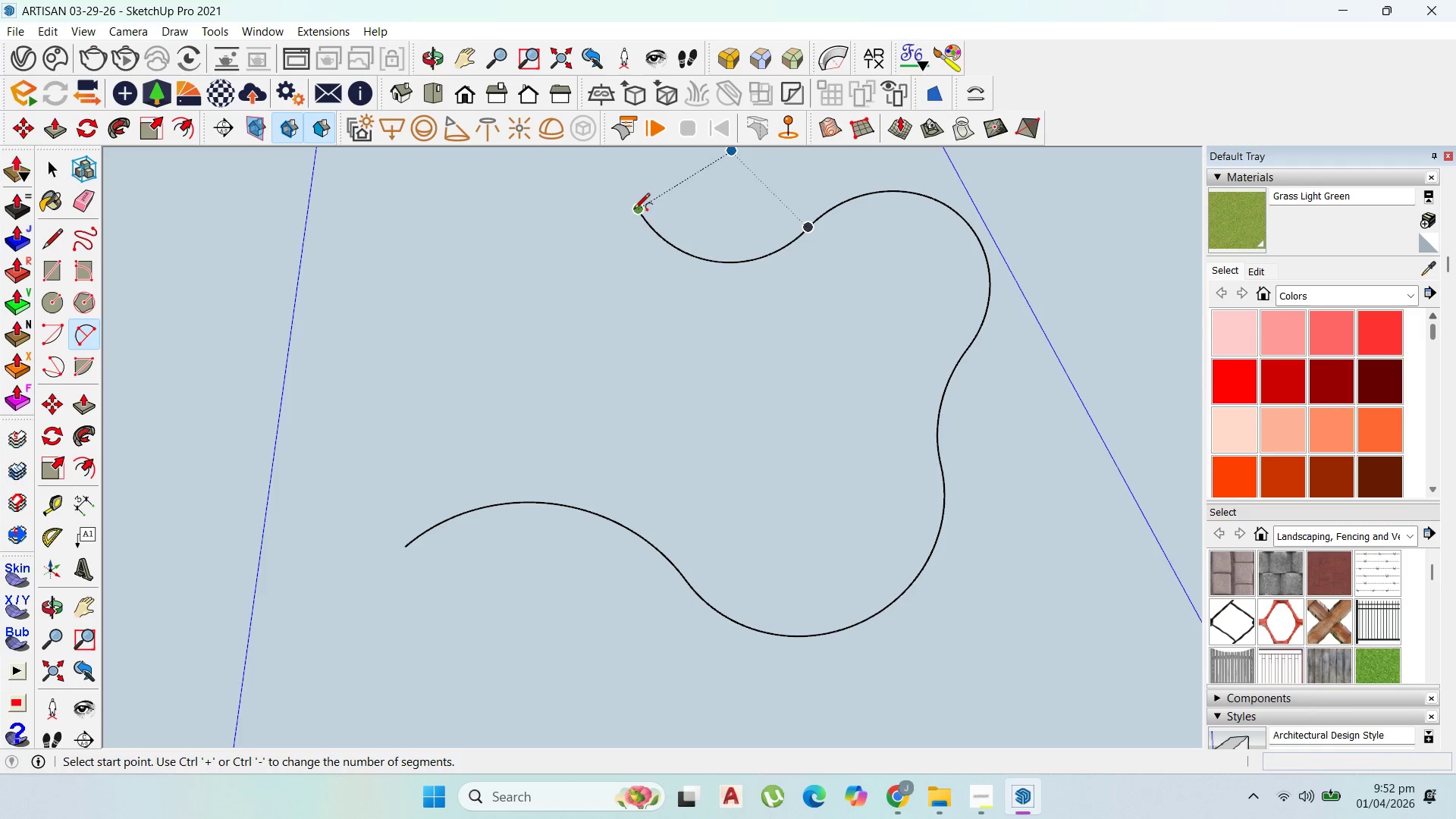 
left_click([634, 210])
 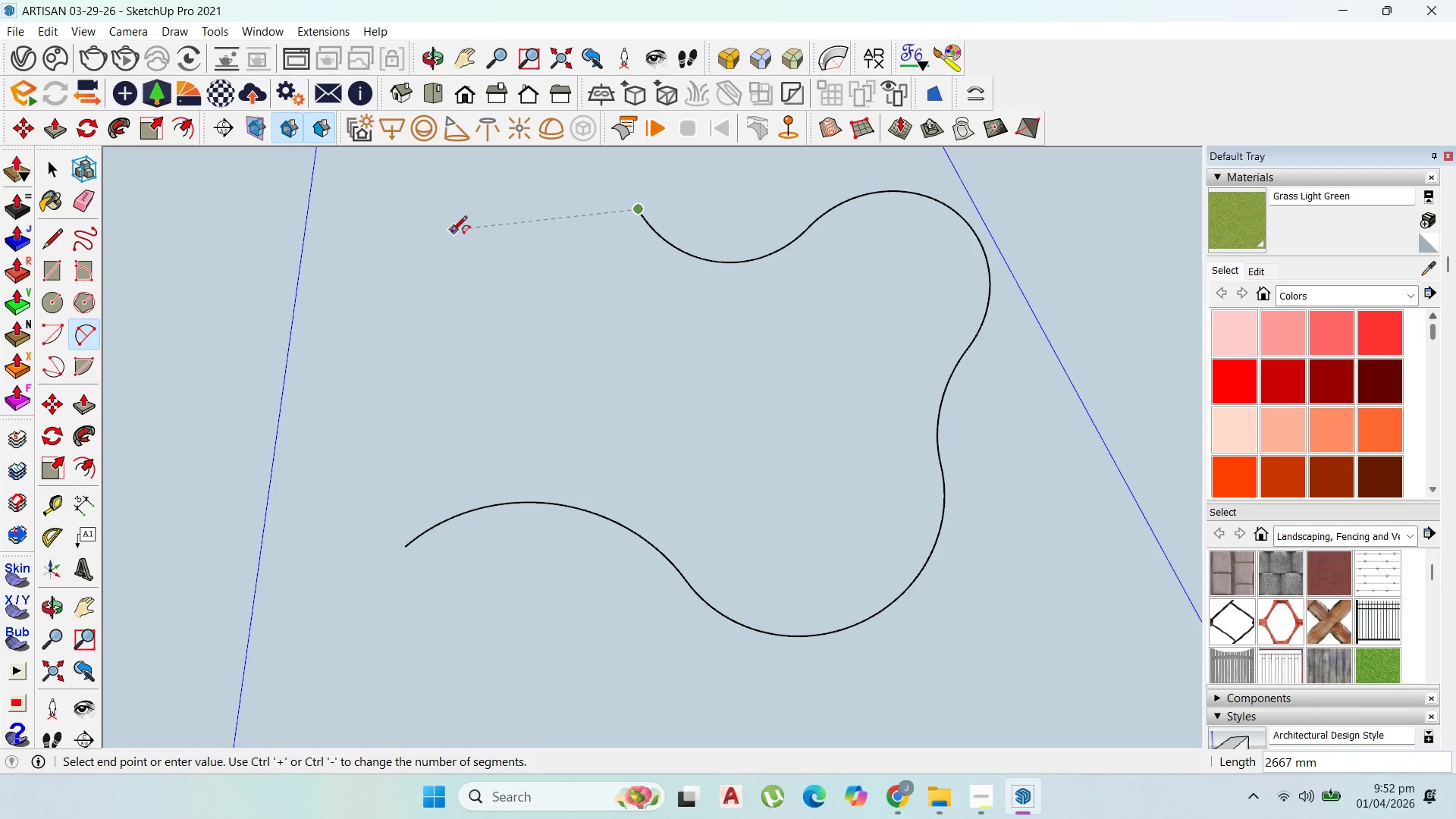 
left_click([442, 239])
 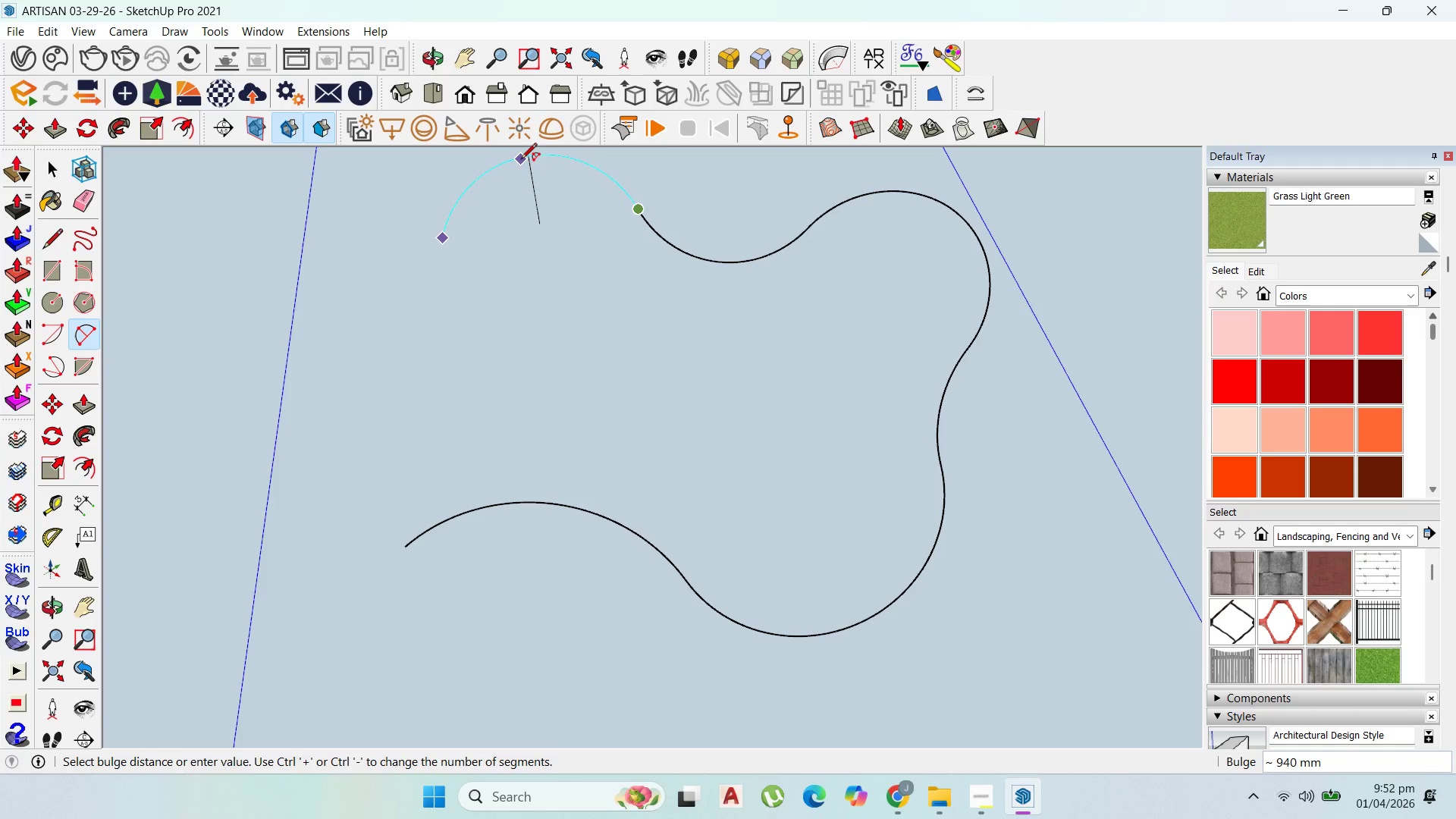 
left_click([521, 160])
 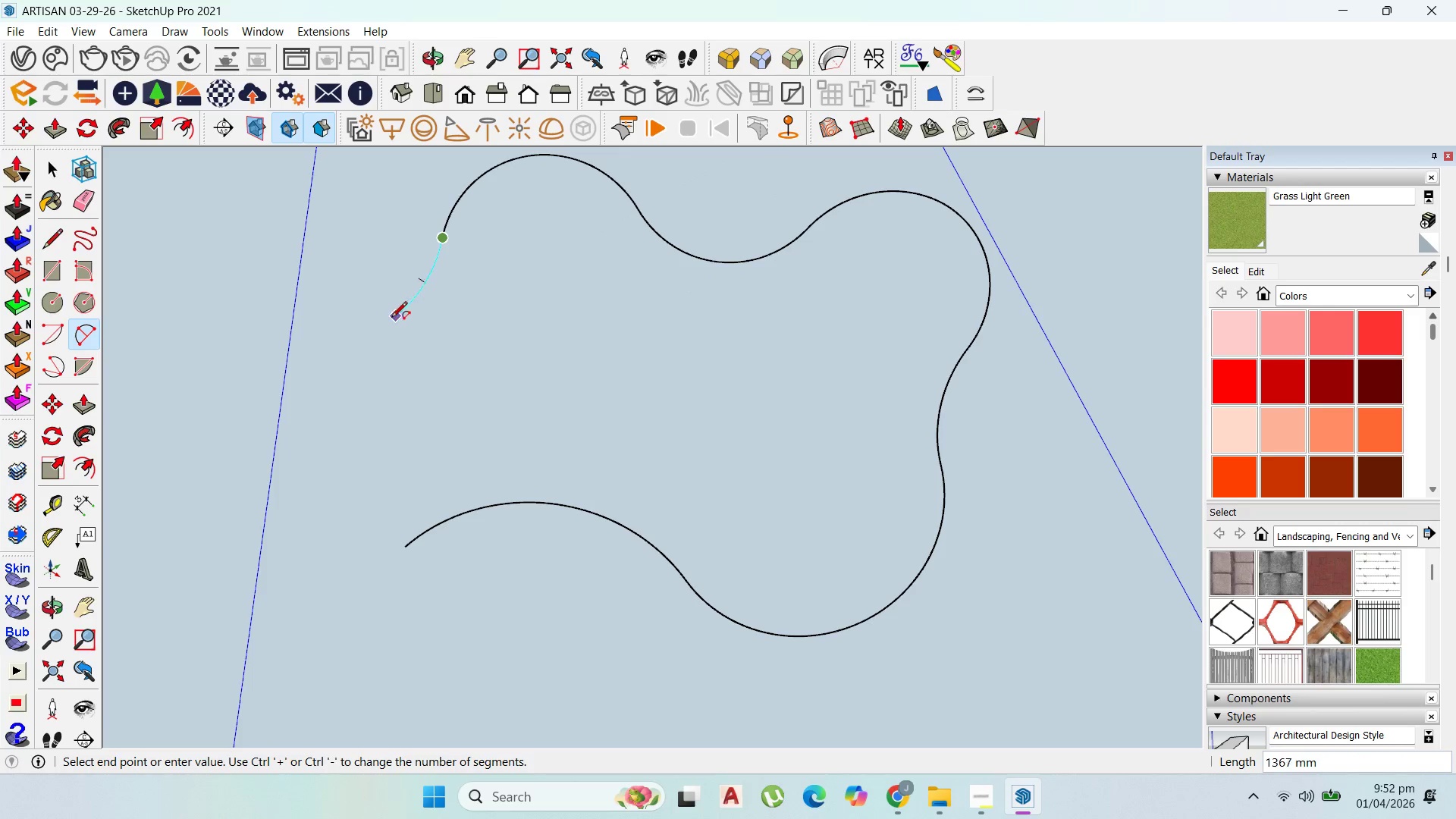 
left_click([360, 321])
 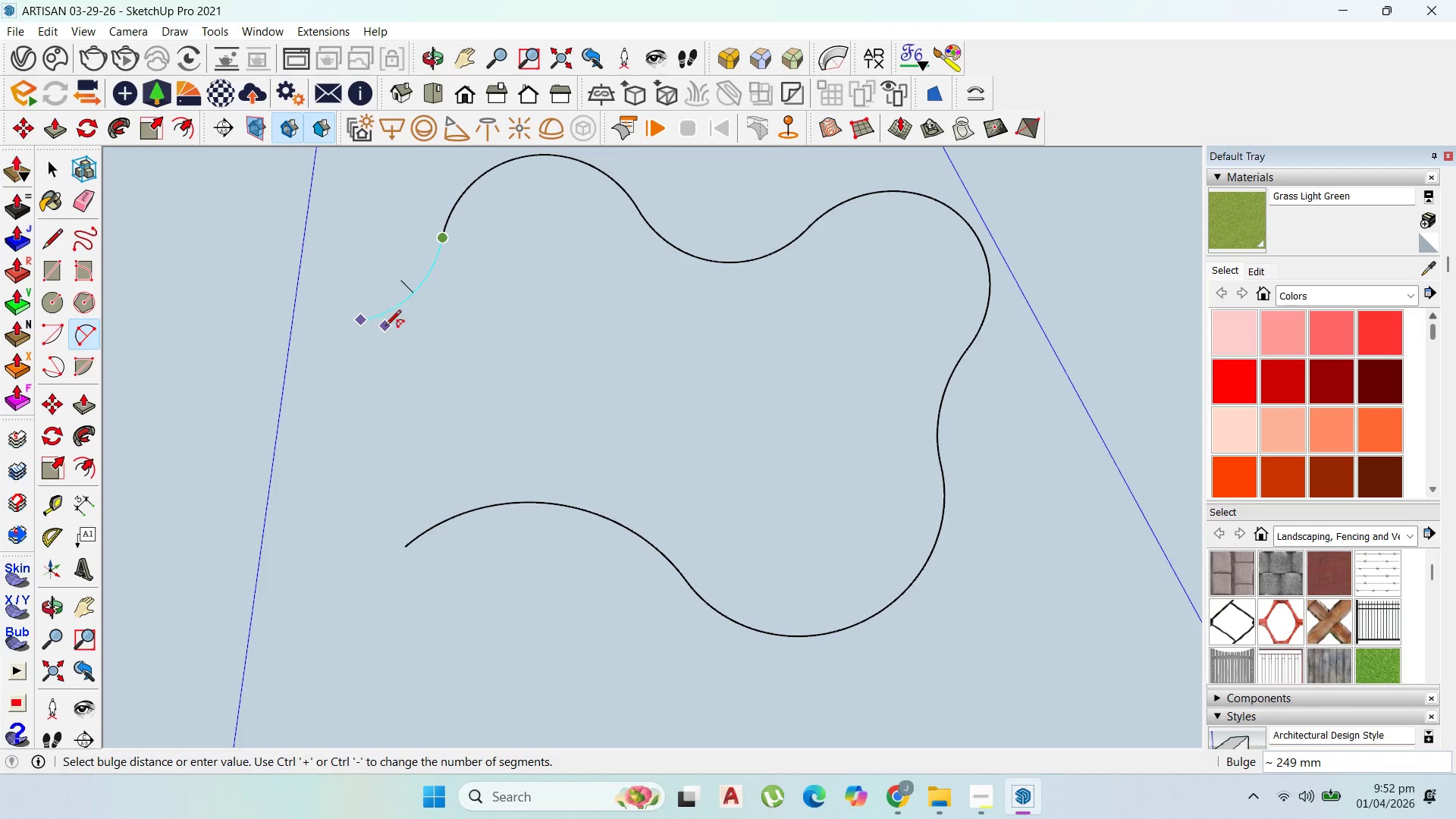 
left_click([385, 327])
 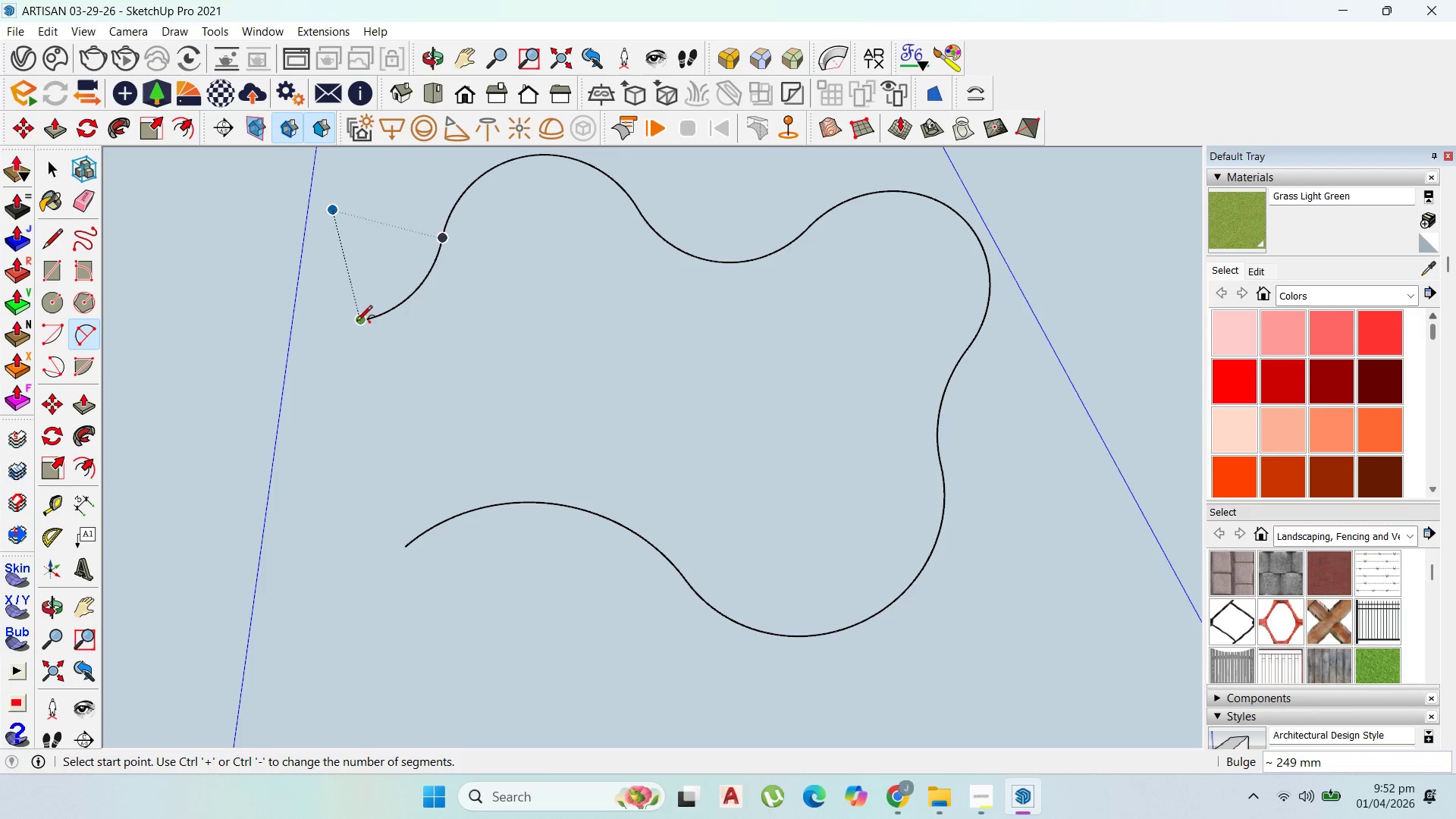 
left_click_drag(start_coordinate=[356, 323], to_coordinate=[353, 327])
 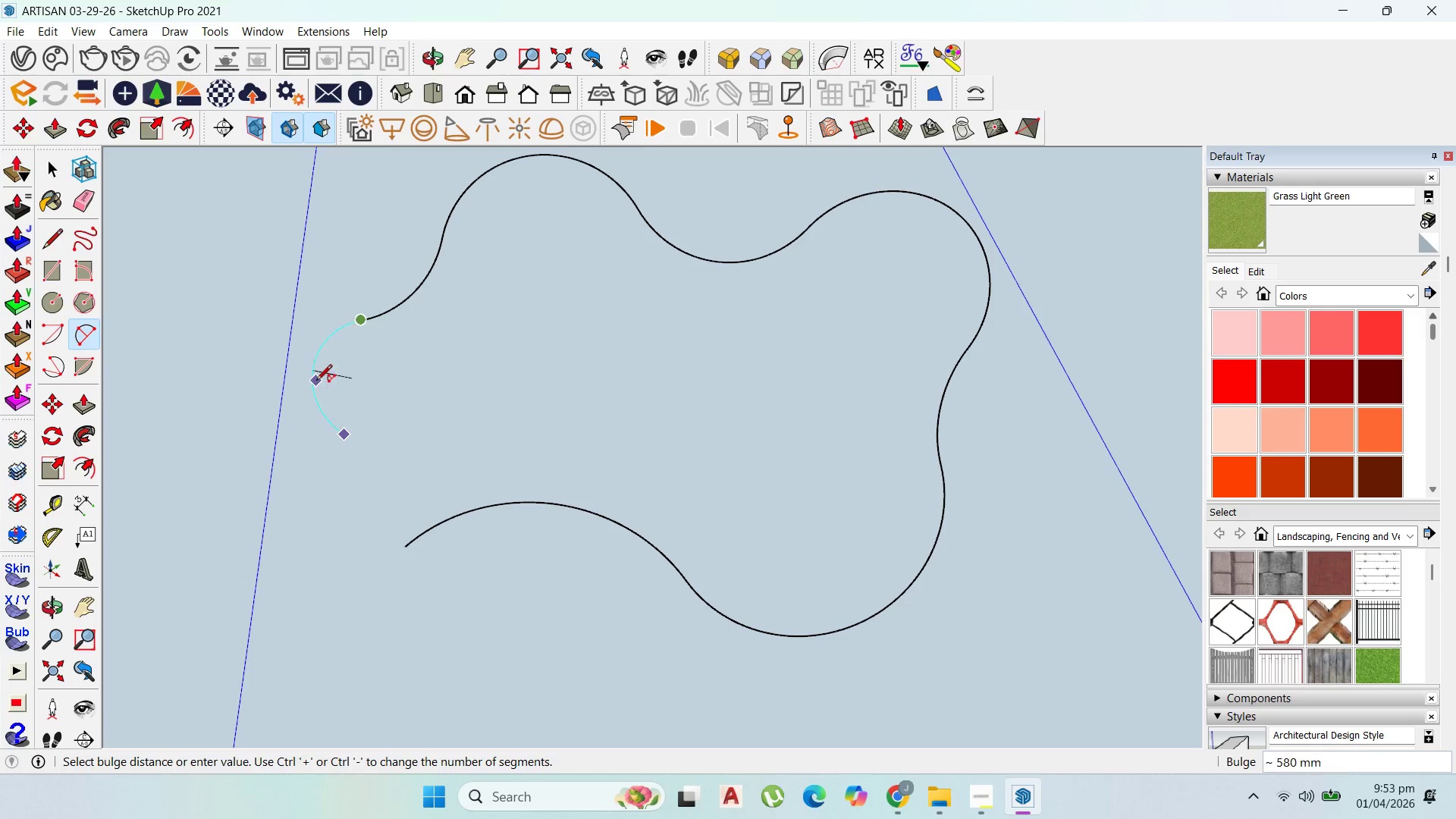 
scroll: coordinate [327, 400], scroll_direction: up, amount: 1.0
 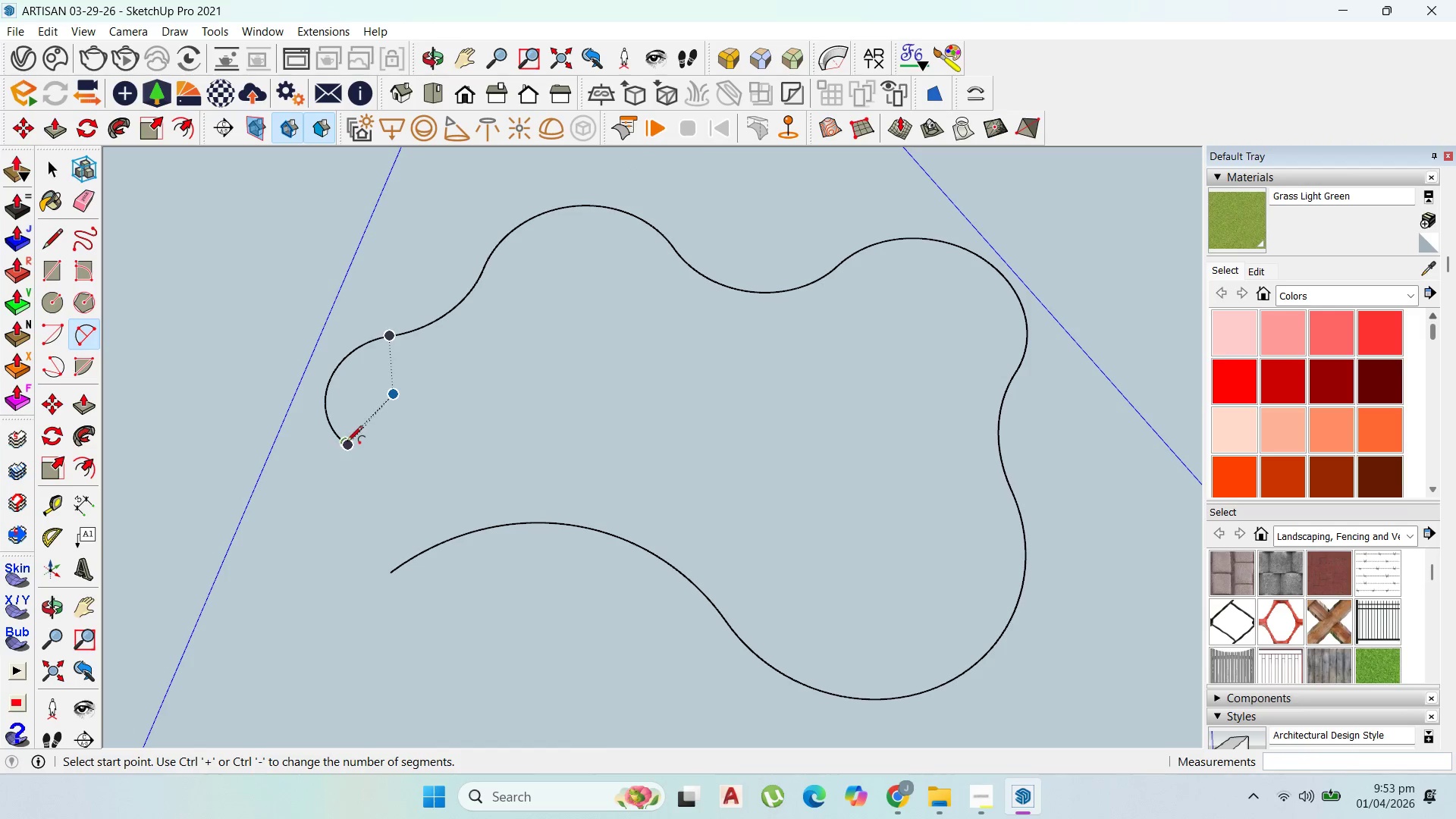 
left_click_drag(start_coordinate=[350, 448], to_coordinate=[361, 448])
 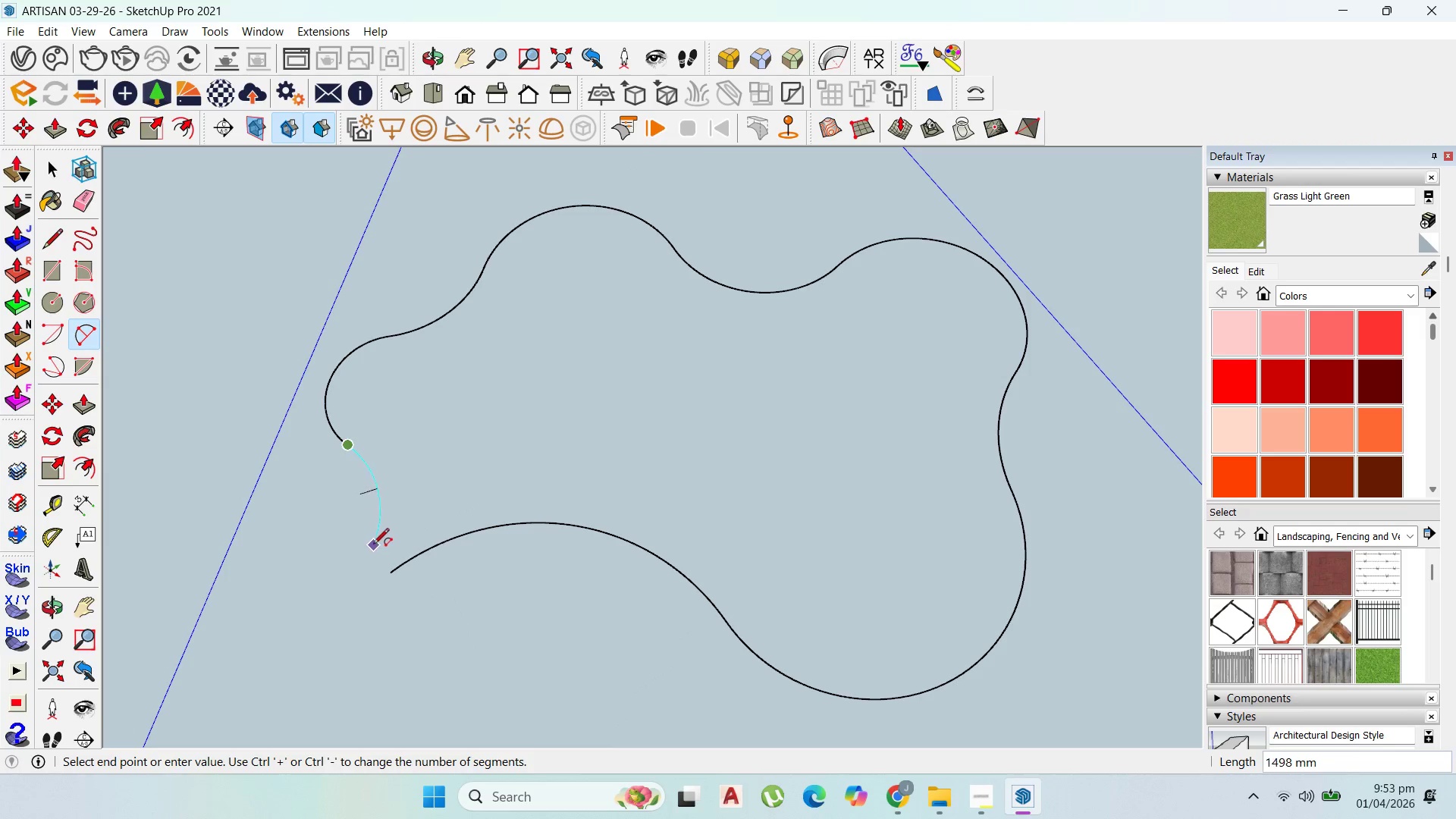 
left_click([380, 538])
 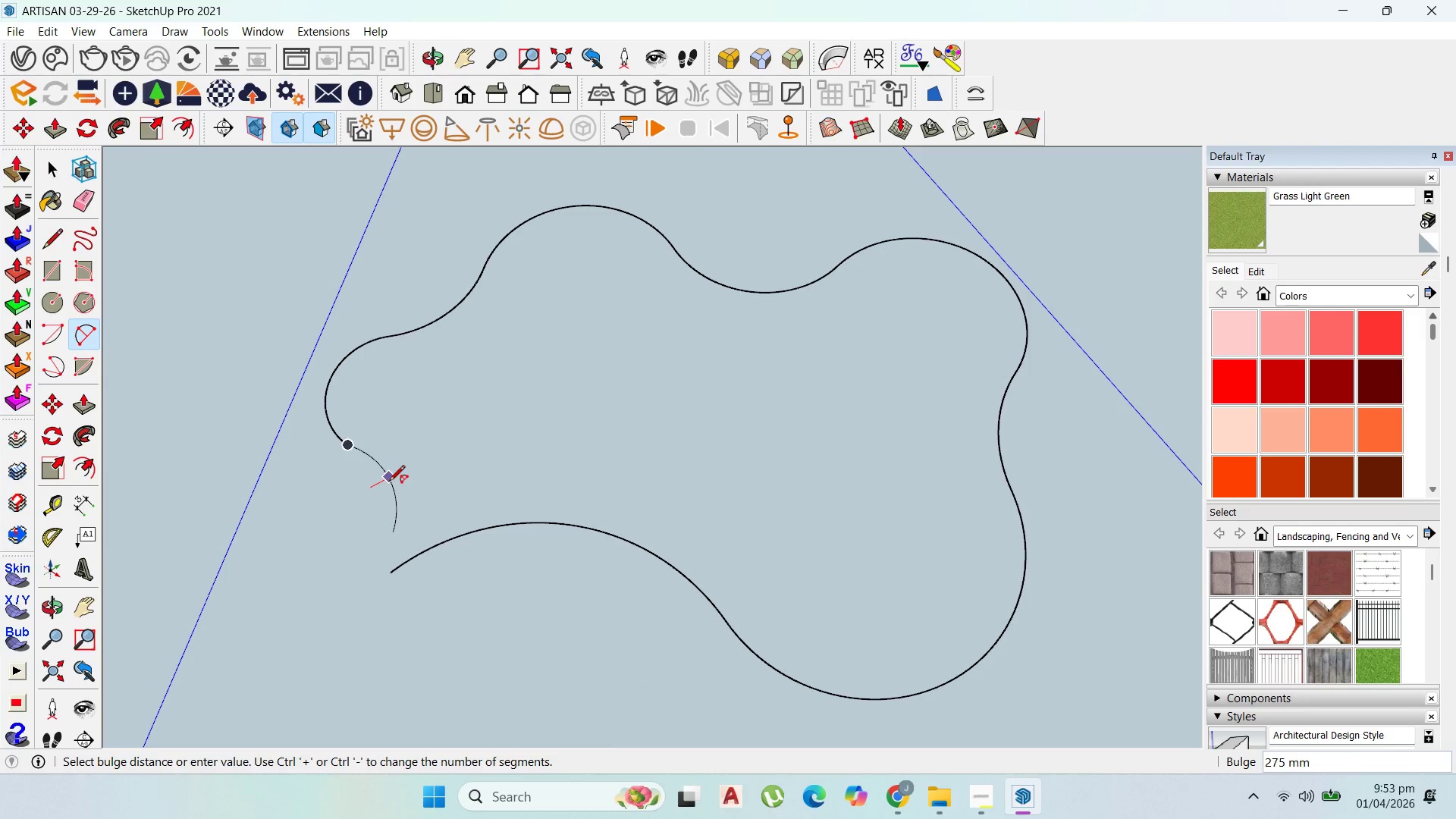 
left_click([385, 485])
 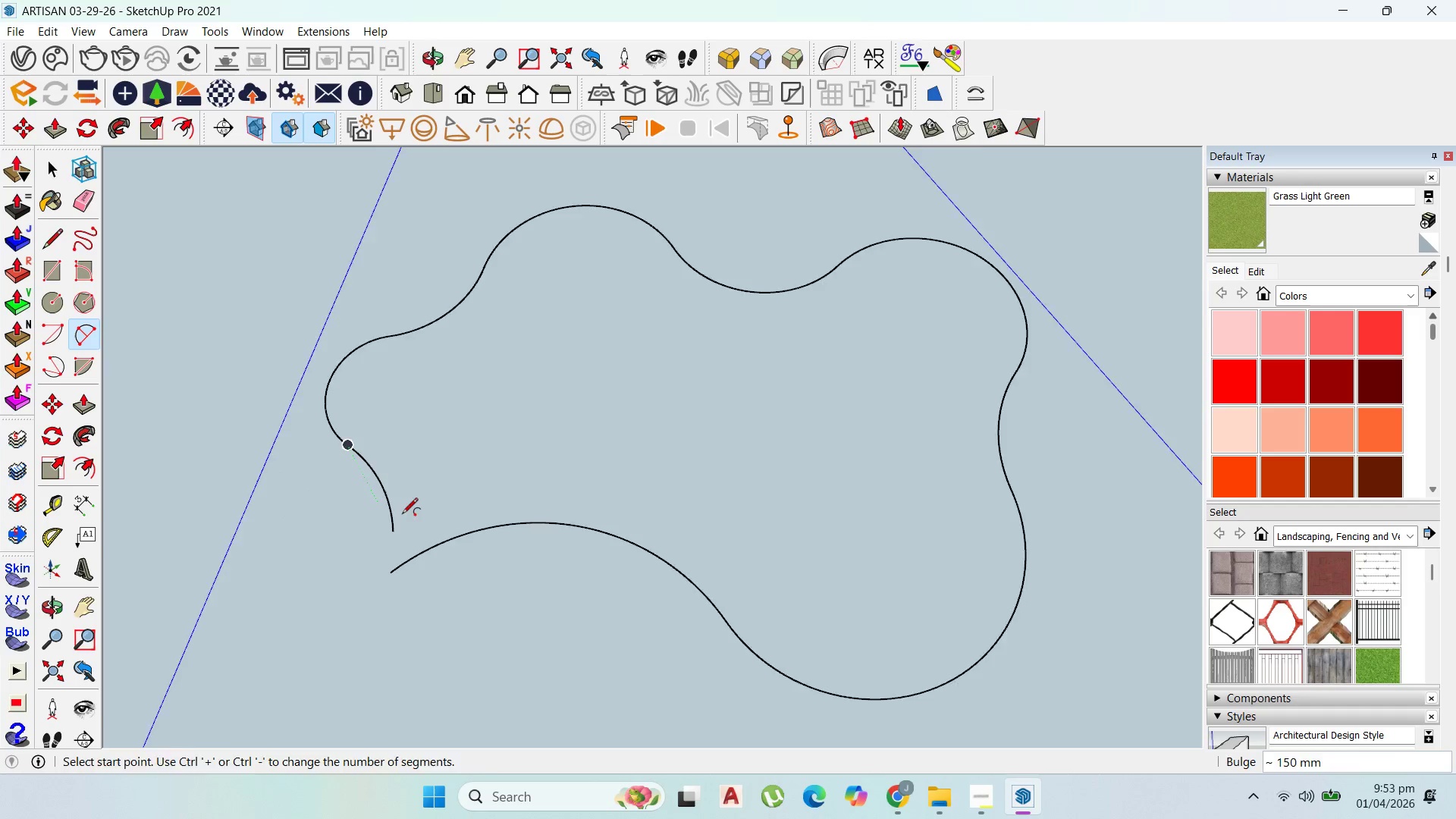 
scroll: coordinate [388, 515], scroll_direction: up, amount: 1.0
 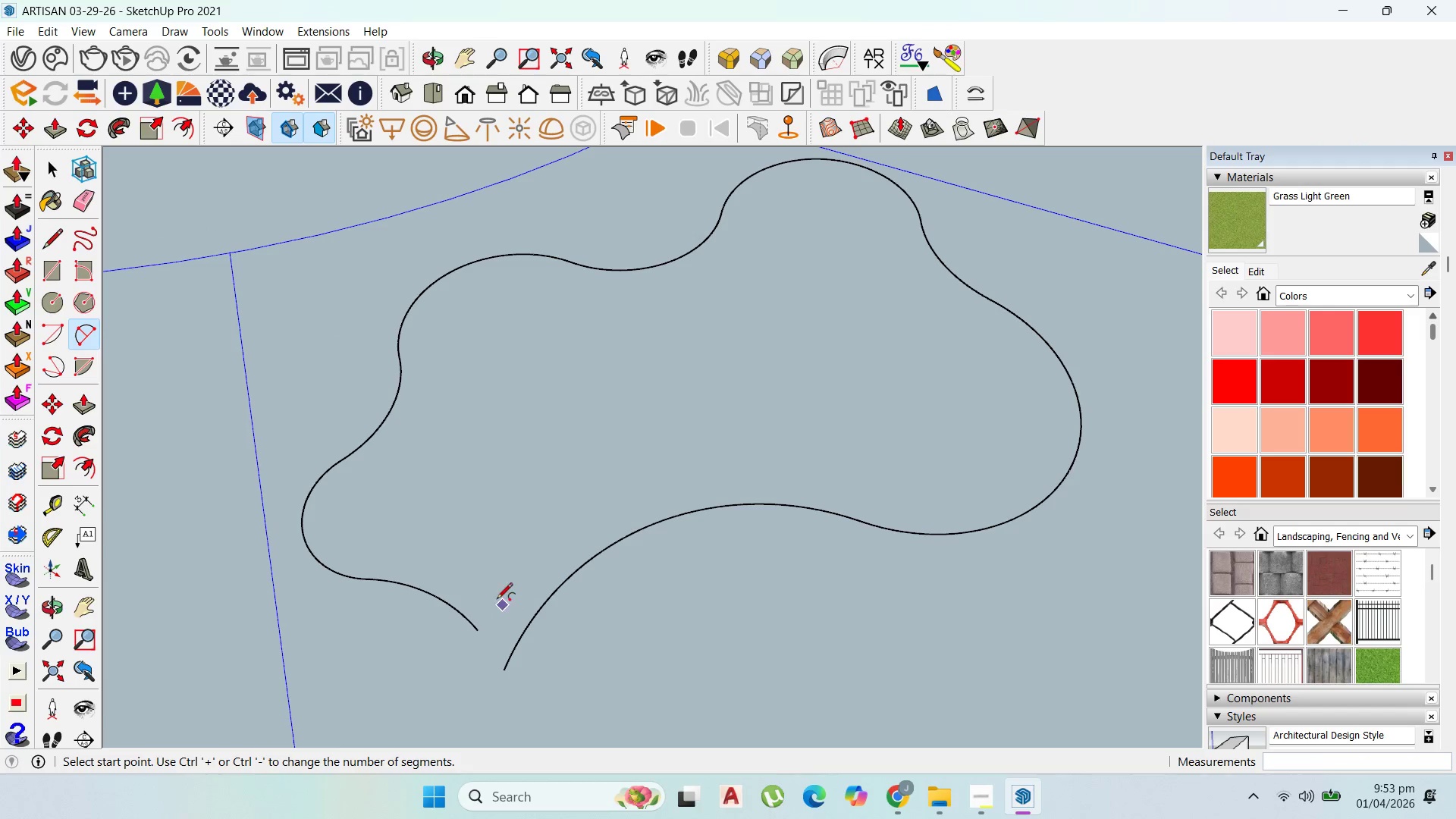 
key(Escape)
 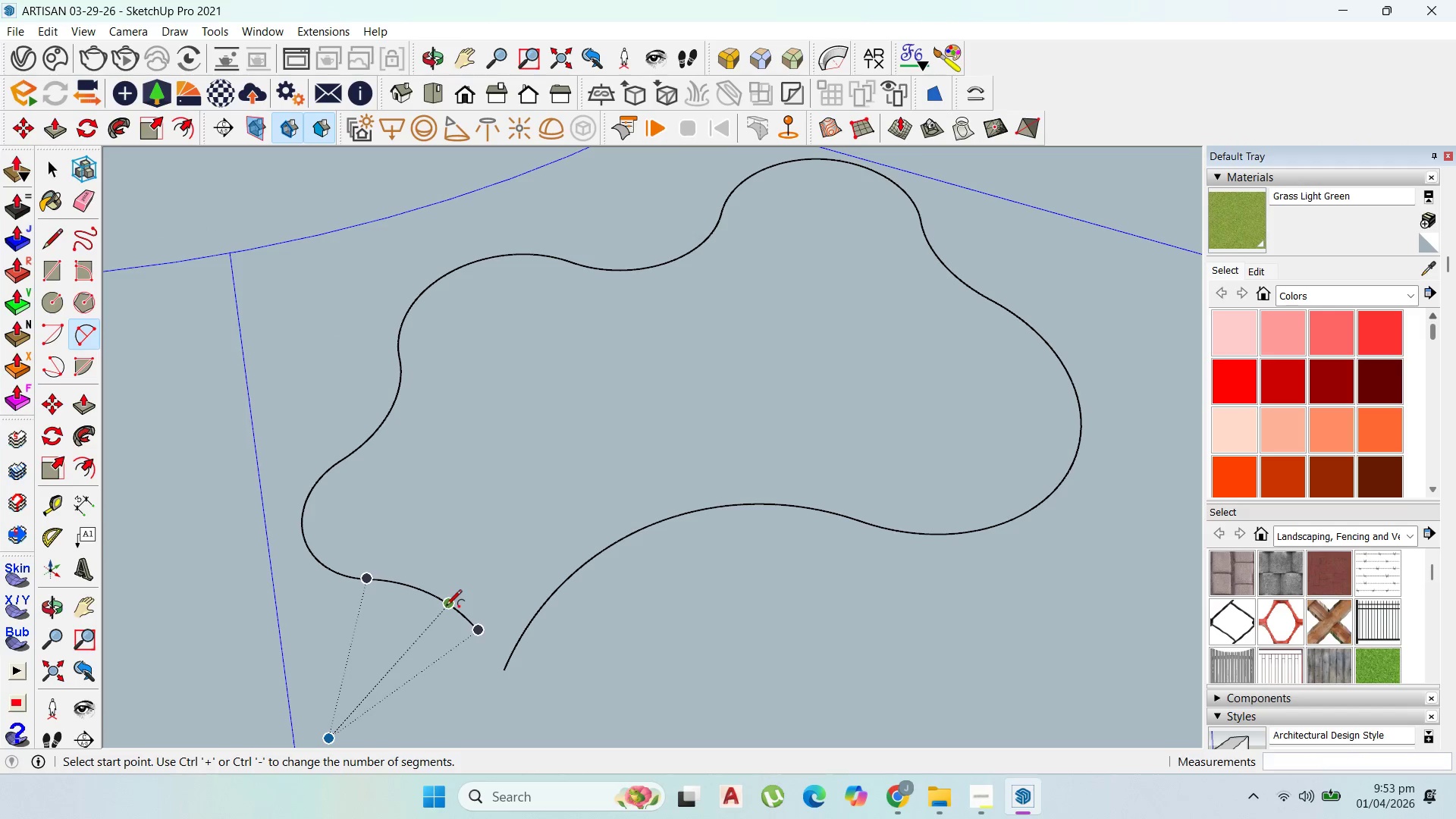 
left_click_drag(start_coordinate=[446, 607], to_coordinate=[454, 611])
 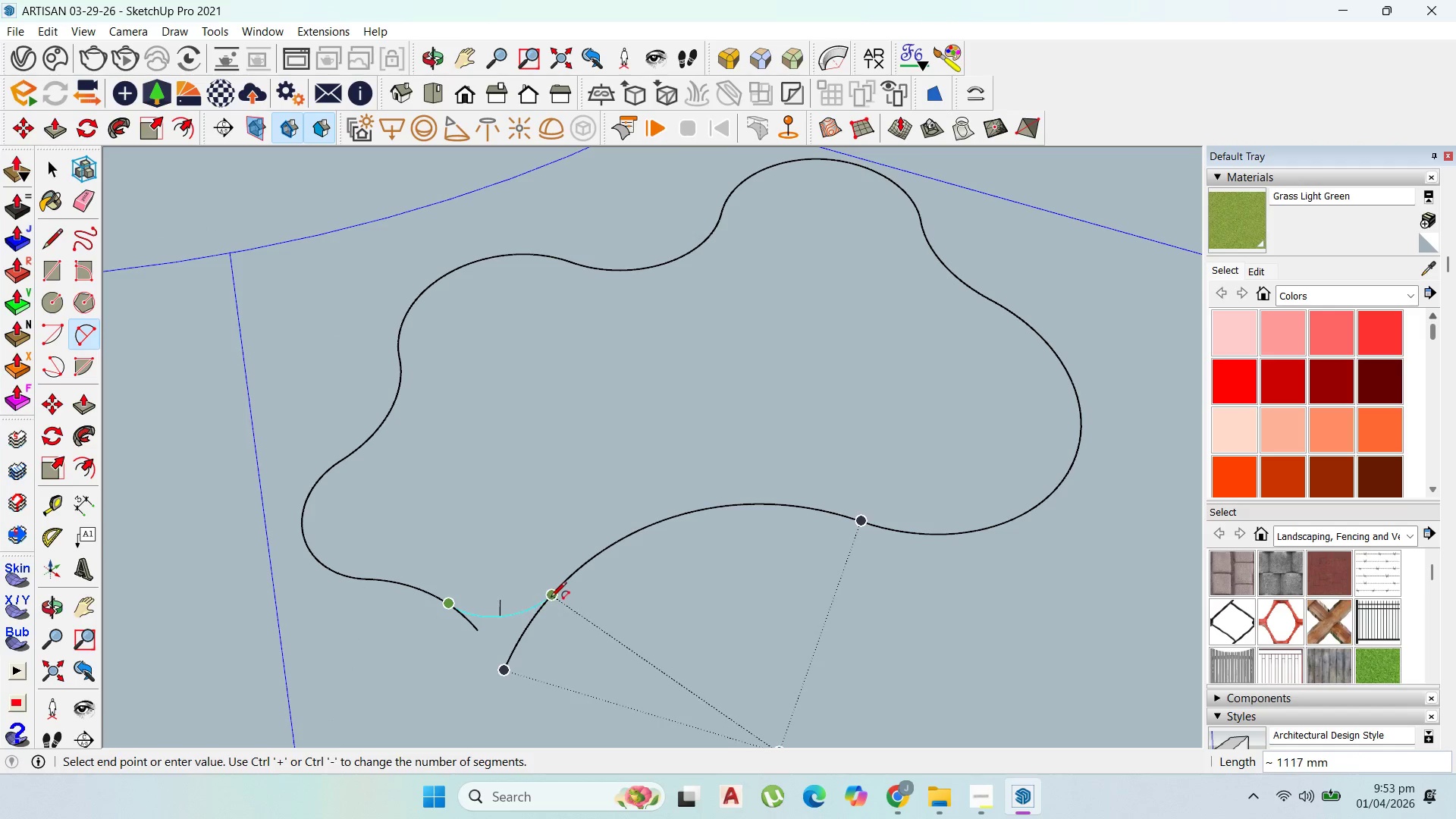 
left_click([551, 598])
 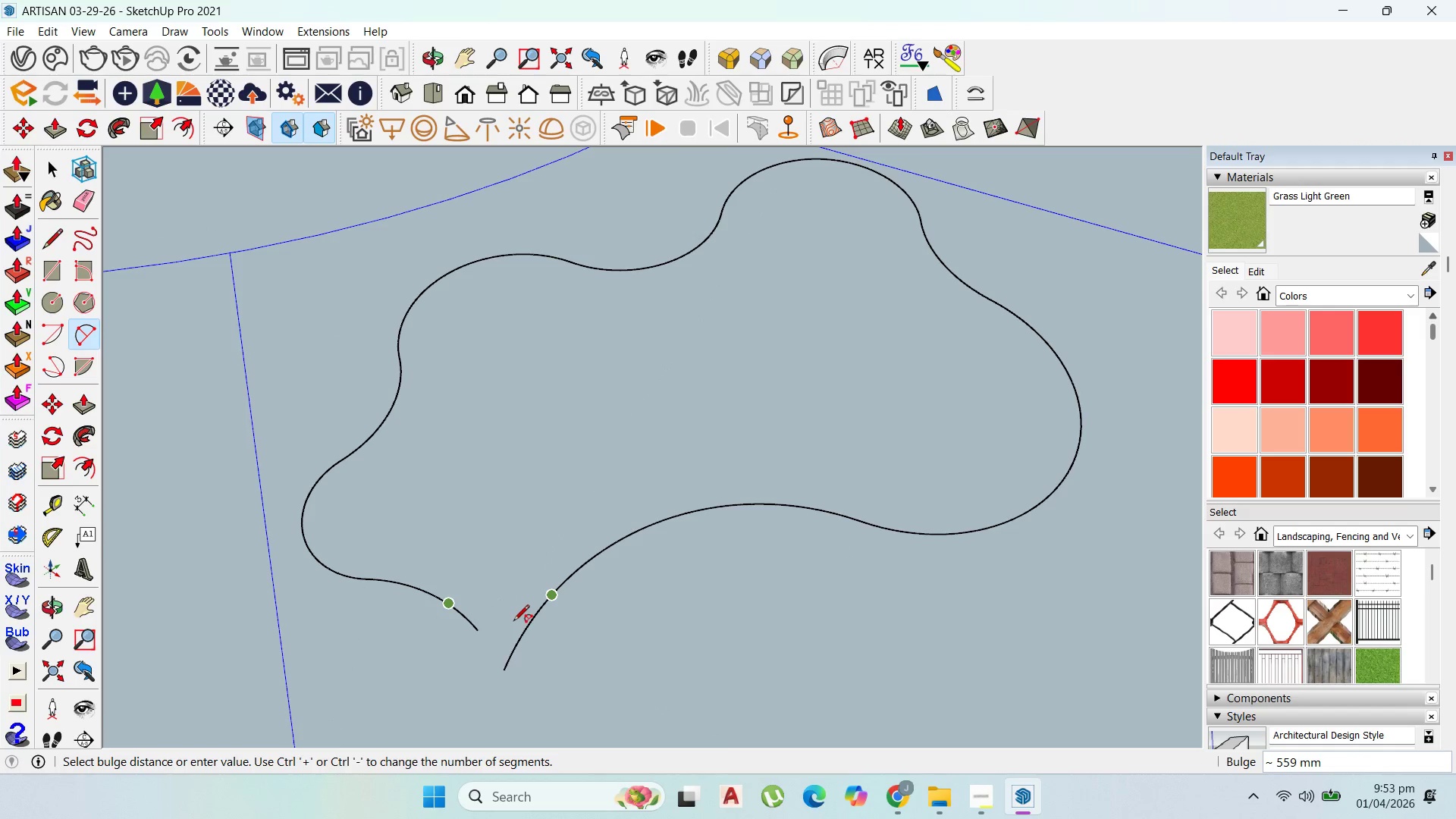 
left_click([491, 618])
 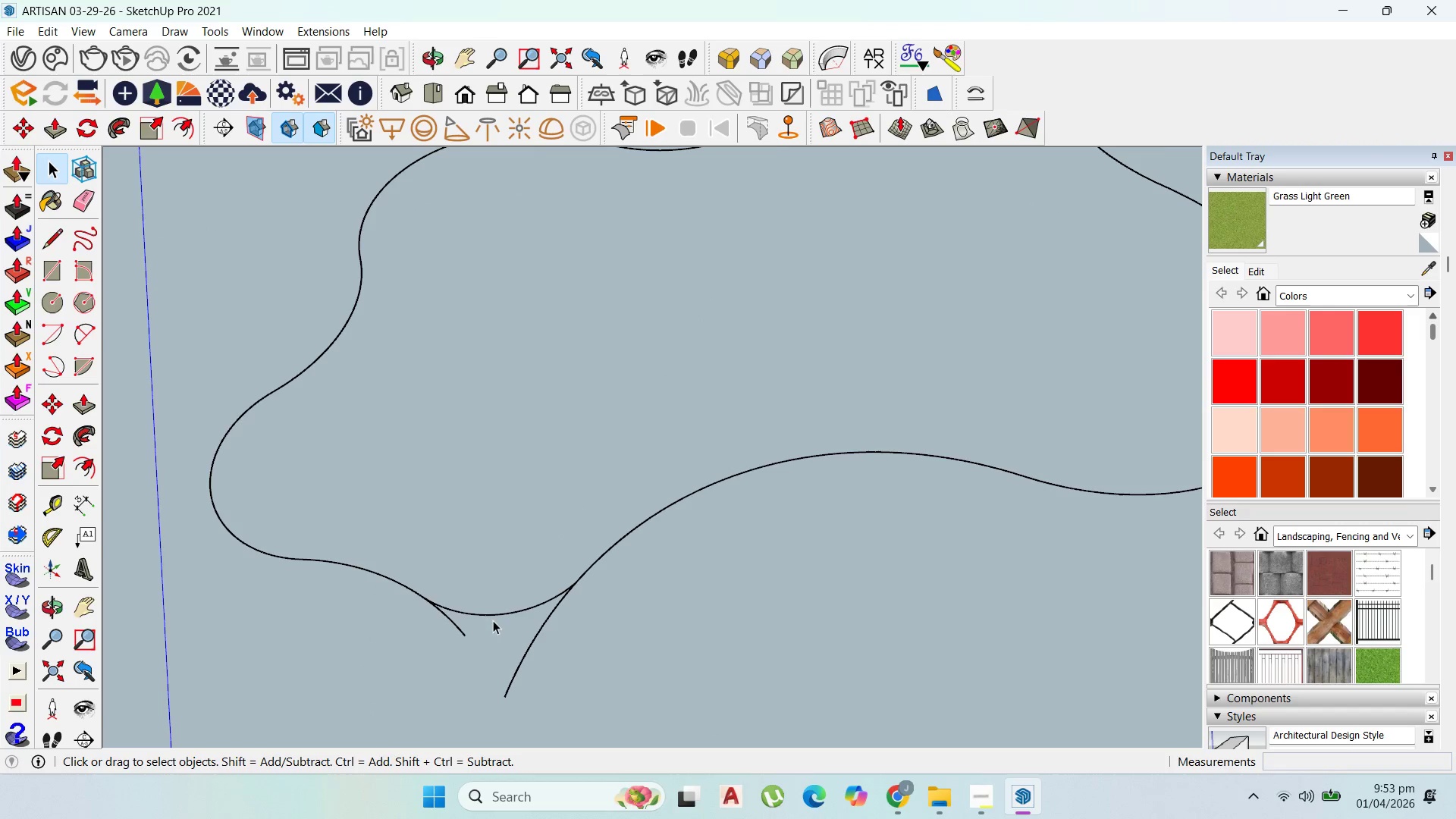 
scroll: coordinate [497, 618], scroll_direction: up, amount: 4.0
 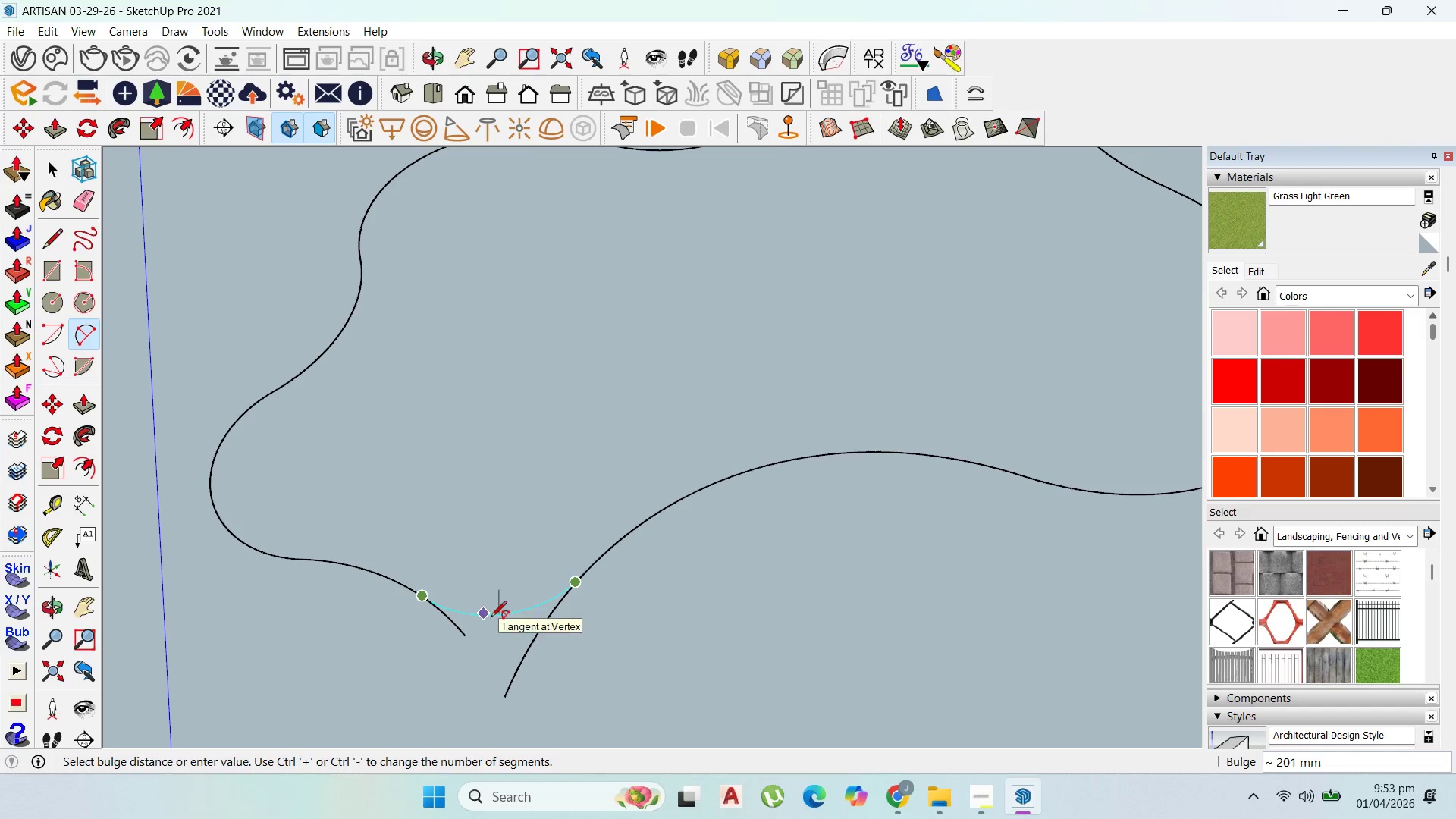 
left_click_drag(start_coordinate=[573, 664], to_coordinate=[441, 626])
 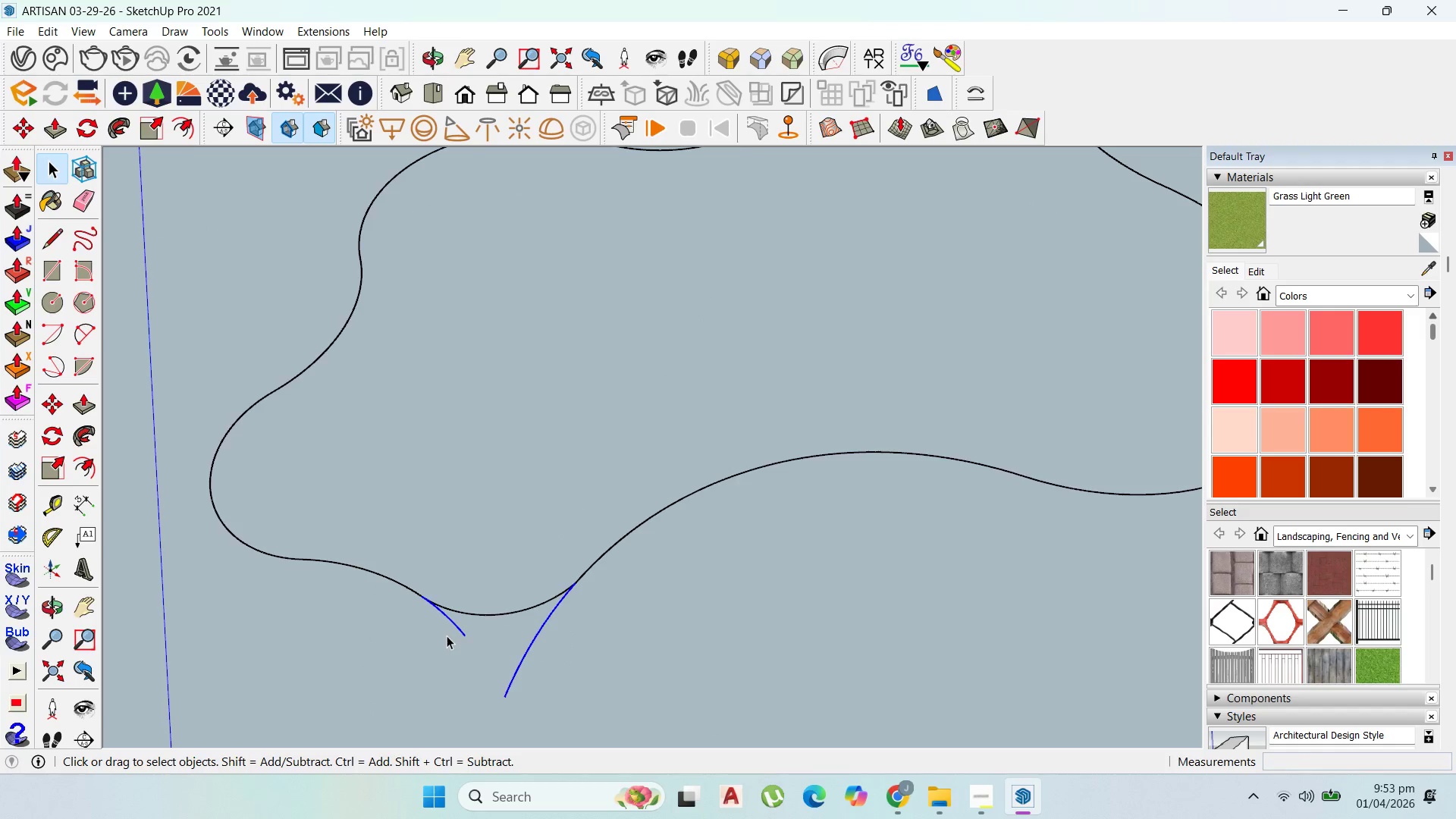 
key(Delete)
 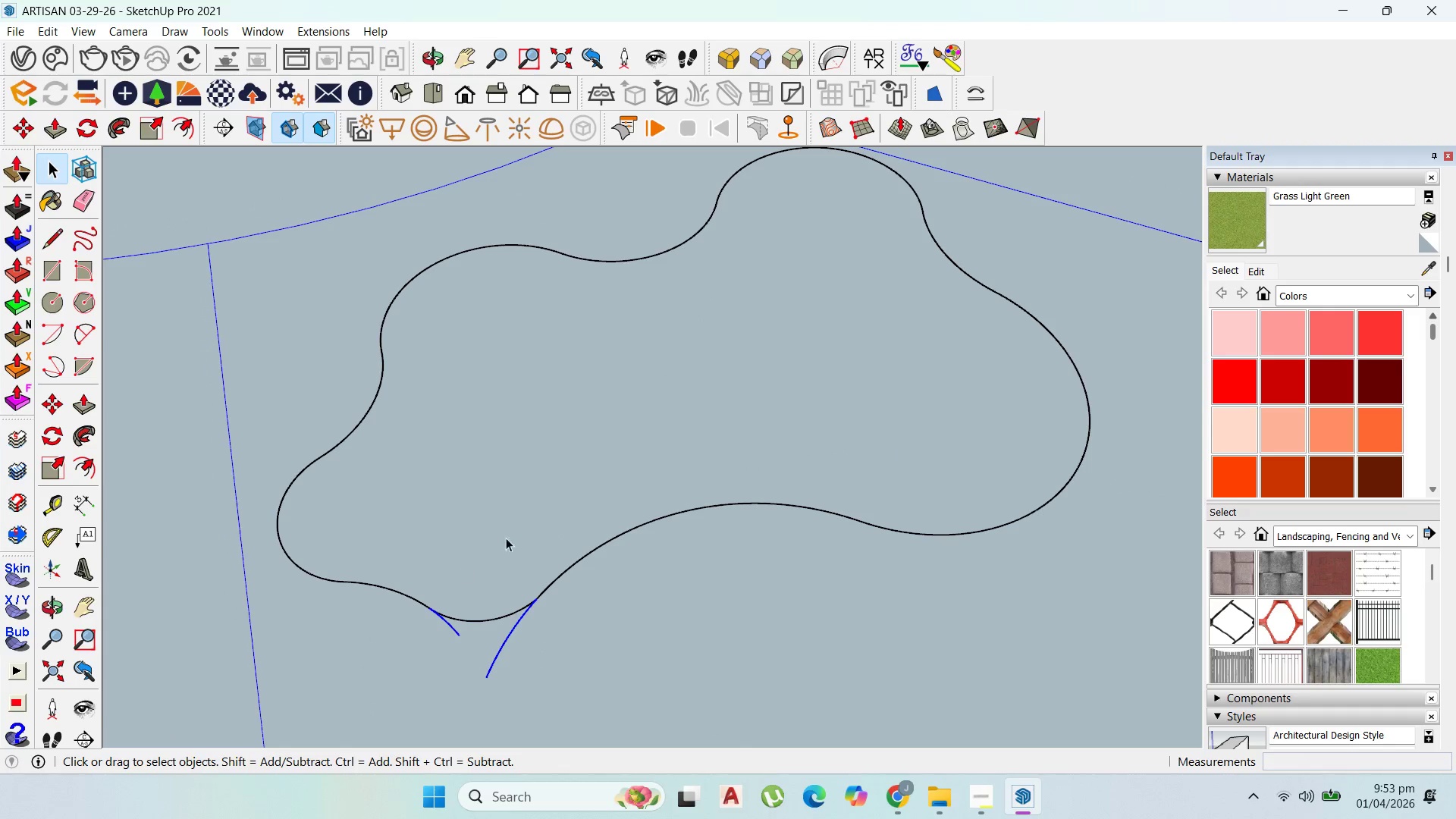 
scroll: coordinate [576, 535], scroll_direction: down, amount: 6.0
 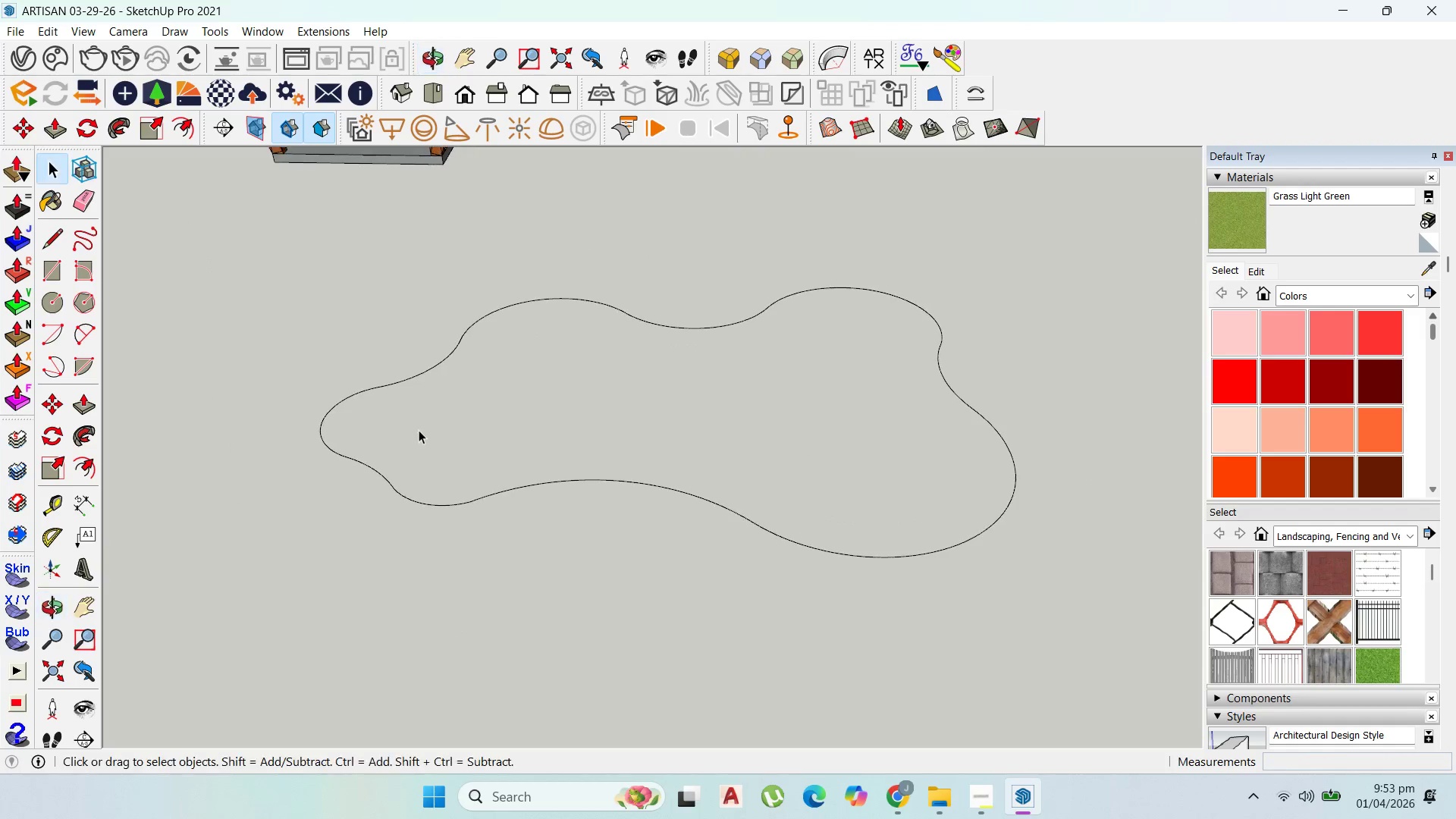 
key(Control+Z)
 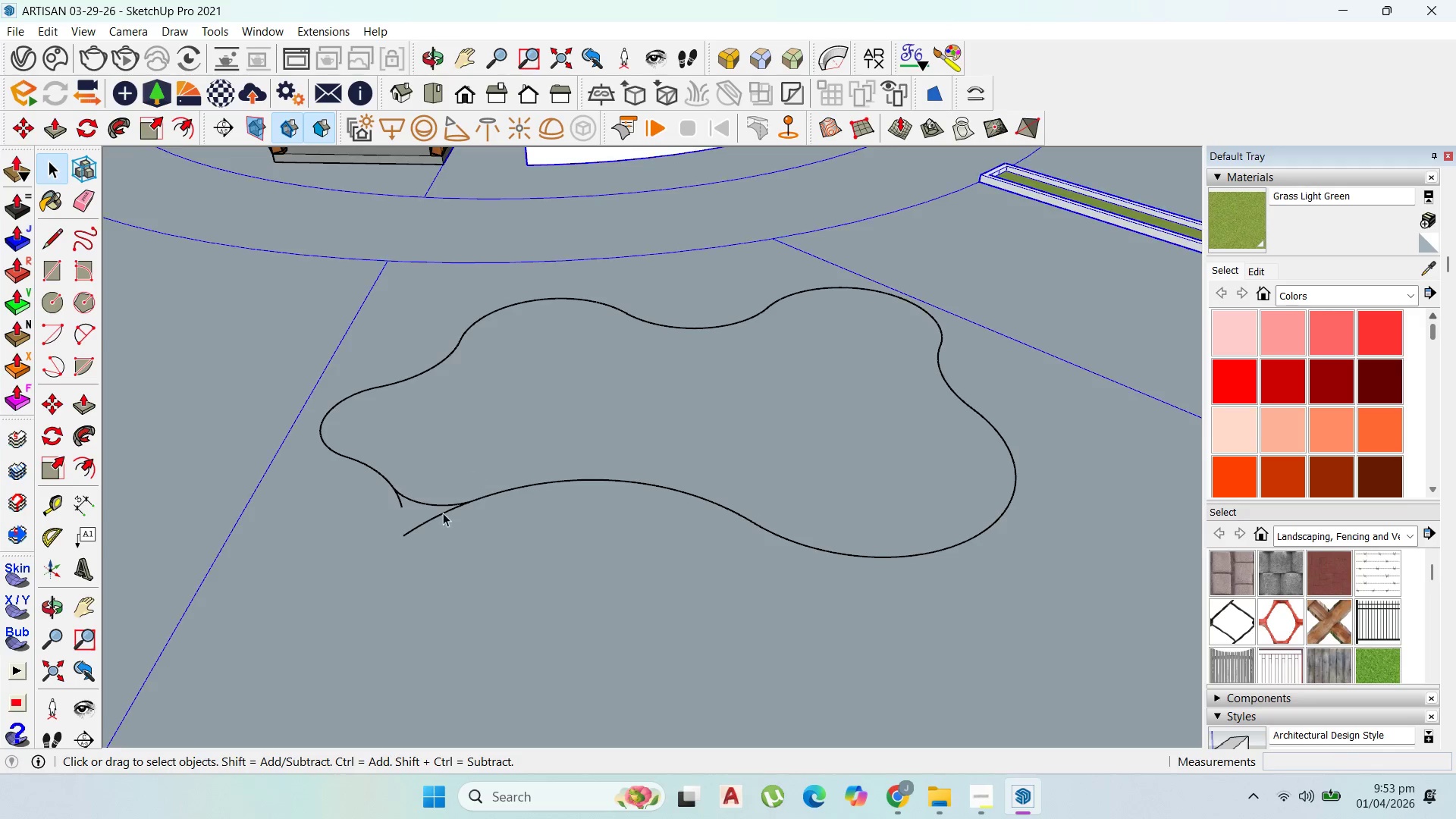 
scroll: coordinate [421, 531], scroll_direction: up, amount: 1.0
 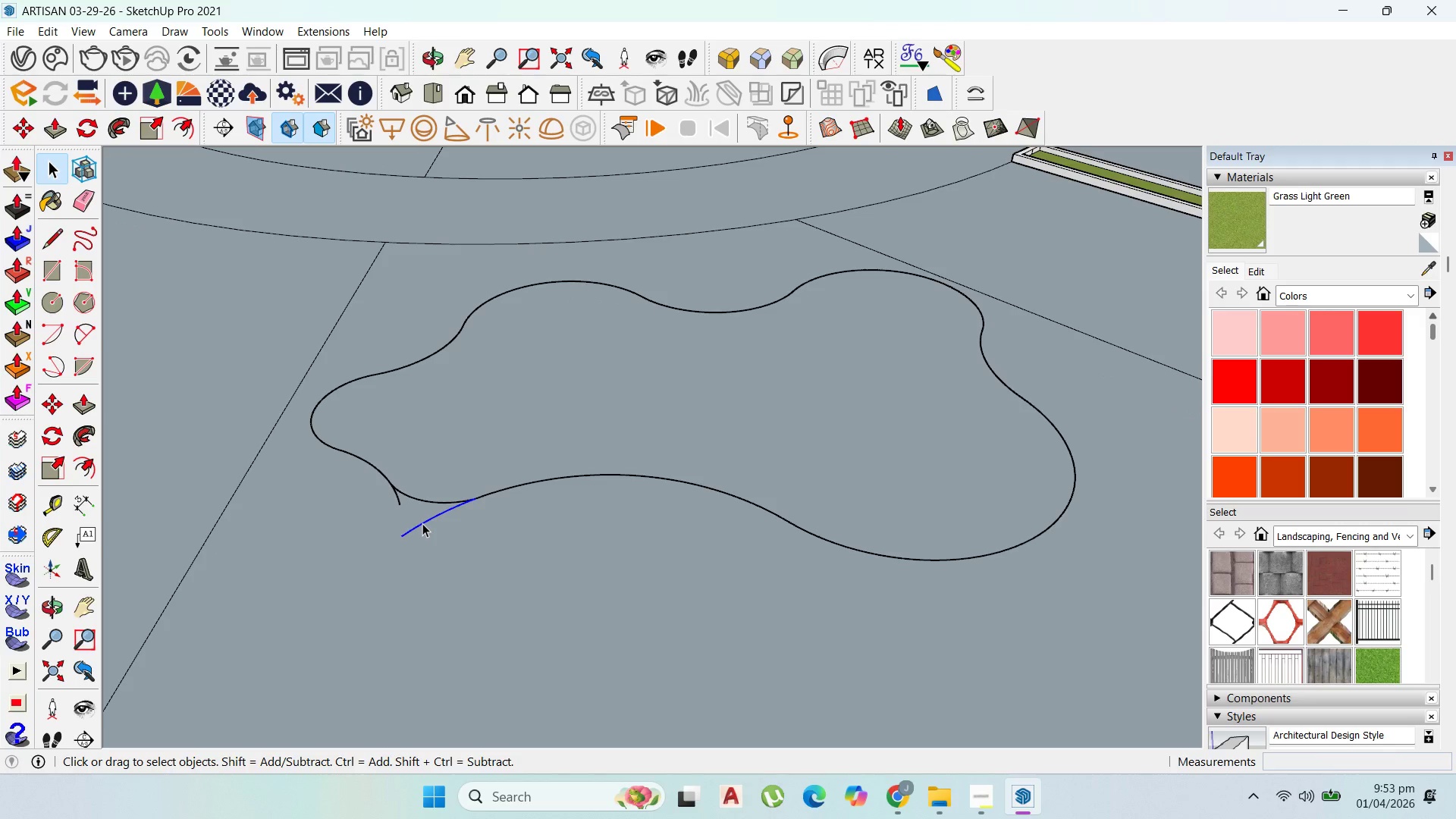 
key(Delete)
 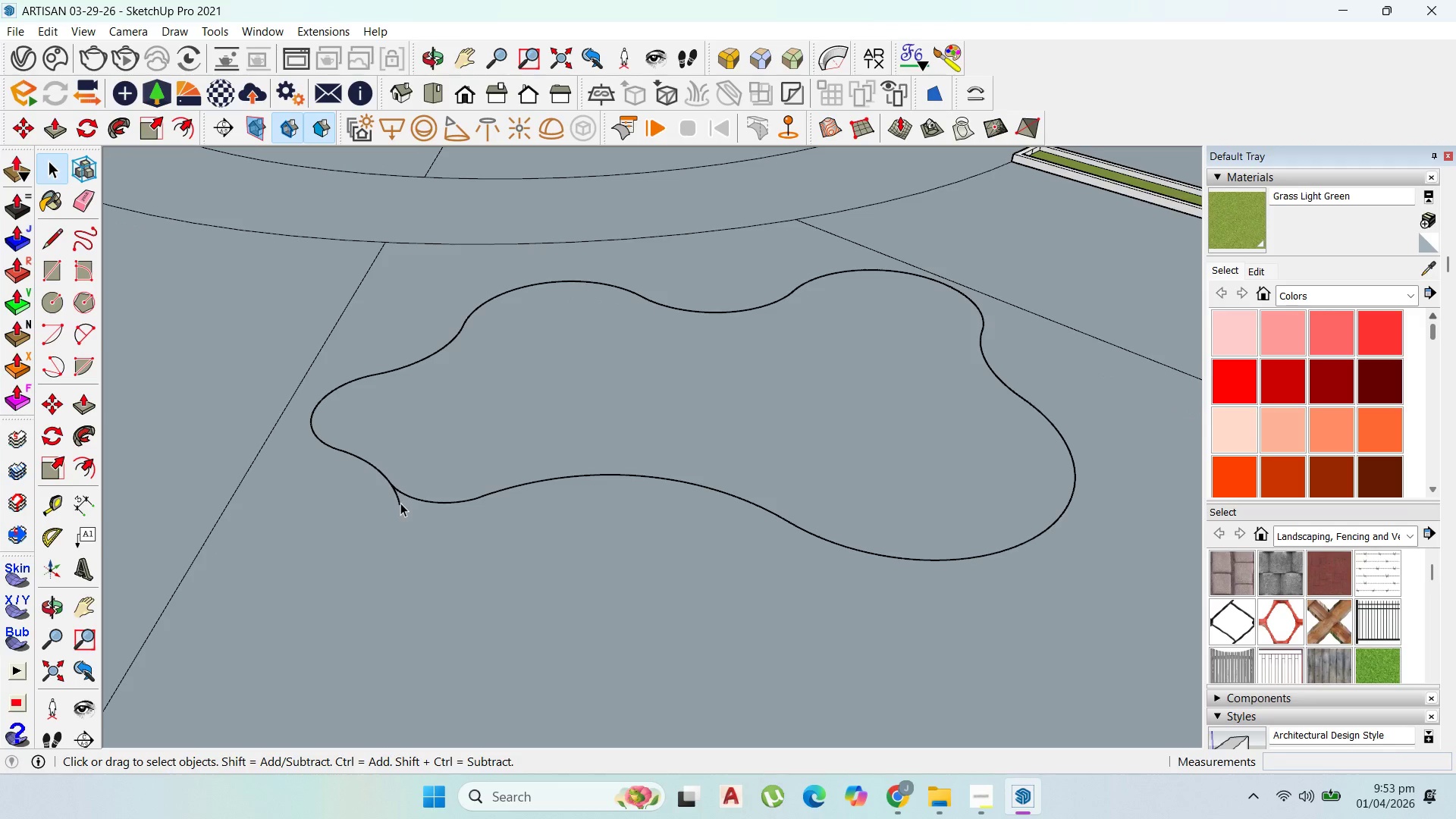 
left_click([397, 501])
 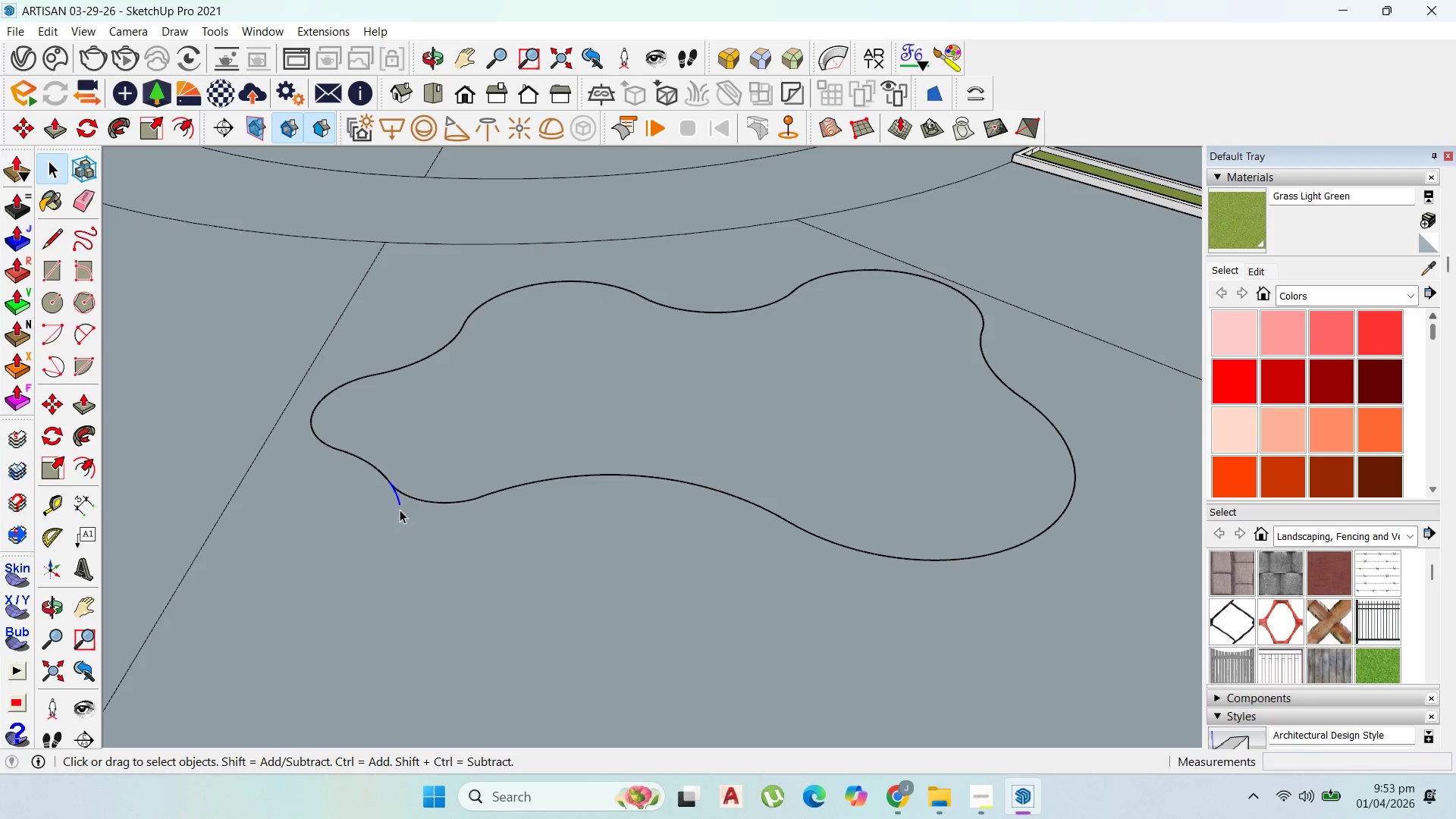 
key(Delete)
 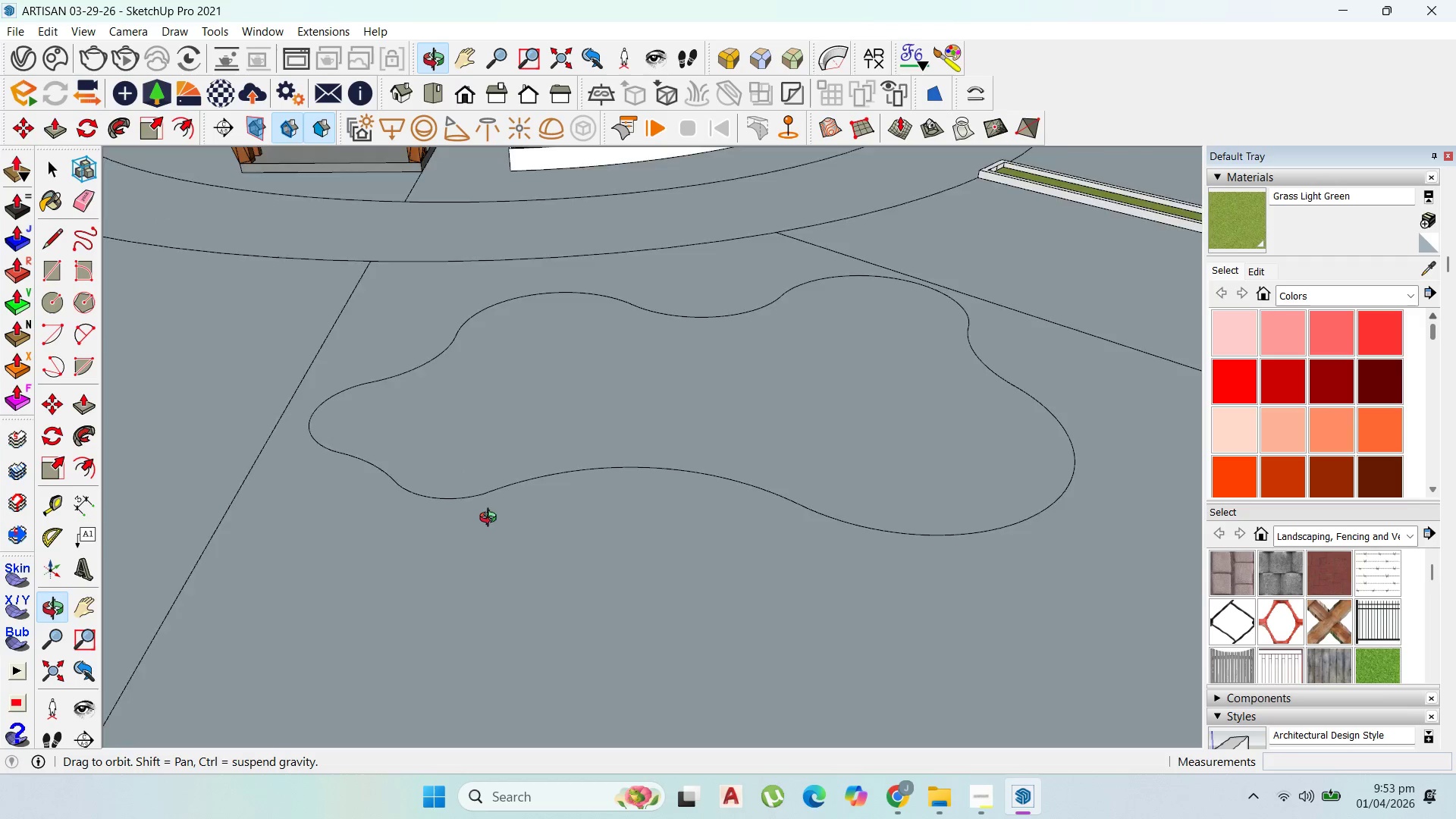 
left_click([596, 552])
 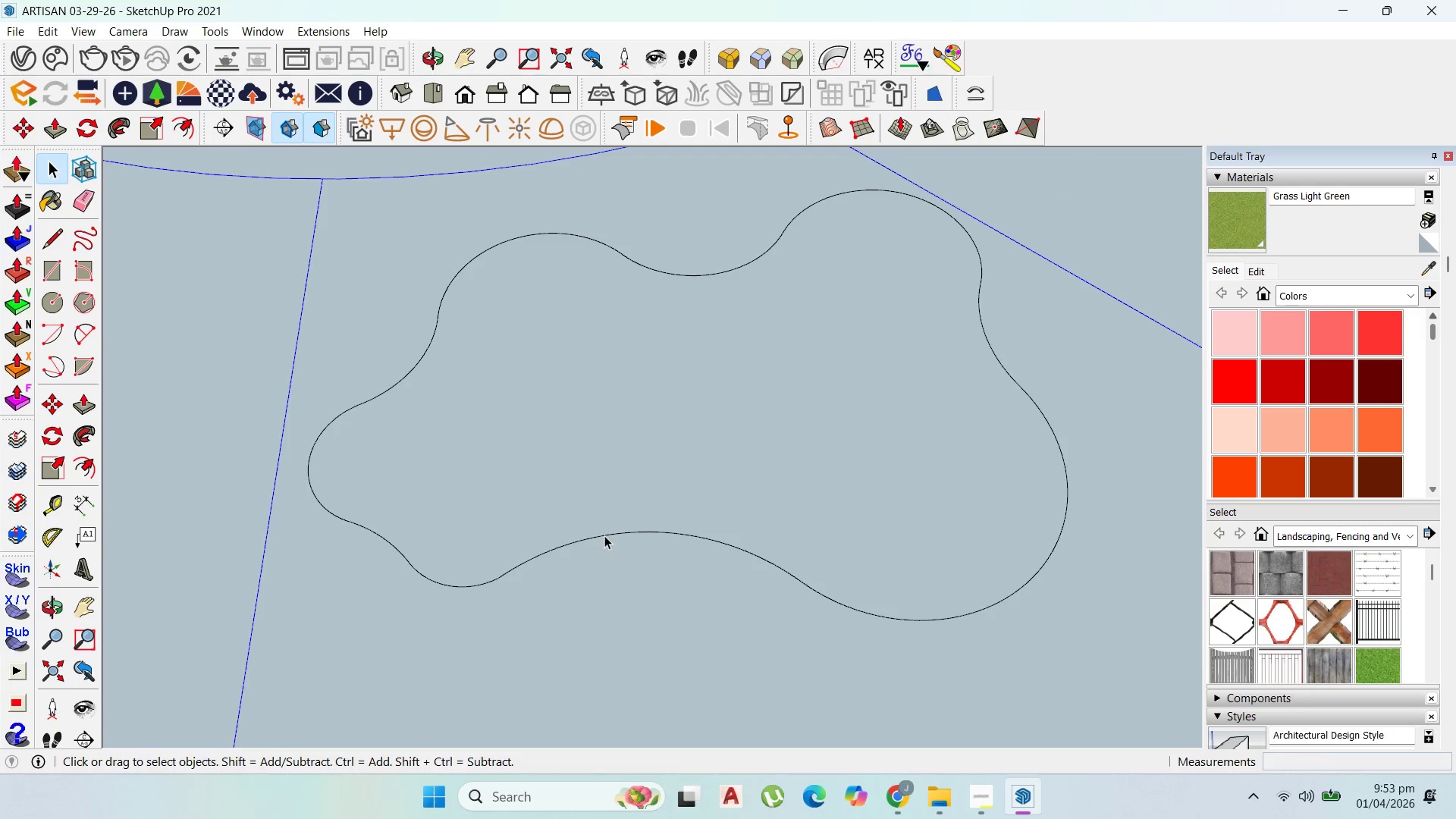 
double_click([604, 535])
 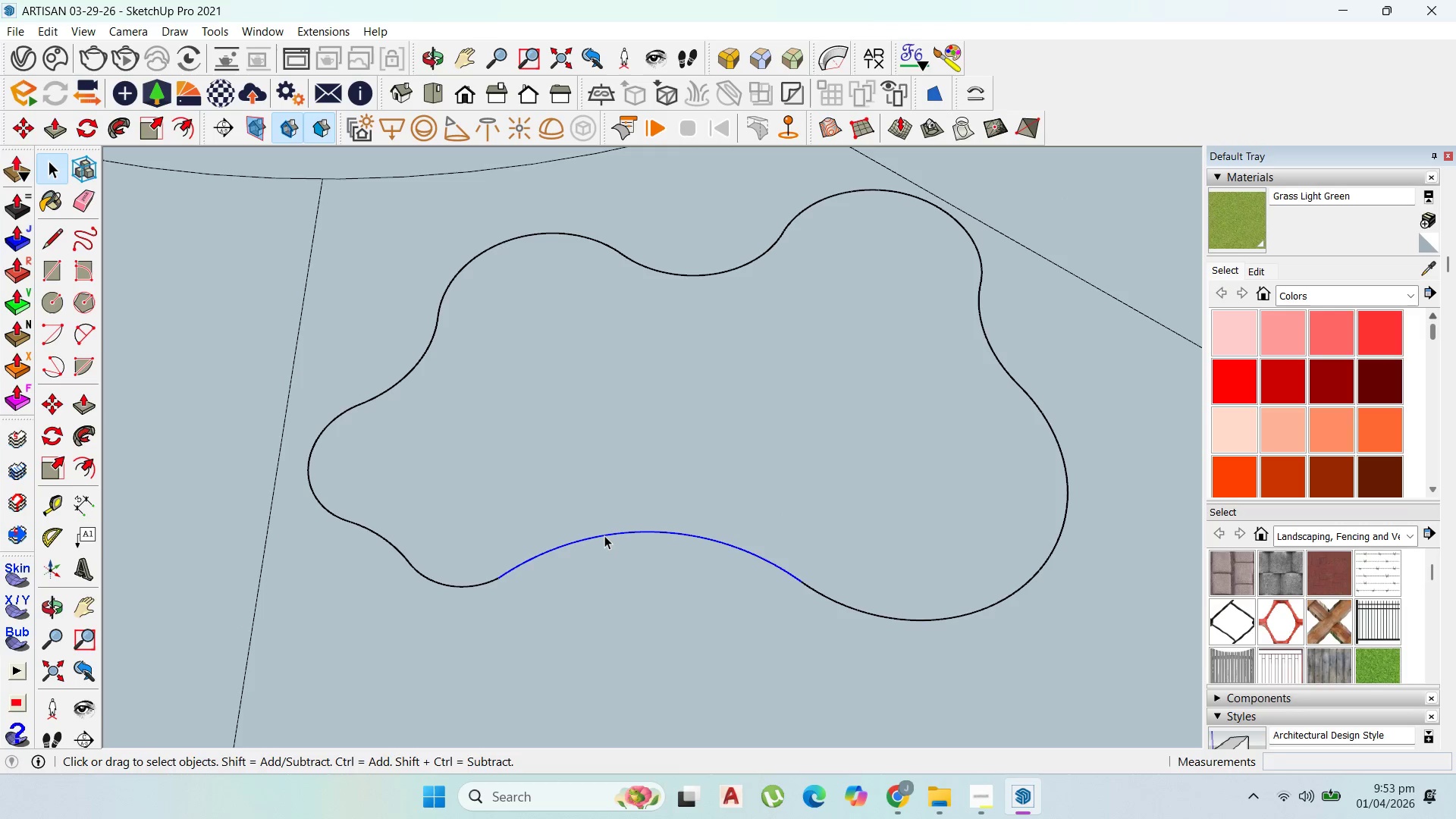 
double_click([604, 535])
 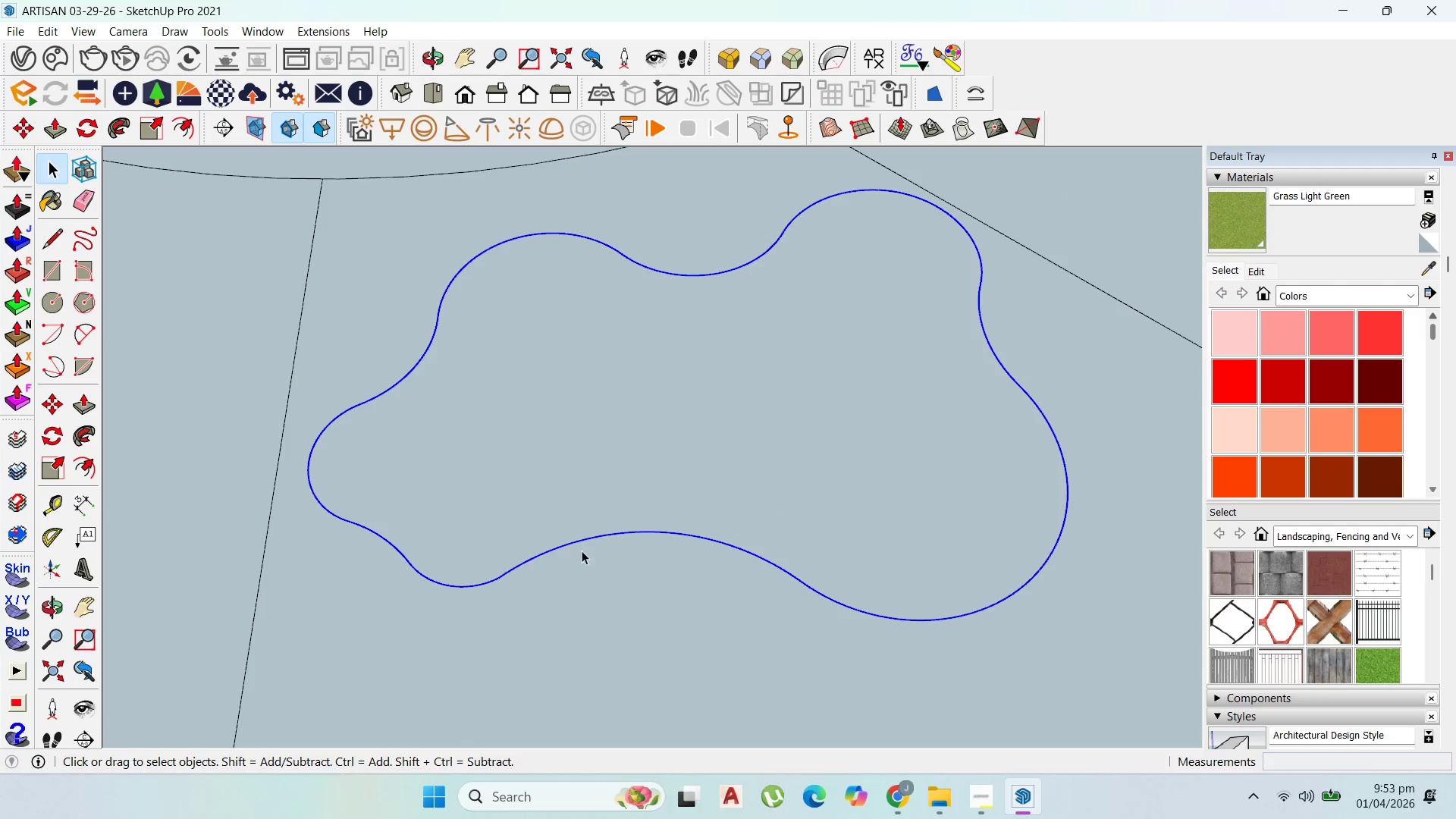 
scroll: coordinate [500, 564], scroll_direction: down, amount: 1.0
 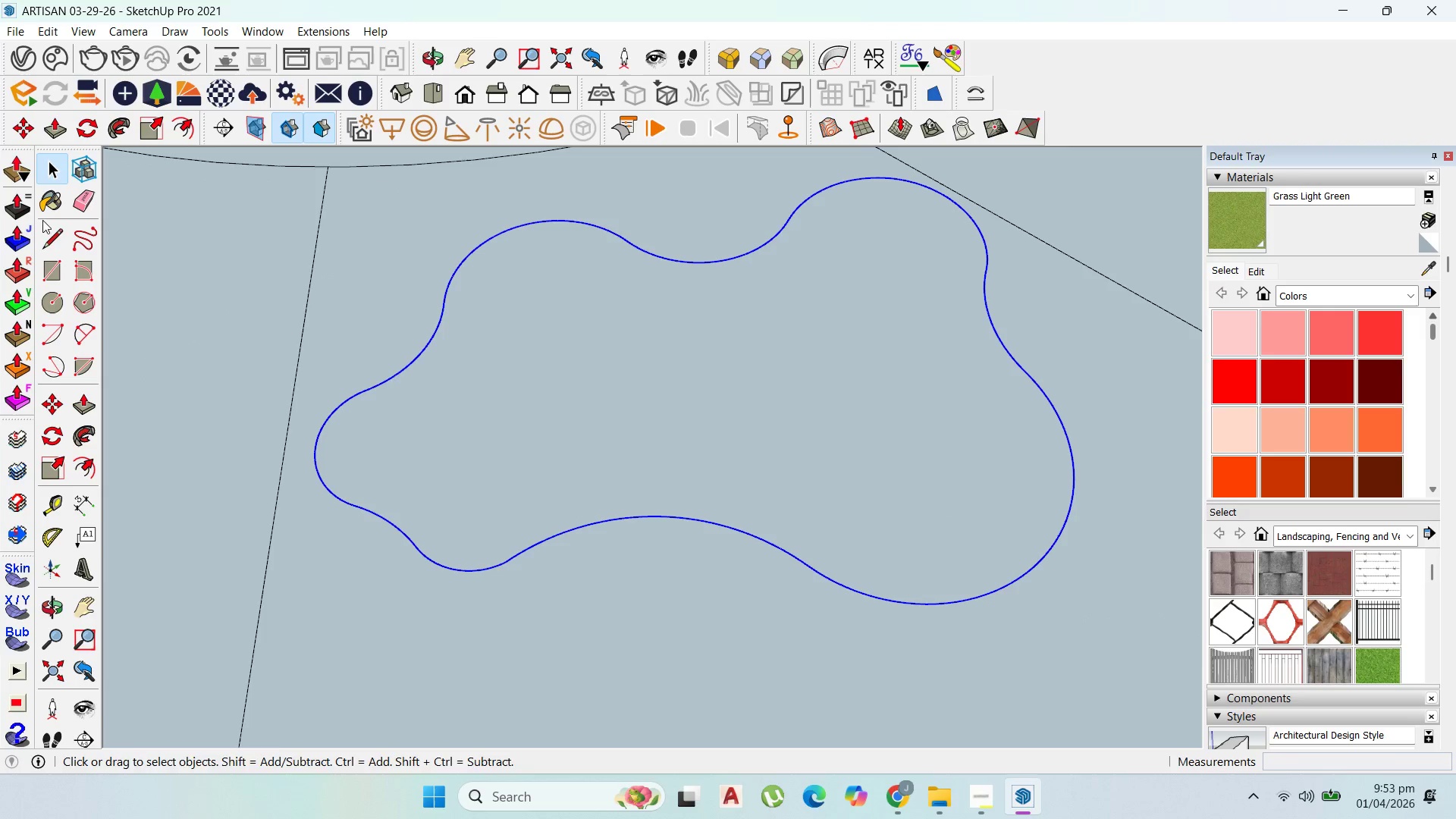 
left_click_drag(start_coordinate=[49, 230], to_coordinate=[58, 233])
 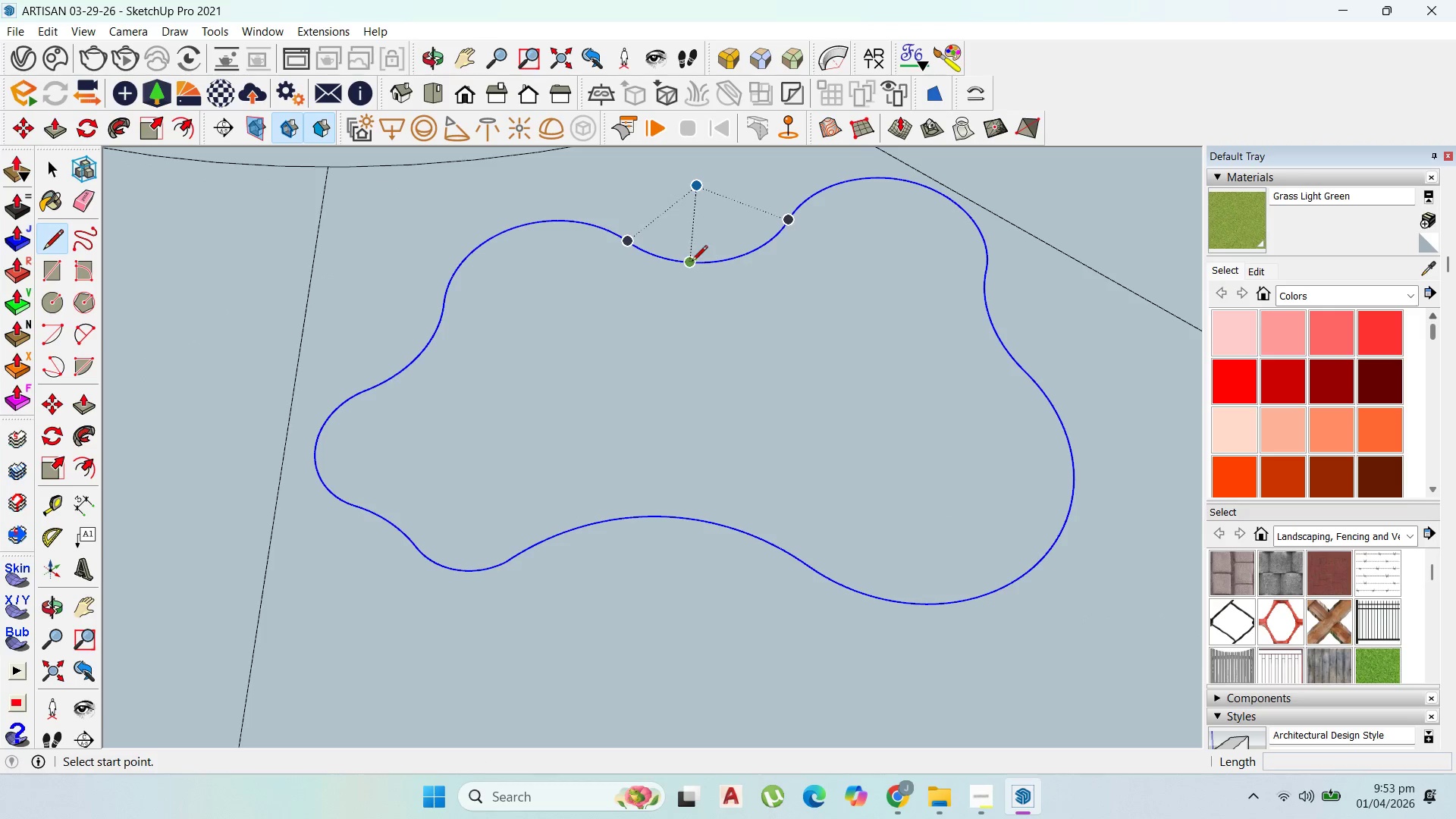 
left_click([692, 262])
 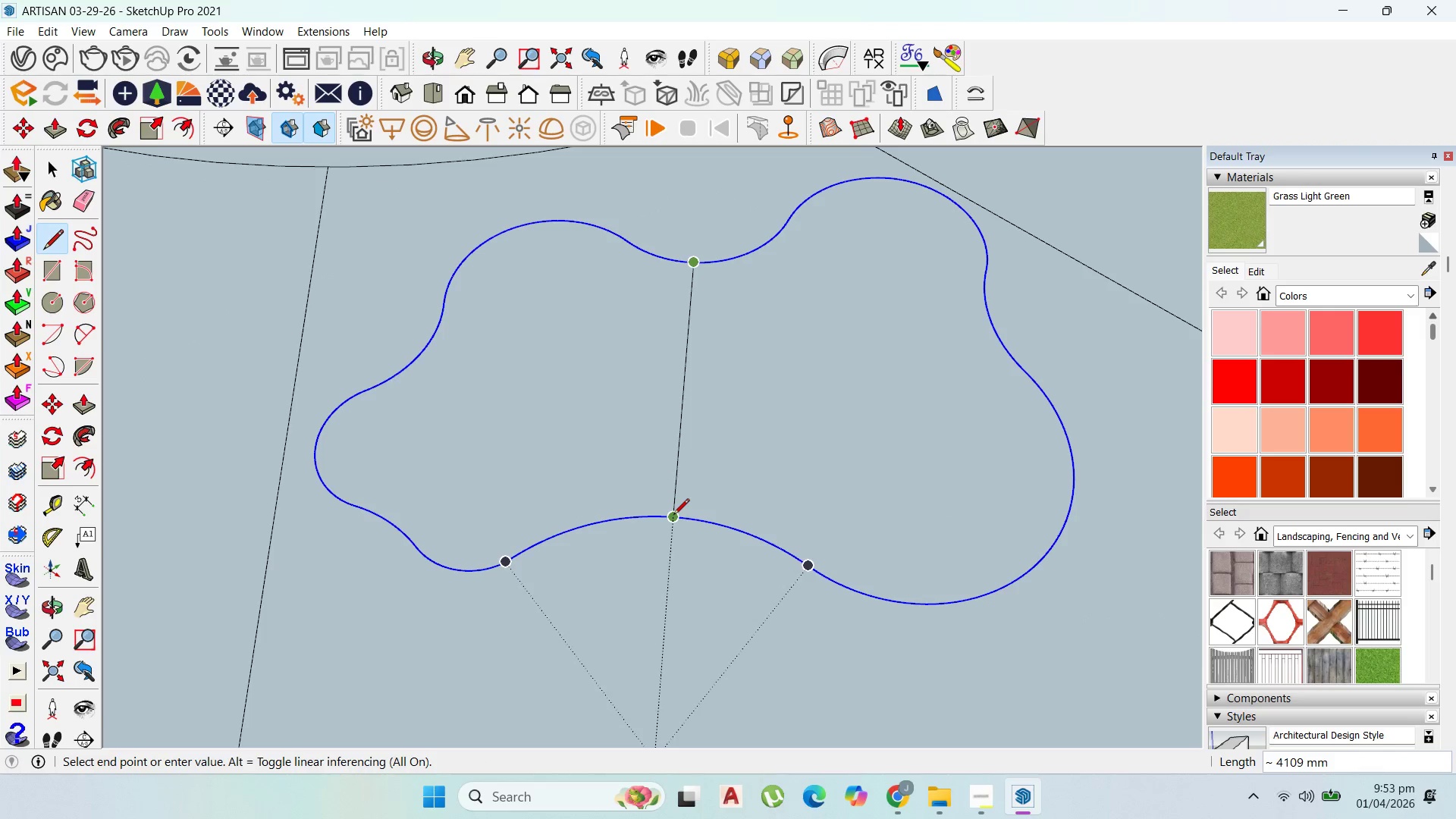 
left_click([673, 516])
 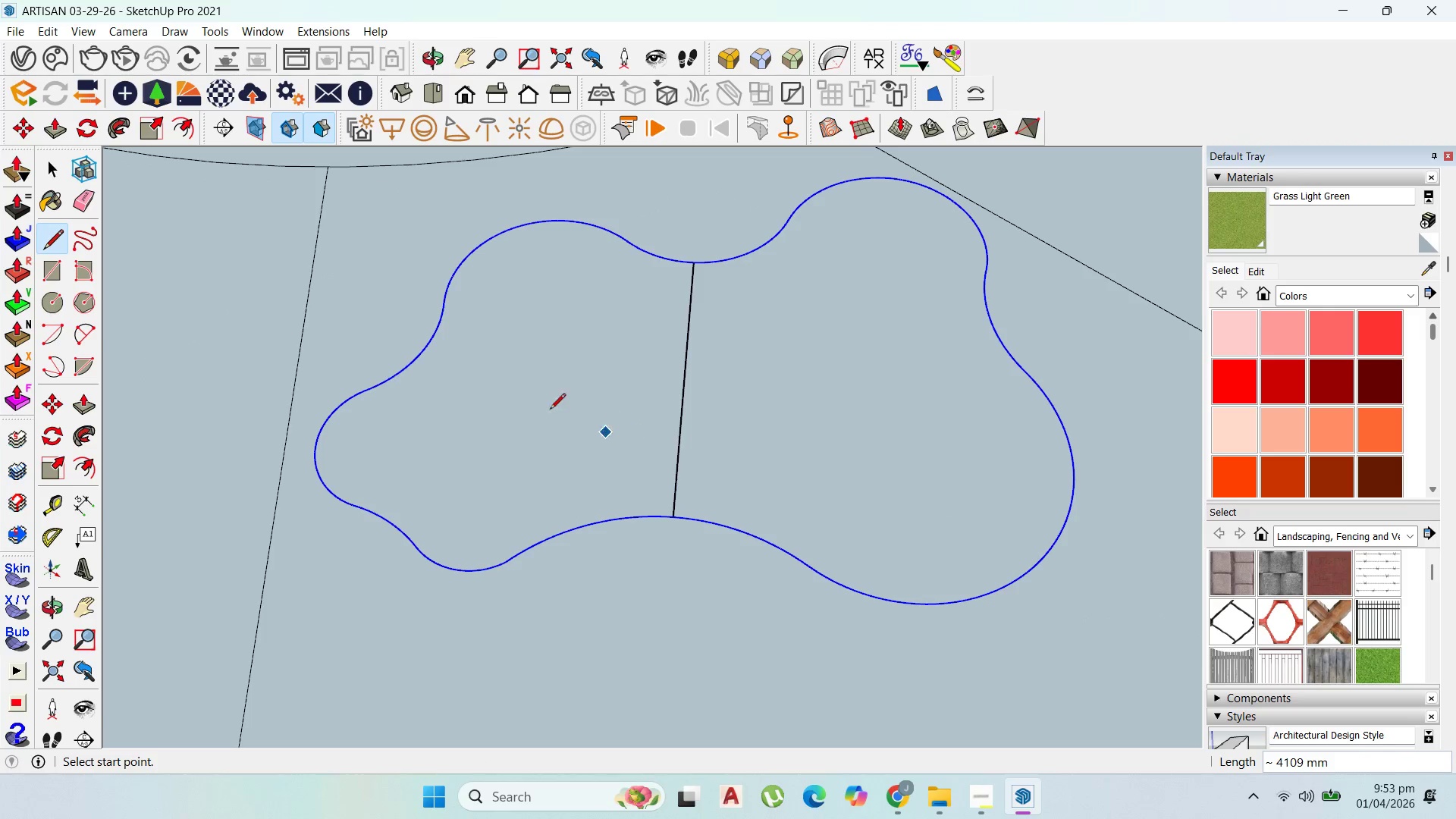 
key(Control+Z)
 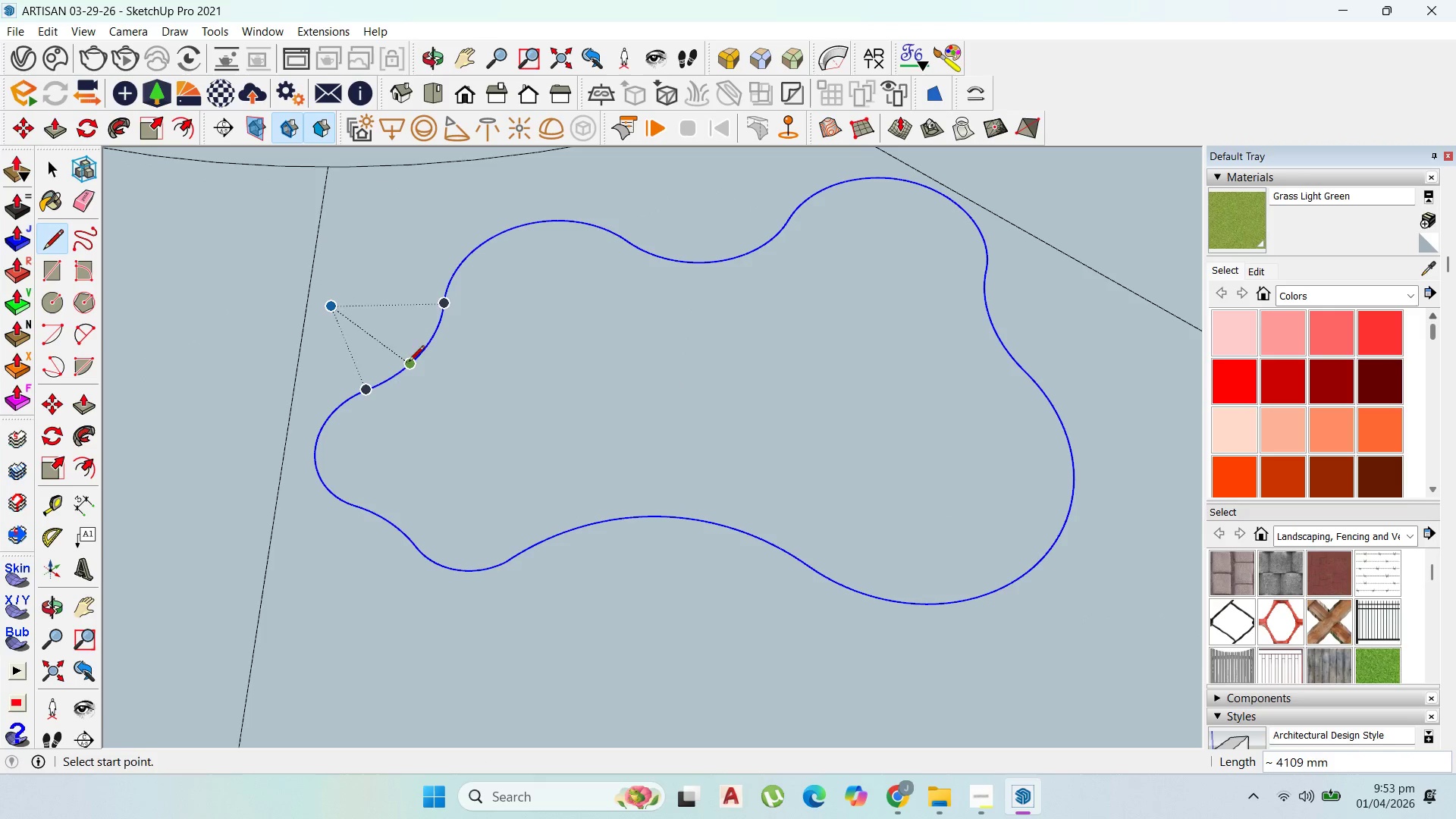 
left_click_drag(start_coordinate=[409, 362], to_coordinate=[444, 363])
 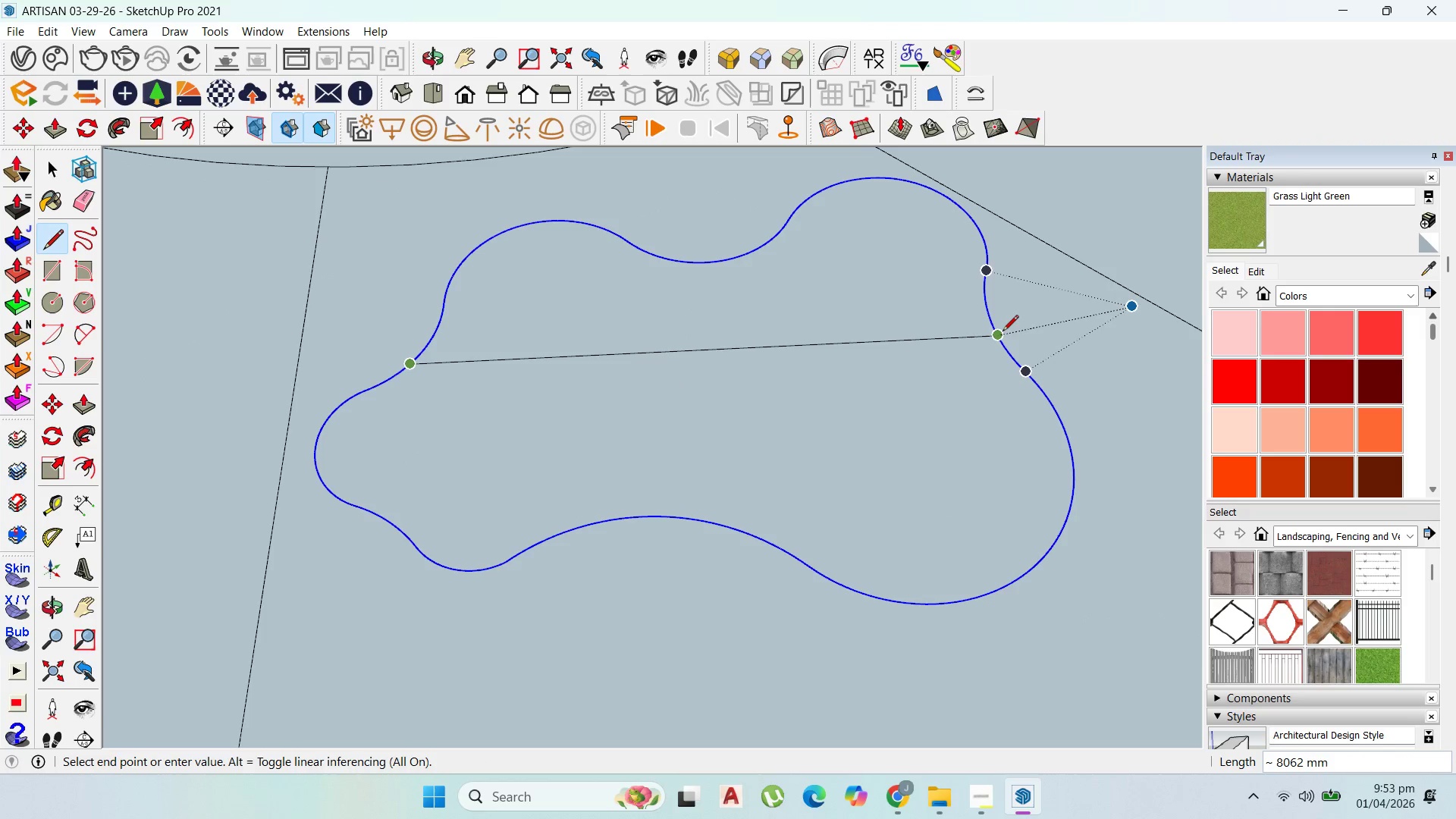 
left_click([1003, 333])
 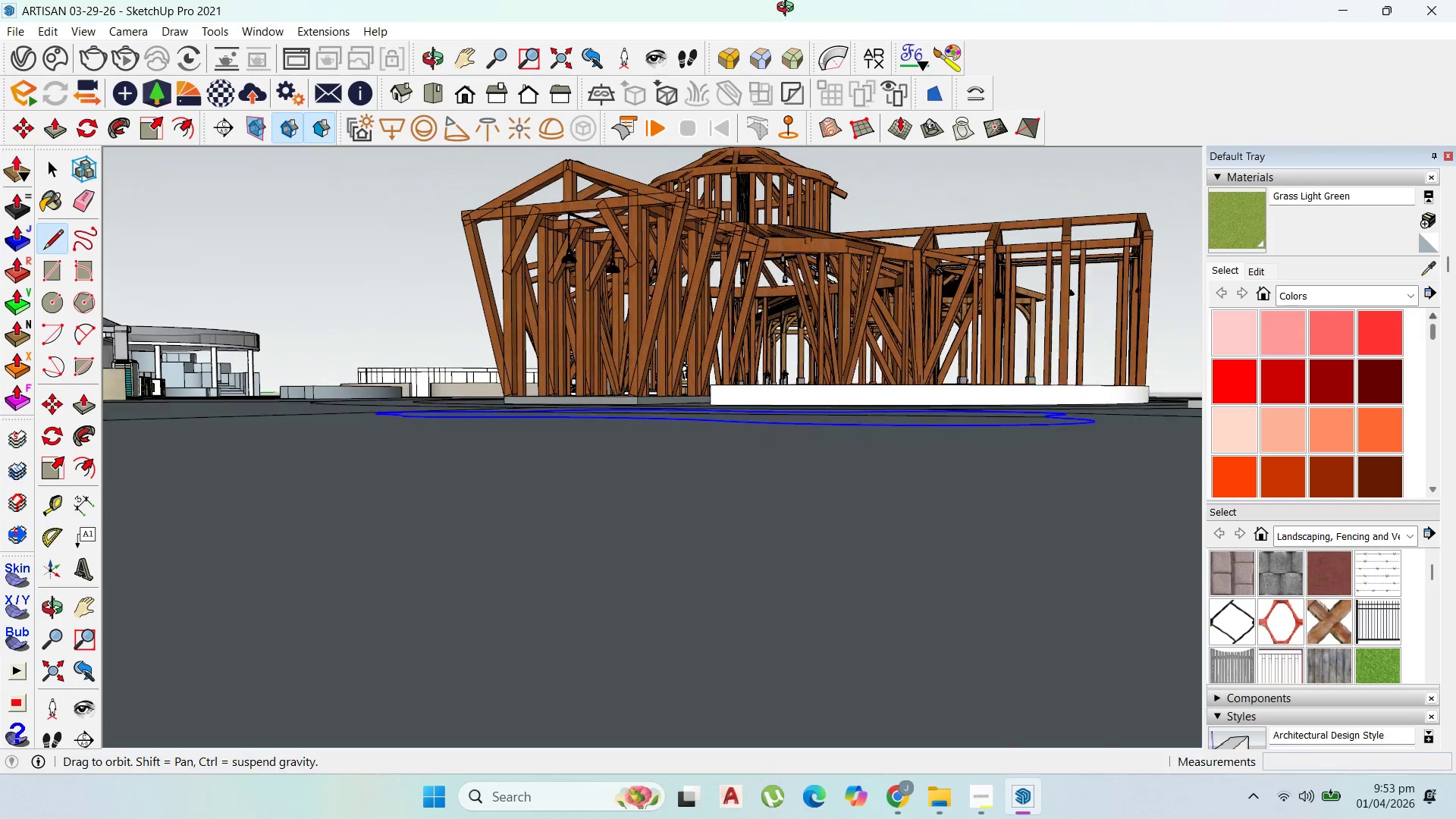 
key(Control+Z)
 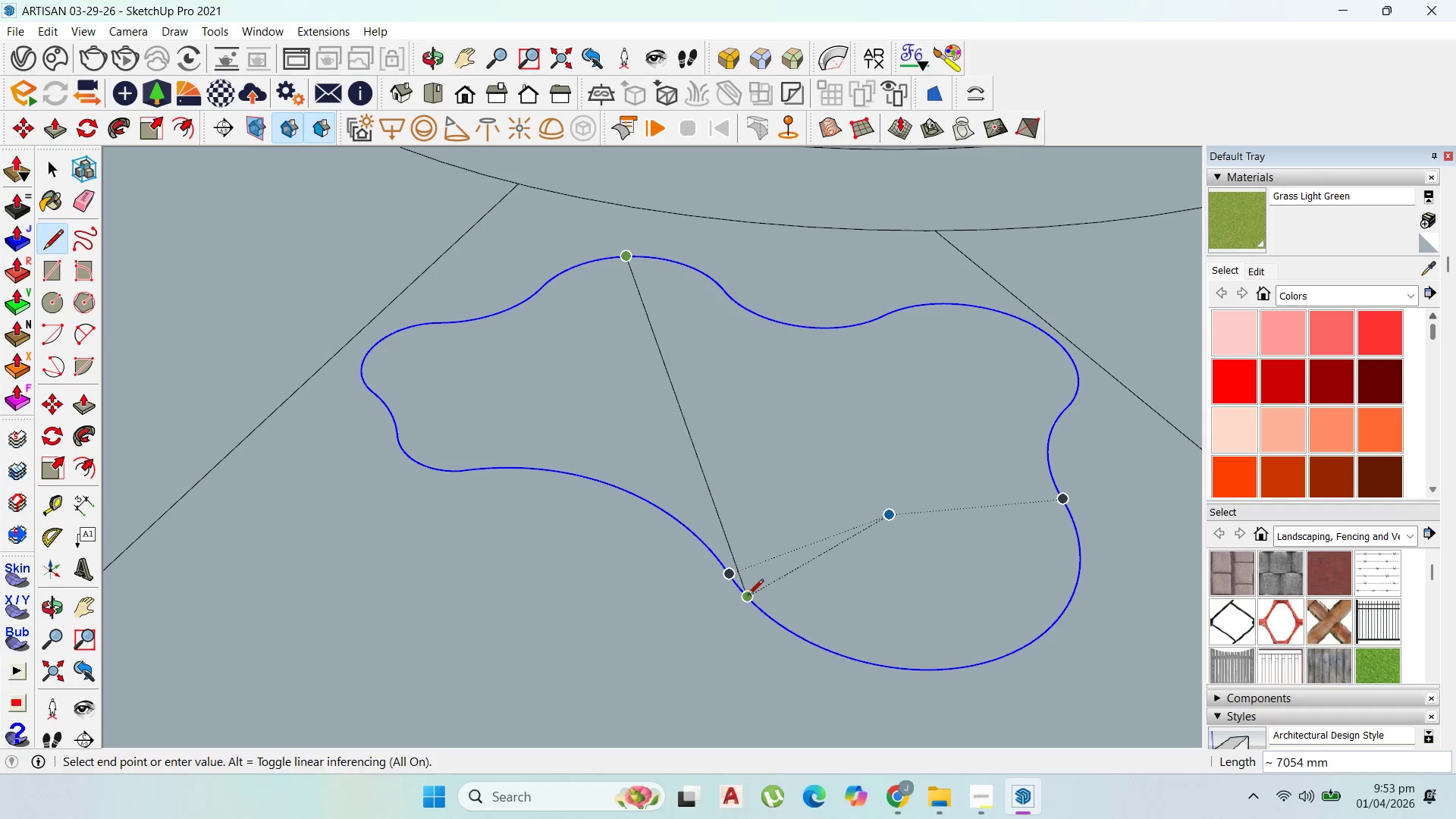 
left_click([750, 602])
 